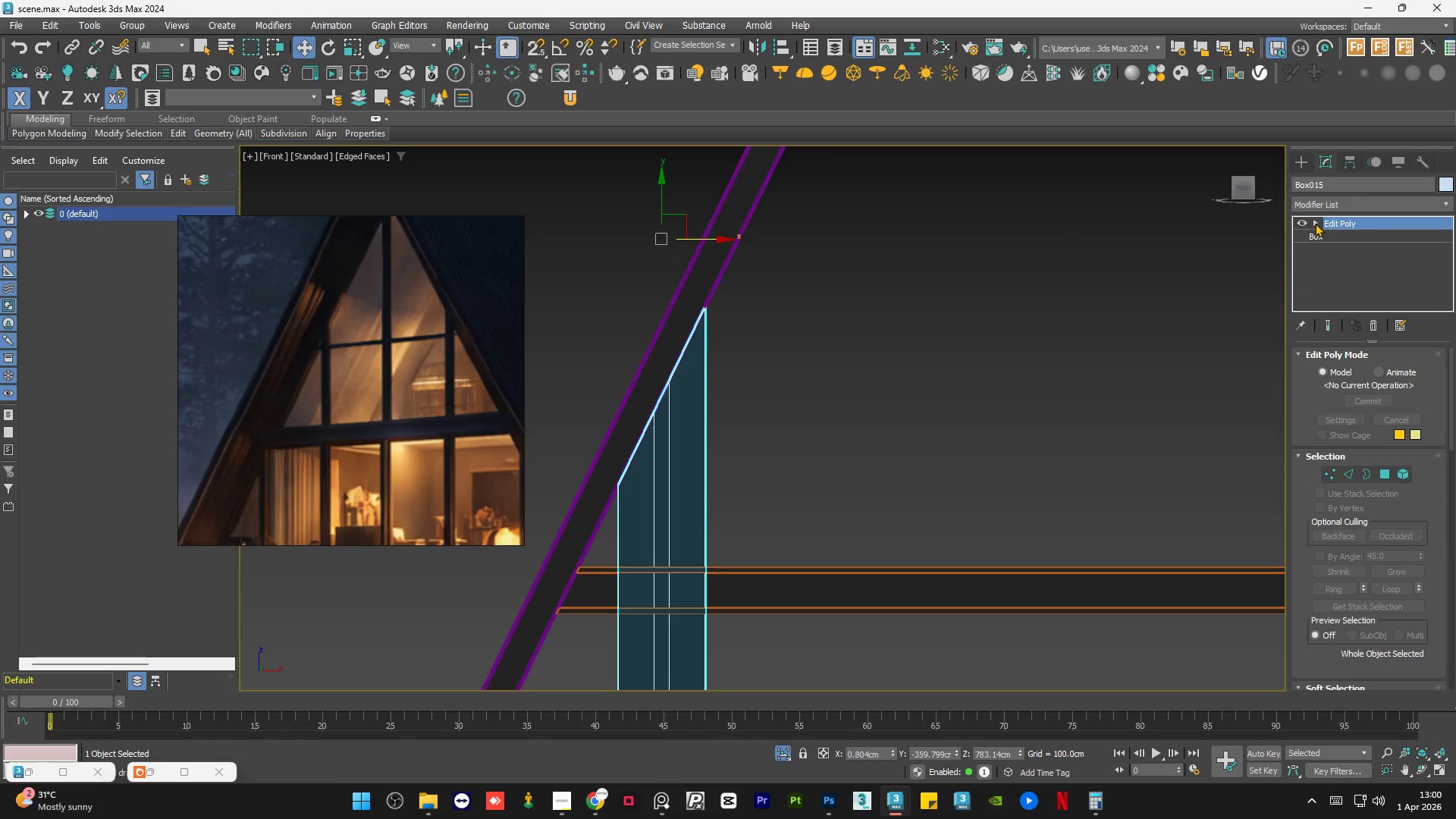 
double_click([851, 339])
 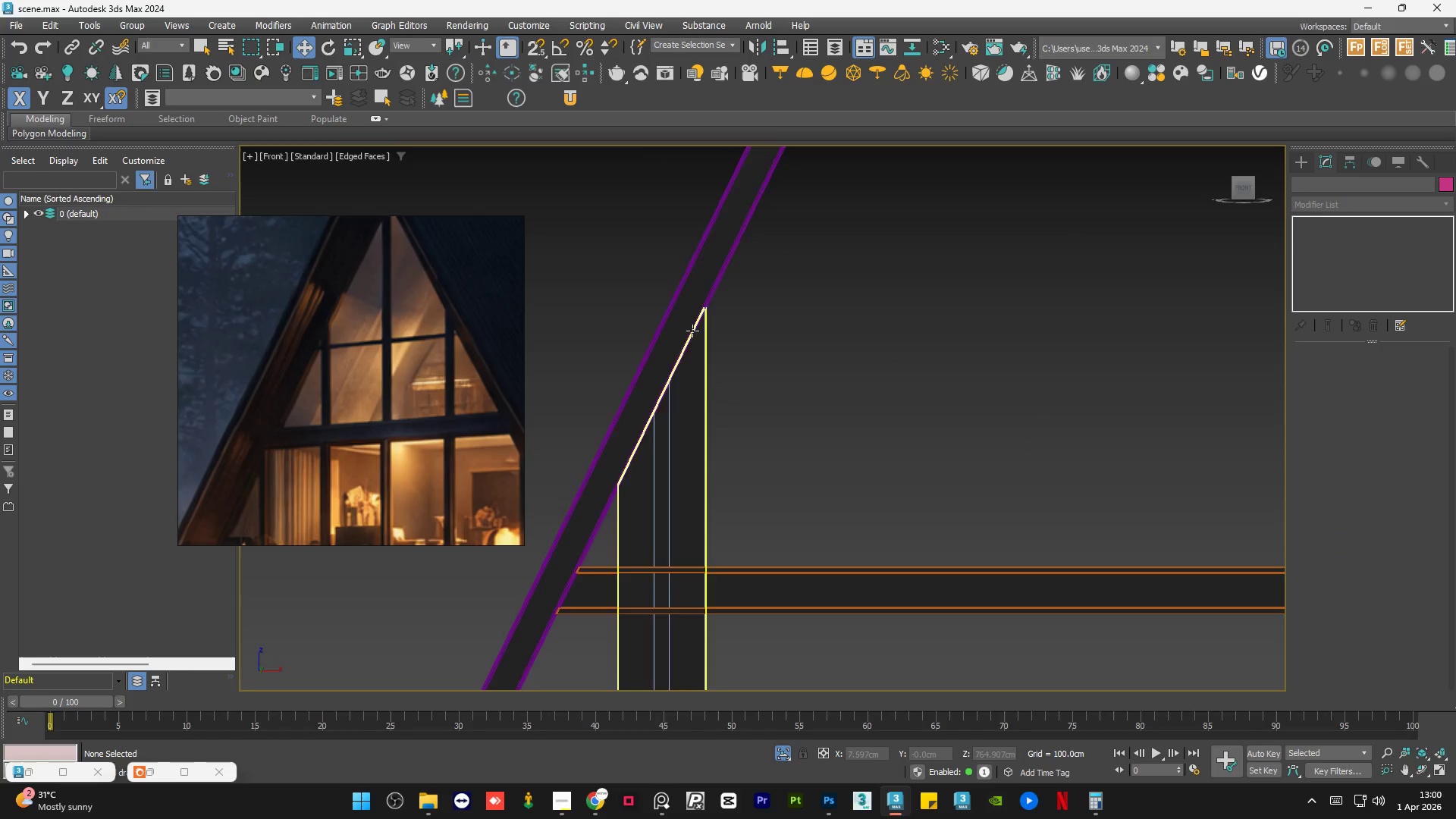 
scroll: coordinate [692, 332], scroll_direction: down, amount: 4.0
 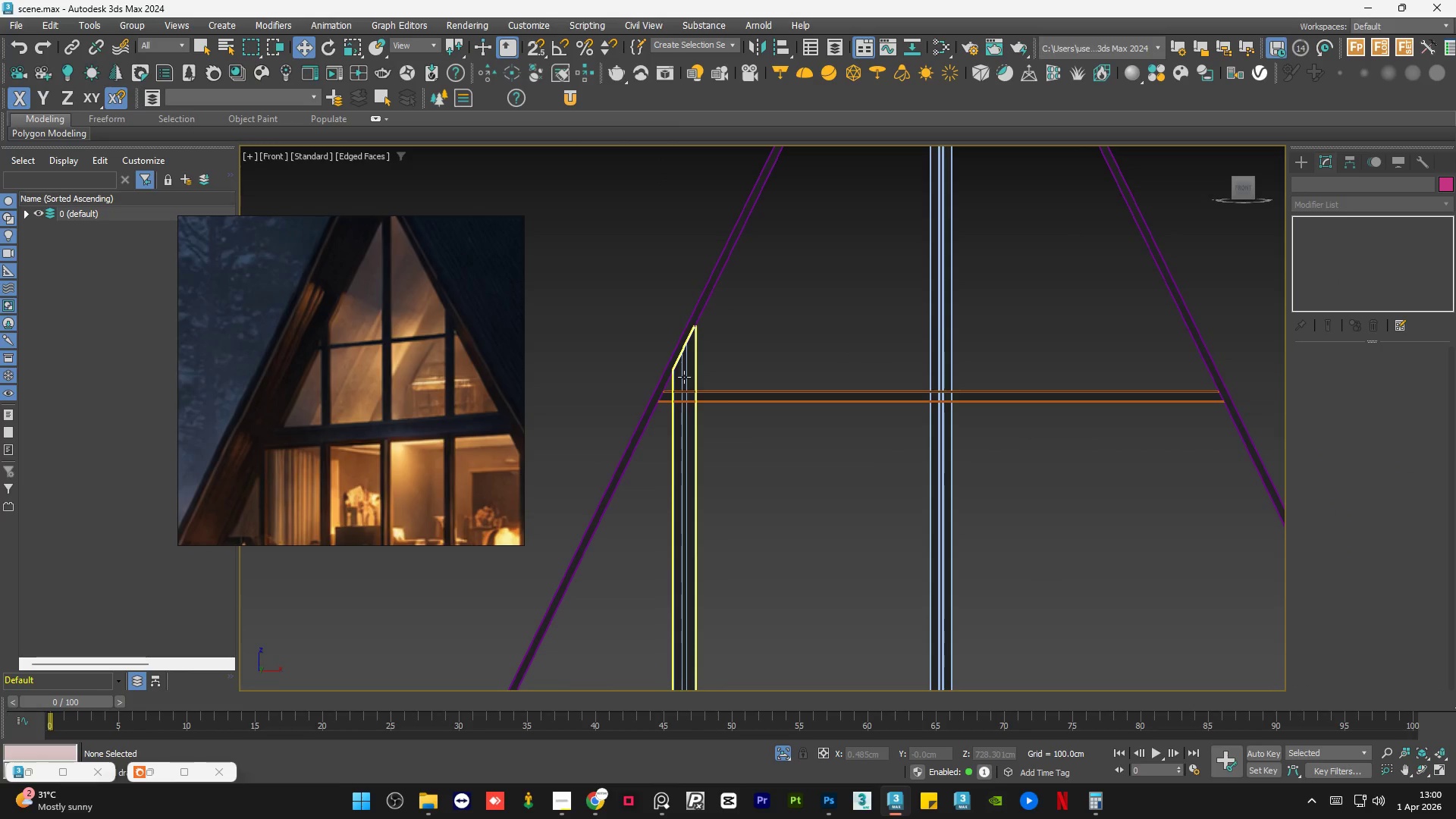 
left_click([684, 377])
 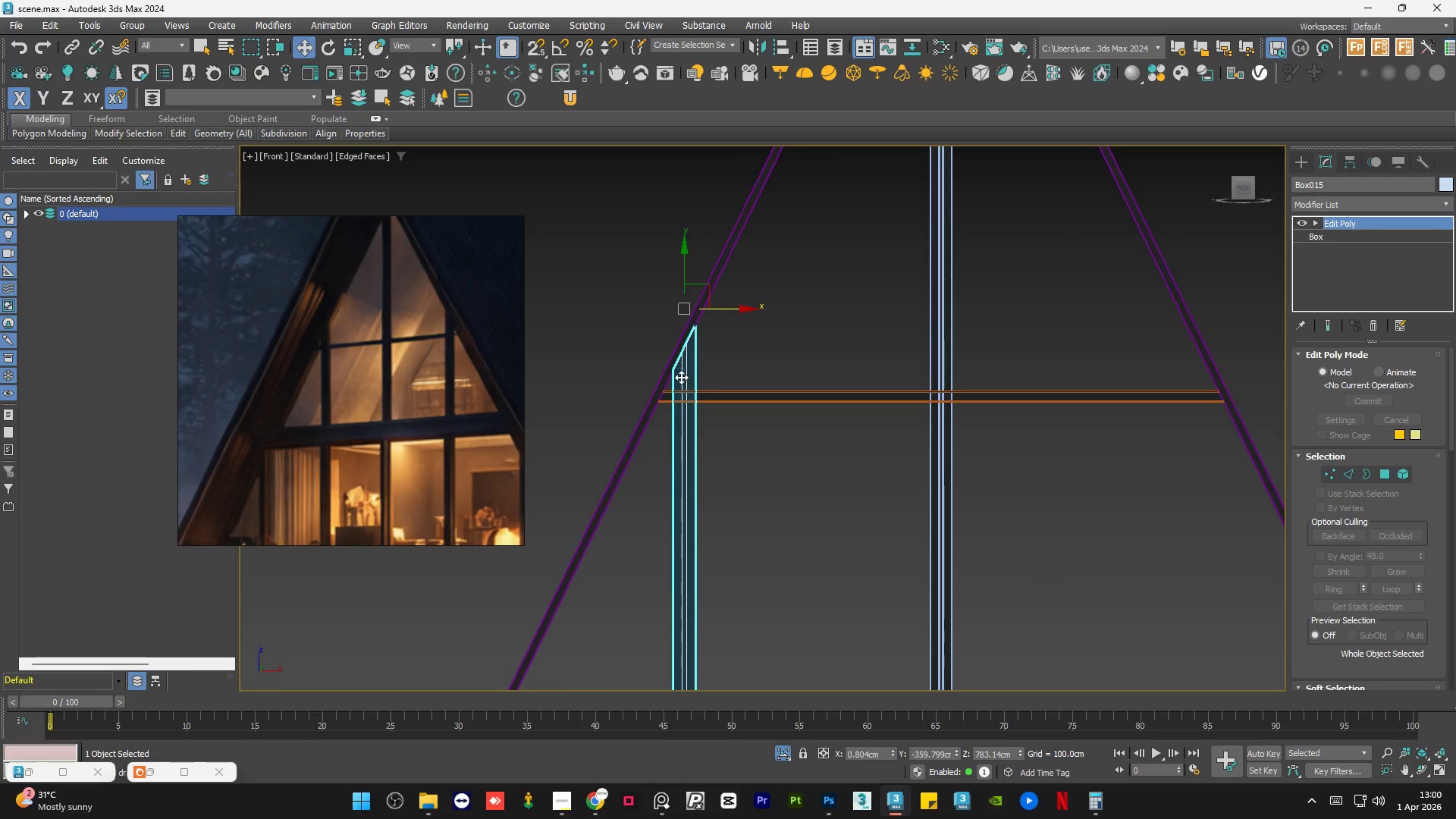 
scroll: coordinate [654, 372], scroll_direction: up, amount: 11.0
 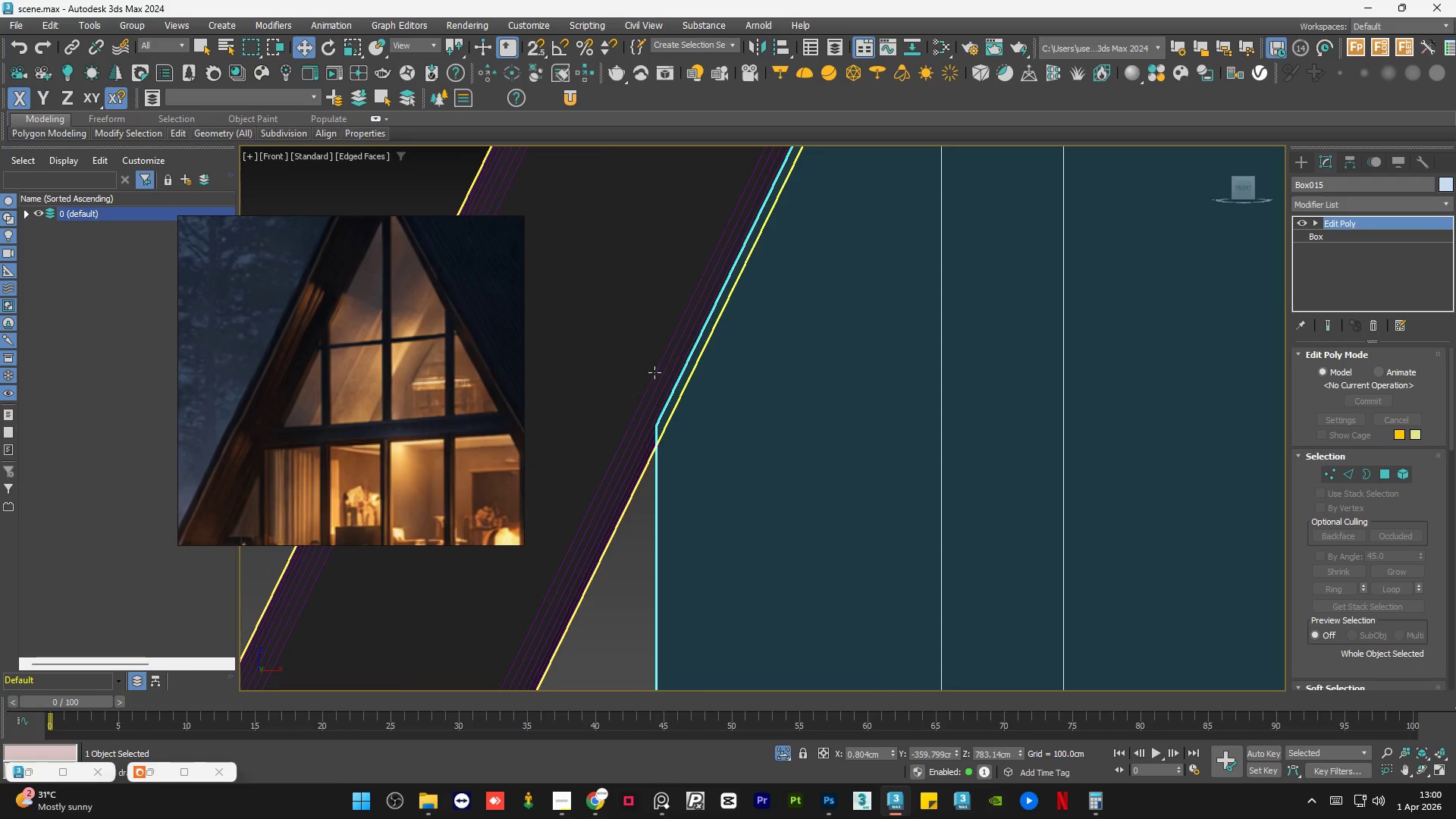 
scroll: coordinate [654, 372], scroll_direction: down, amount: 16.0
 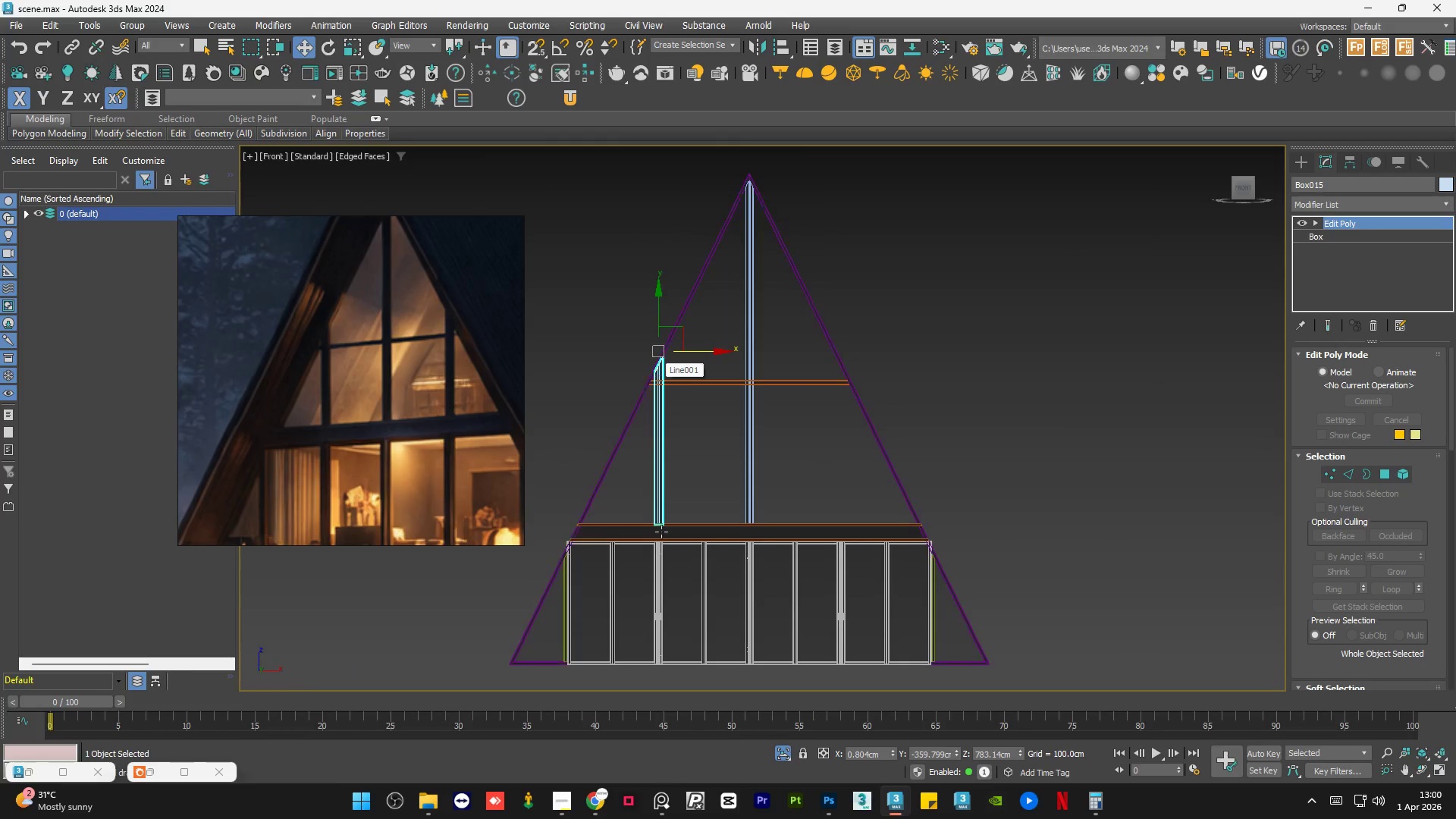 
scroll: coordinate [753, 454], scroll_direction: up, amount: 17.0
 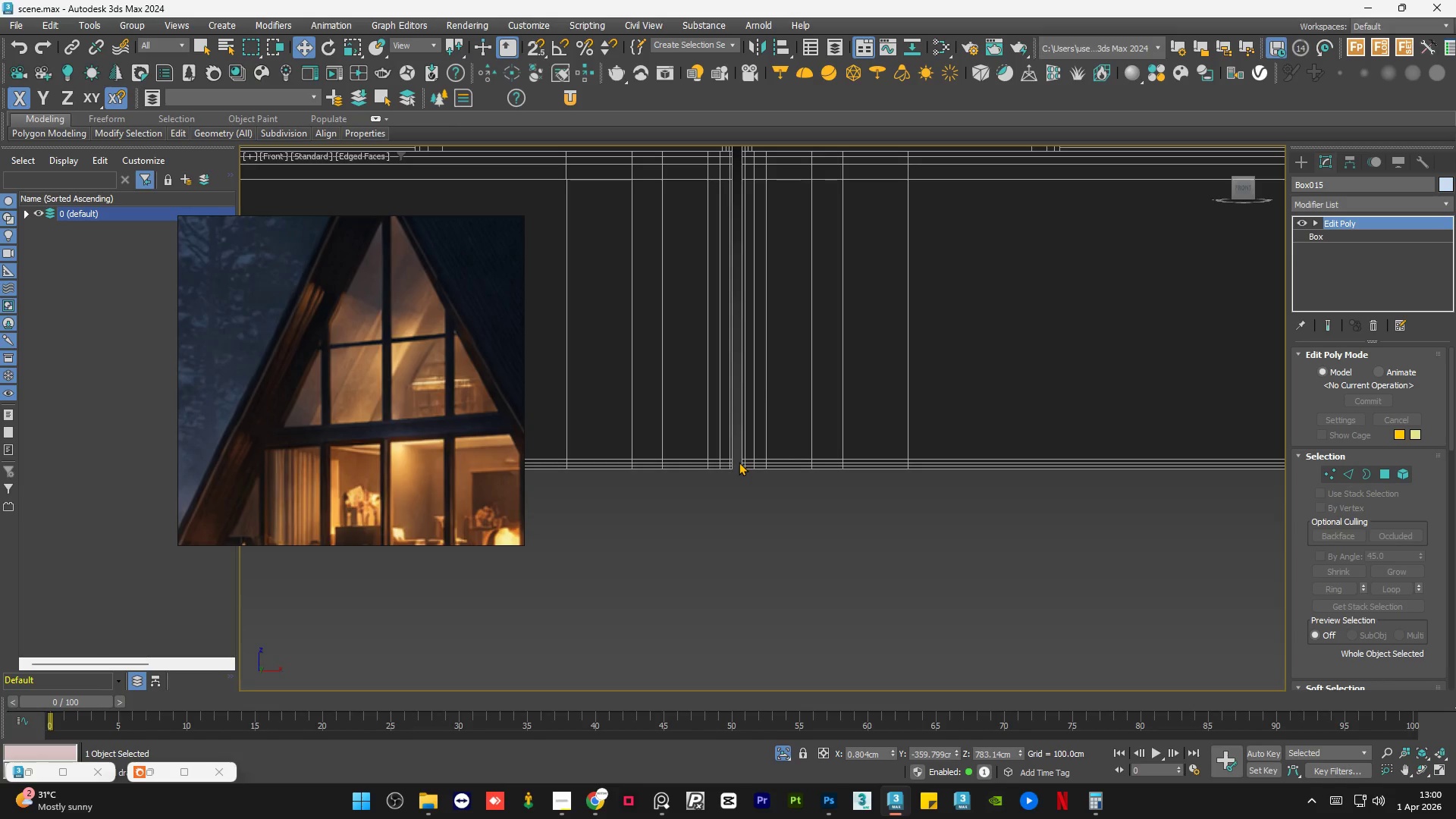 
scroll: coordinate [376, 287], scroll_direction: down, amount: 21.0
 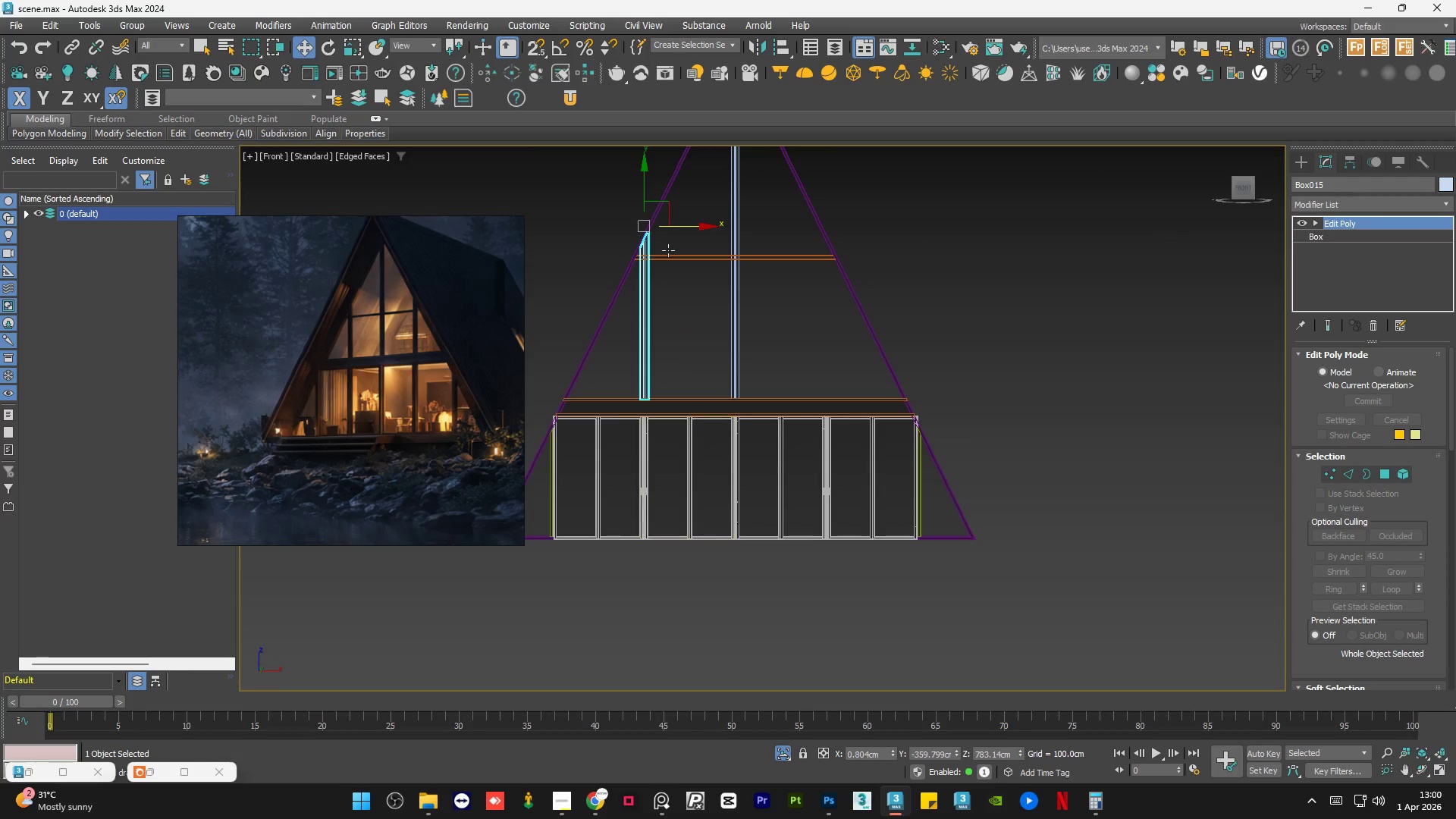 
hold_key(key=ShiftLeft, duration=1.5)
left_click_drag(start_coordinate=[680, 224], to_coordinate=[863, 237])
 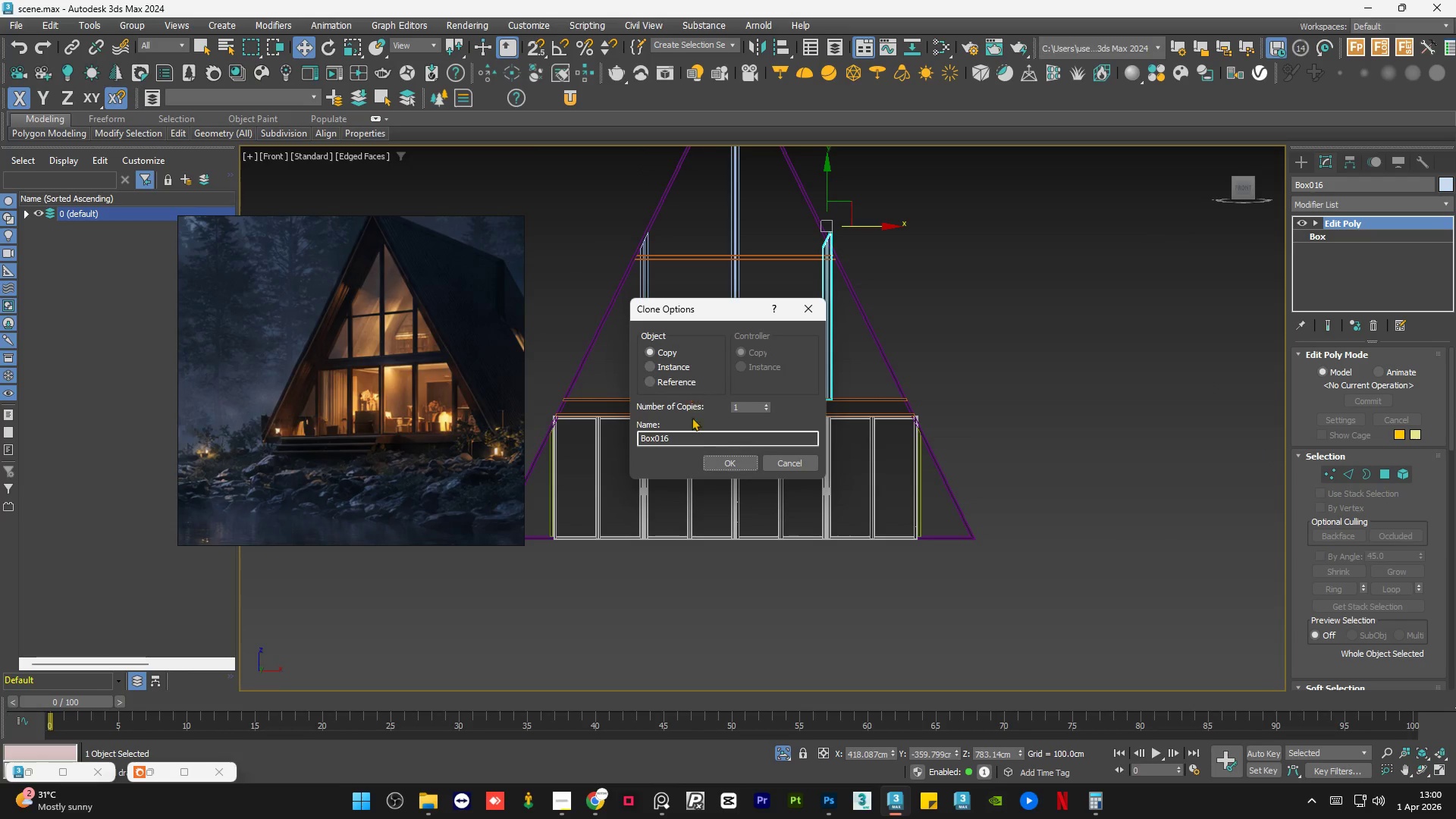 
hold_key(key=ShiftLeft, duration=0.56)
 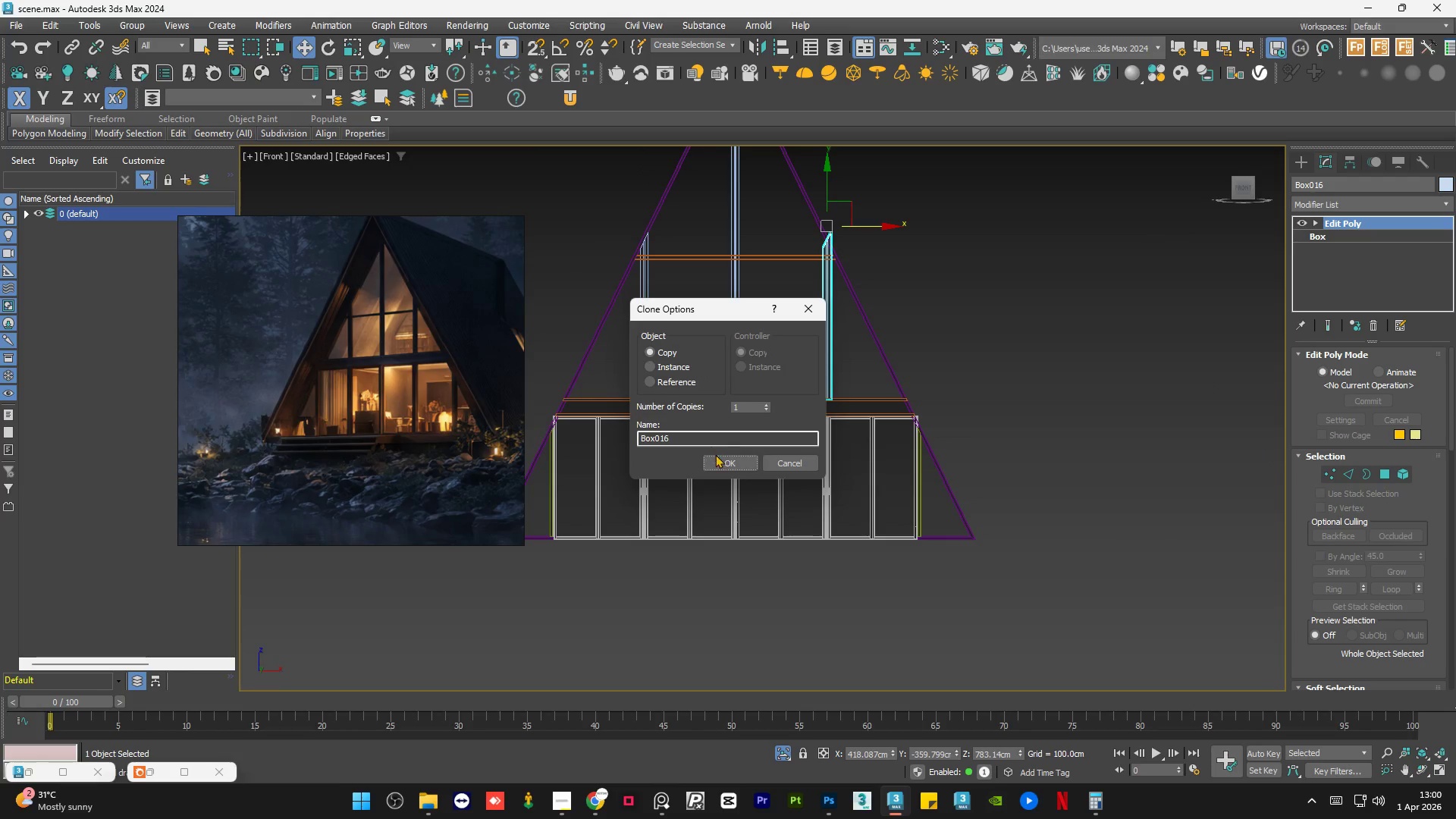 
left_click([721, 460])
 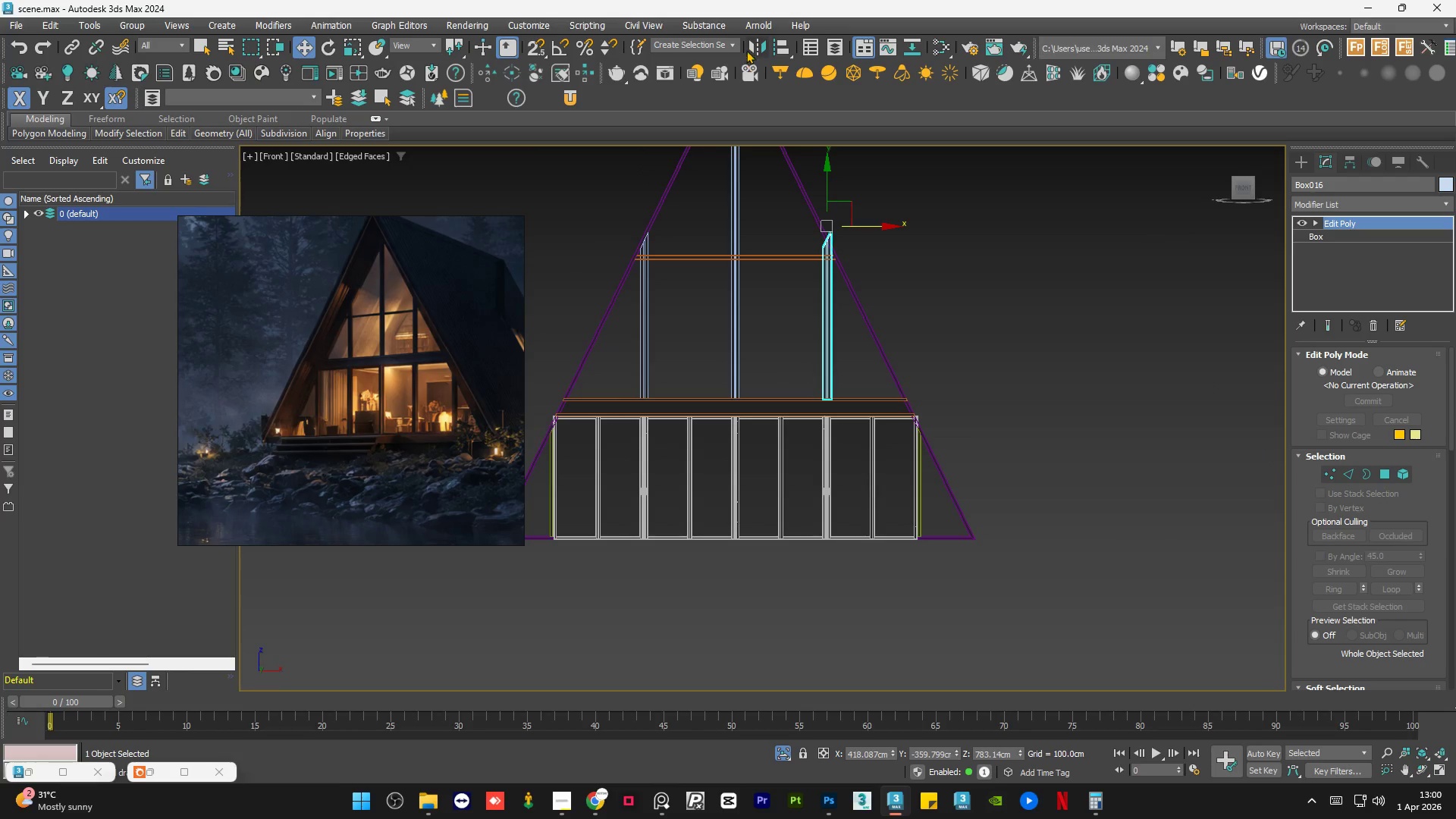 
left_click([754, 47])
 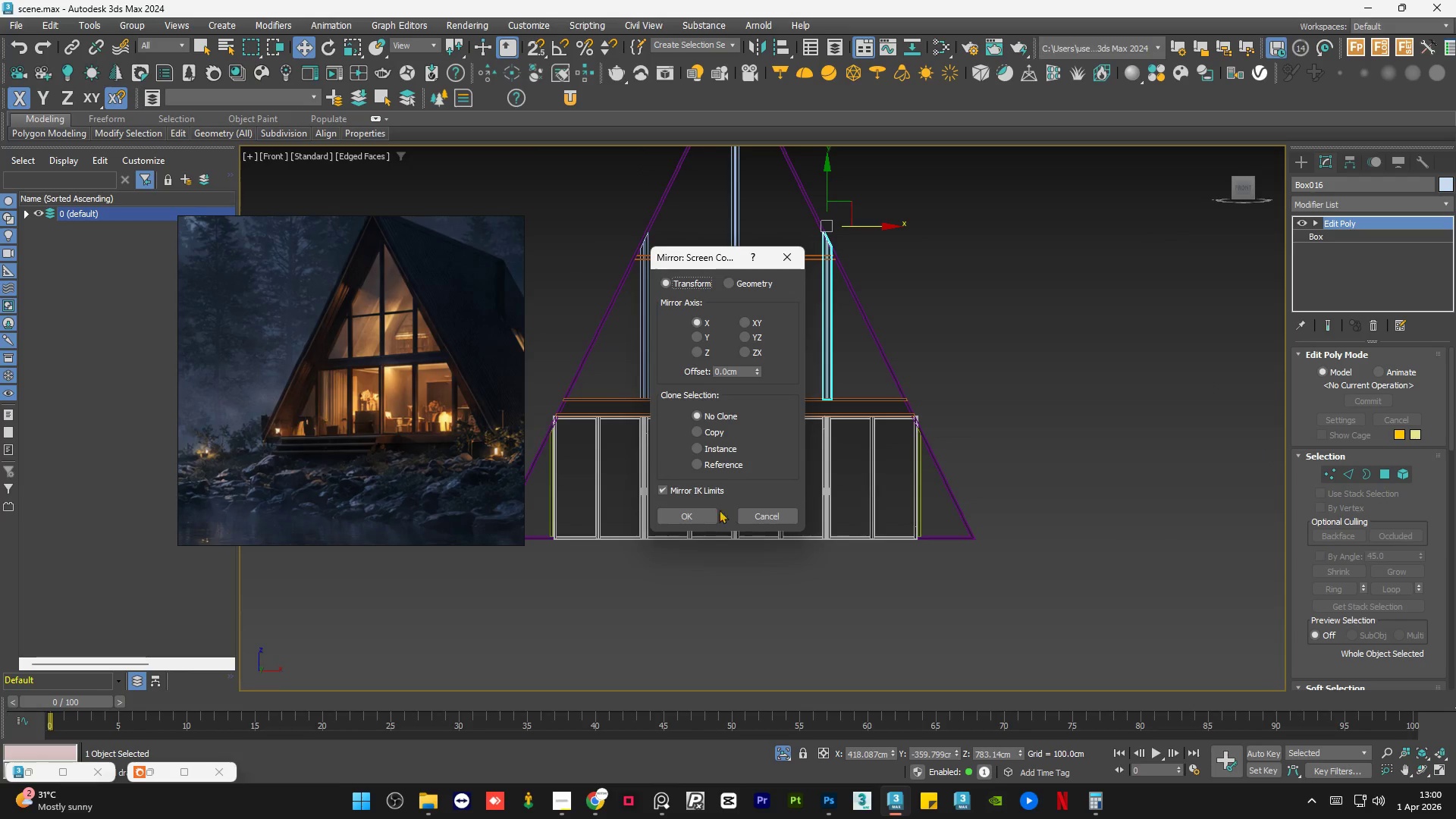 
left_click([700, 513])
 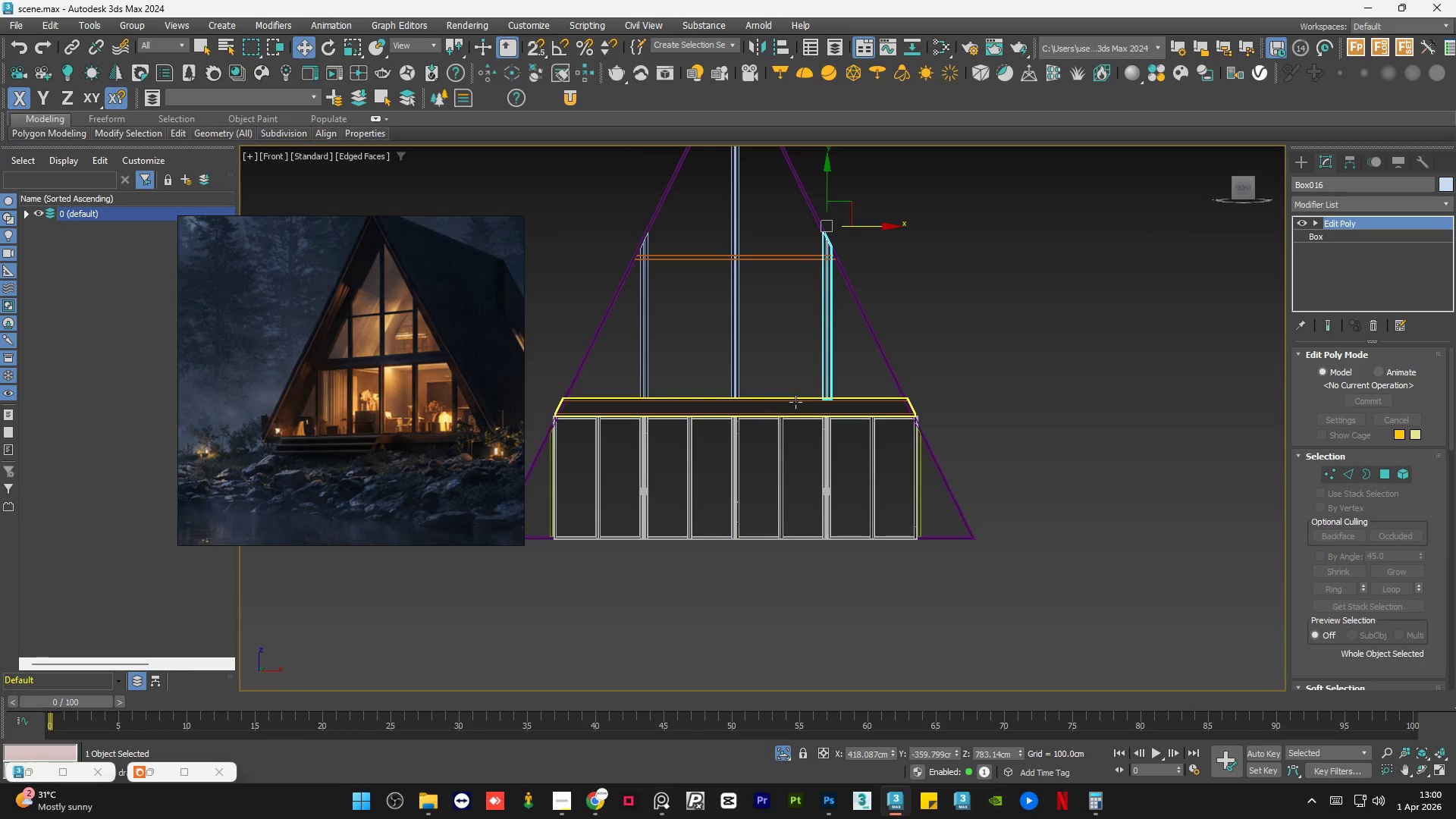 
scroll: coordinate [915, 318], scroll_direction: up, amount: 8.0
 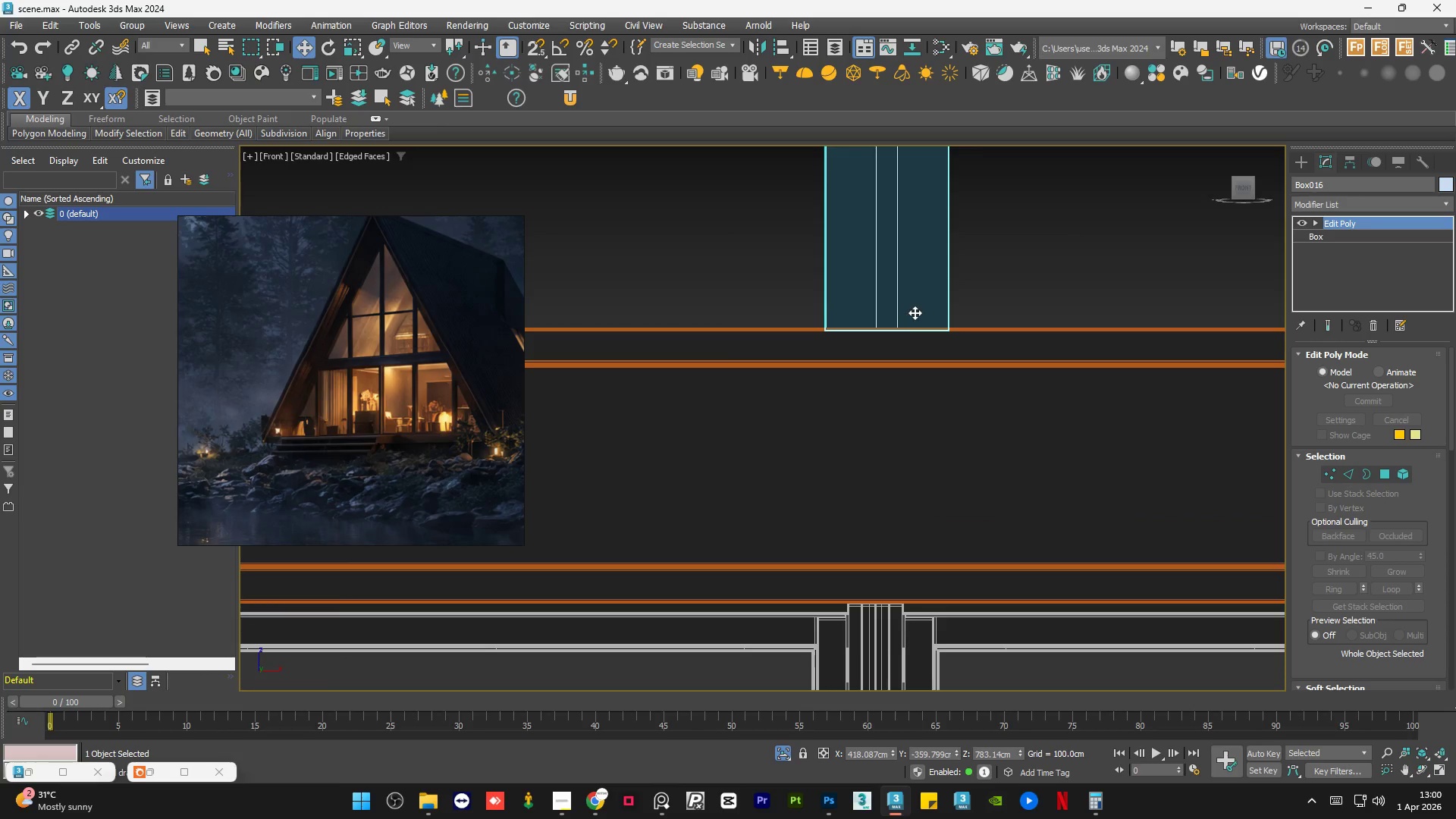 
left_click_drag(start_coordinate=[915, 312], to_coordinate=[908, 312])
 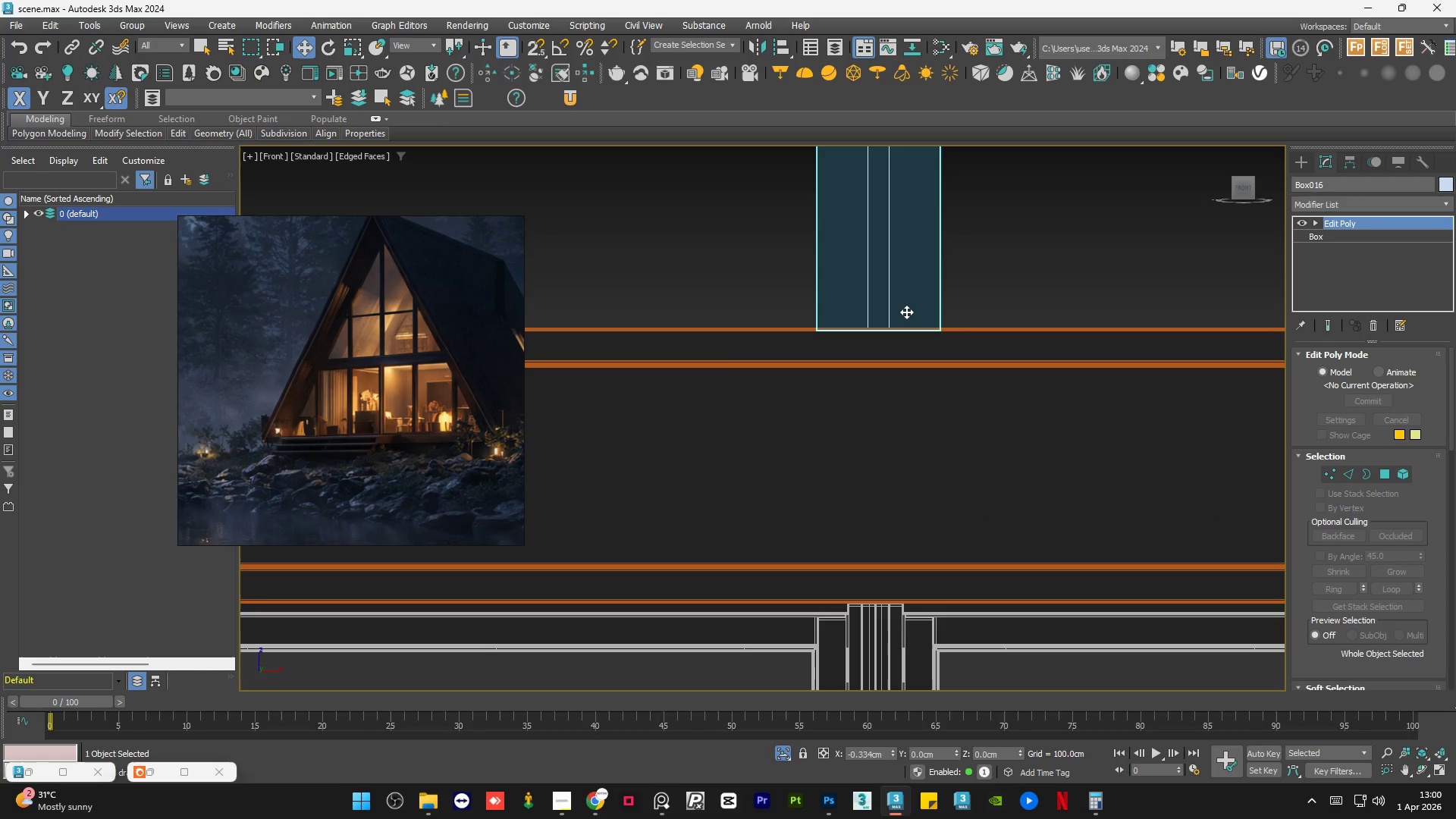 
wait(7.98)
 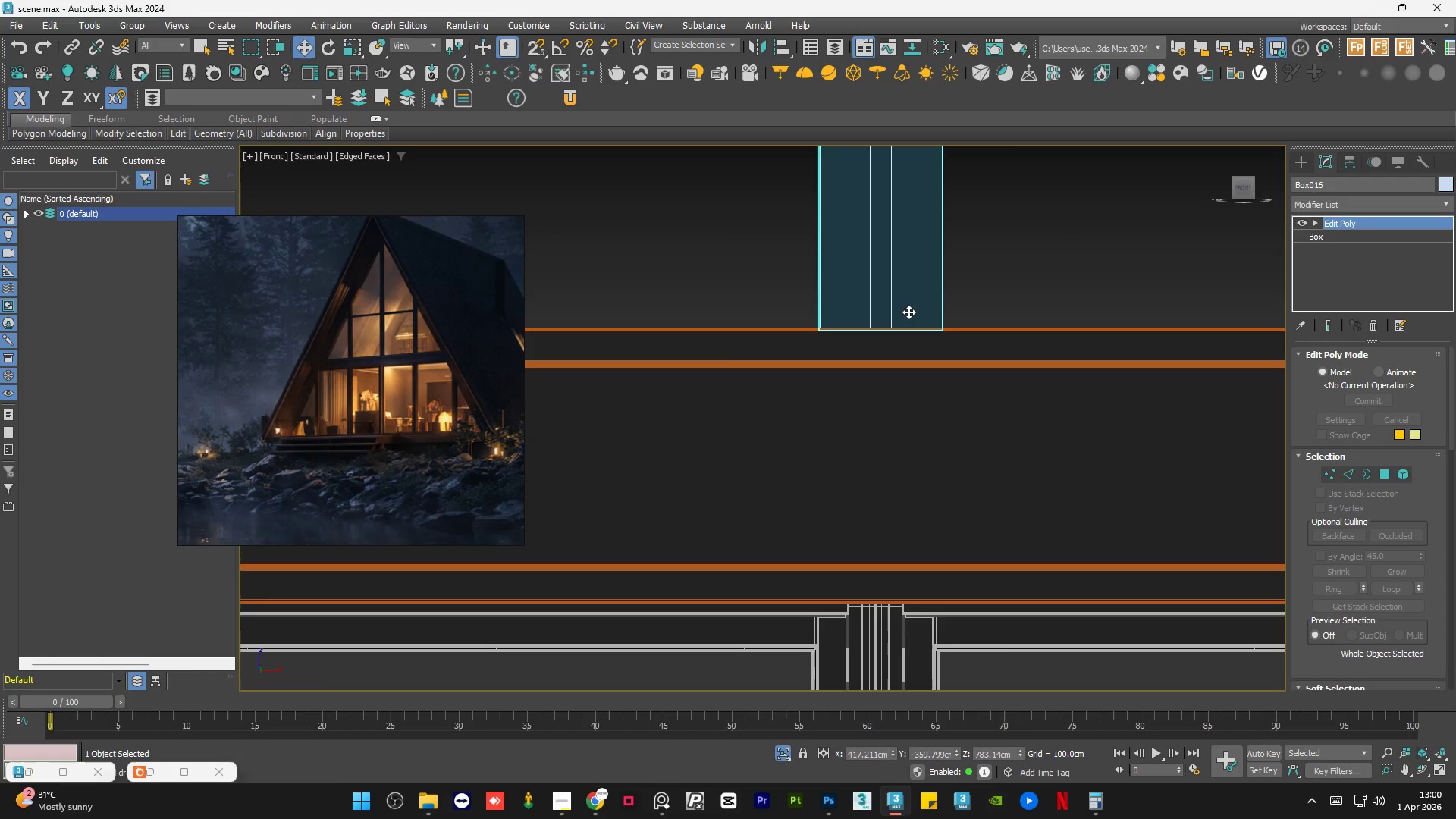 
scroll: coordinate [938, 325], scroll_direction: down, amount: 7.0
 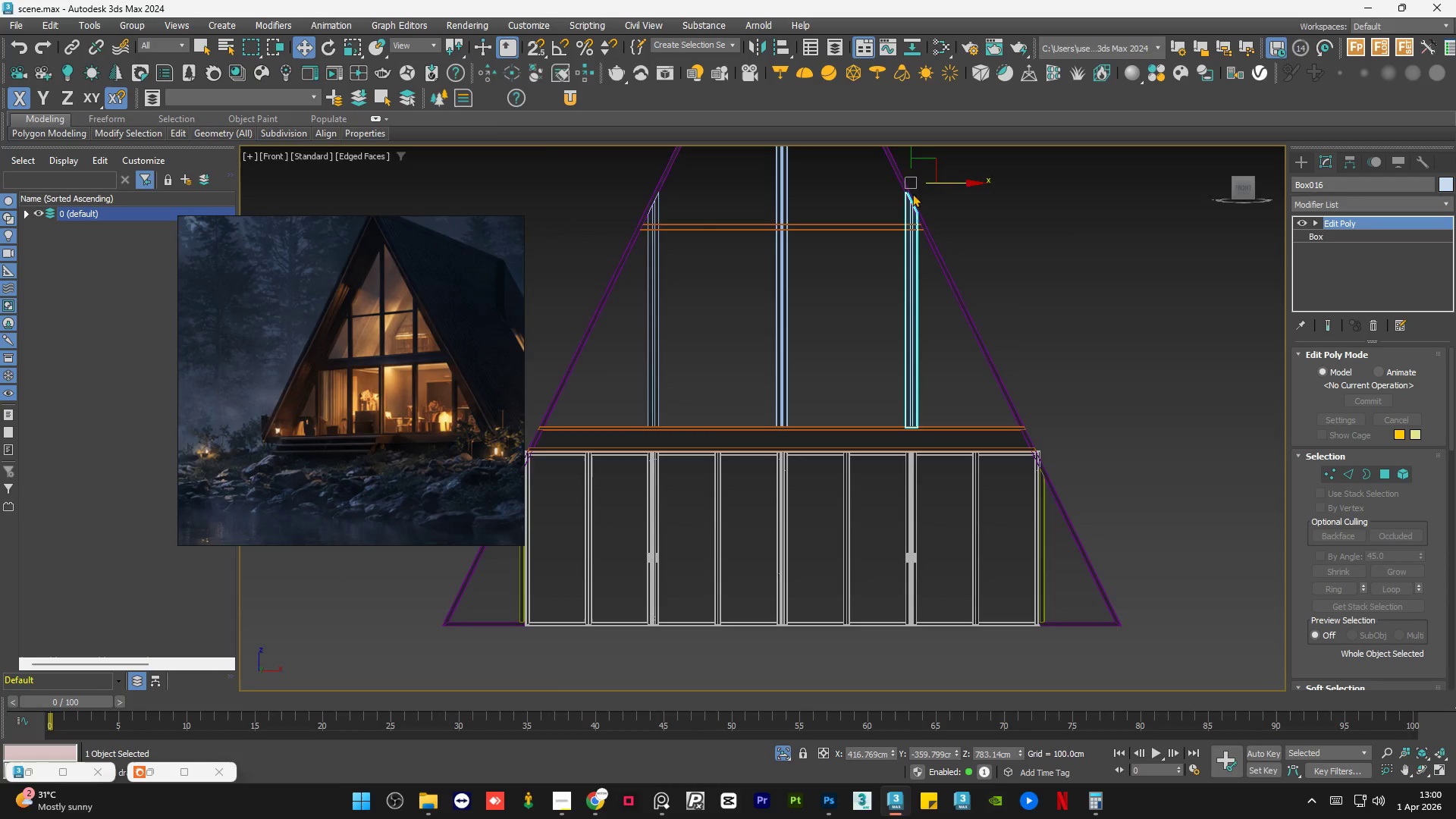 
scroll: coordinate [738, 263], scroll_direction: up, amount: 11.0
 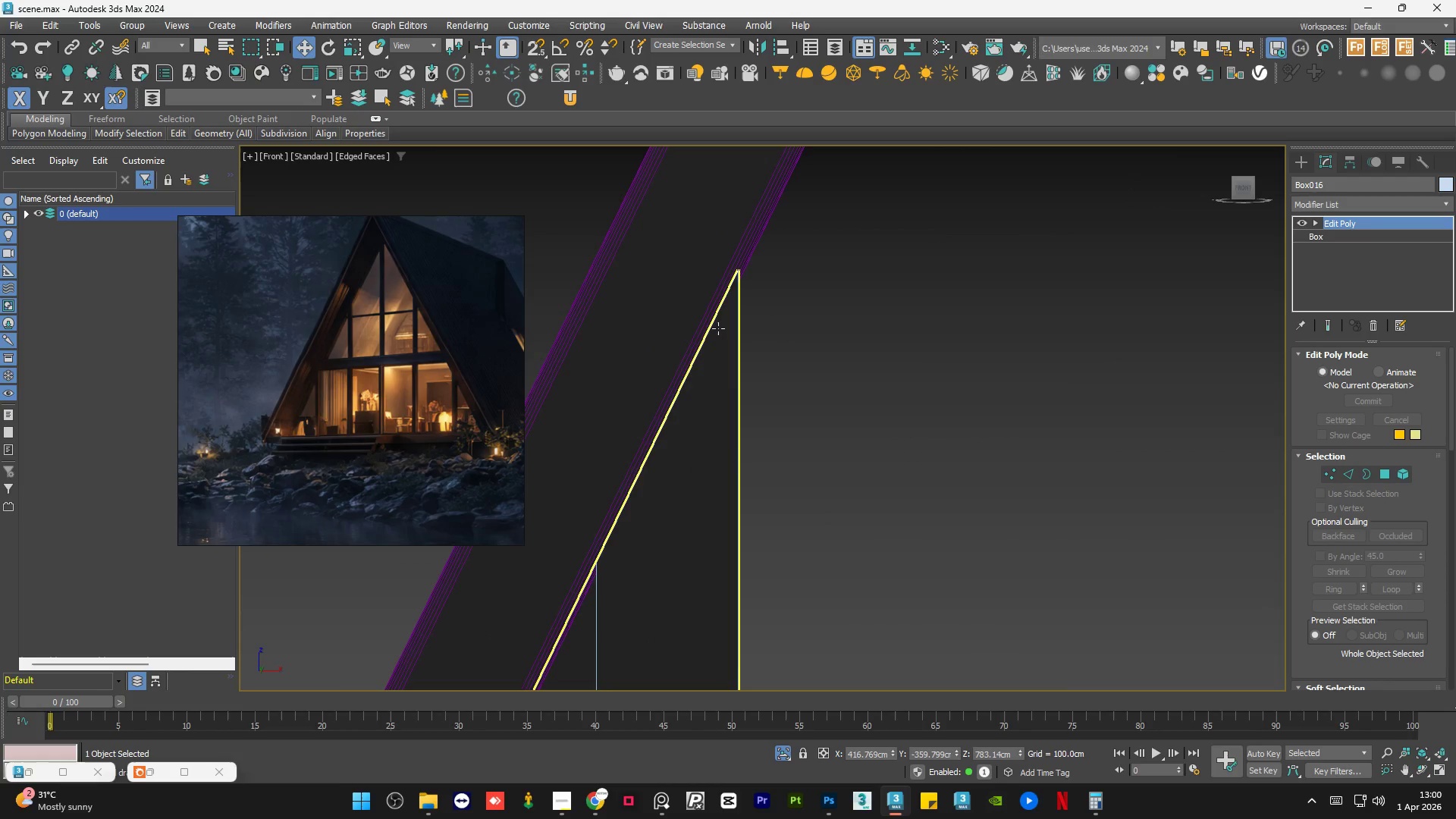 
scroll: coordinate [682, 334], scroll_direction: down, amount: 11.0
 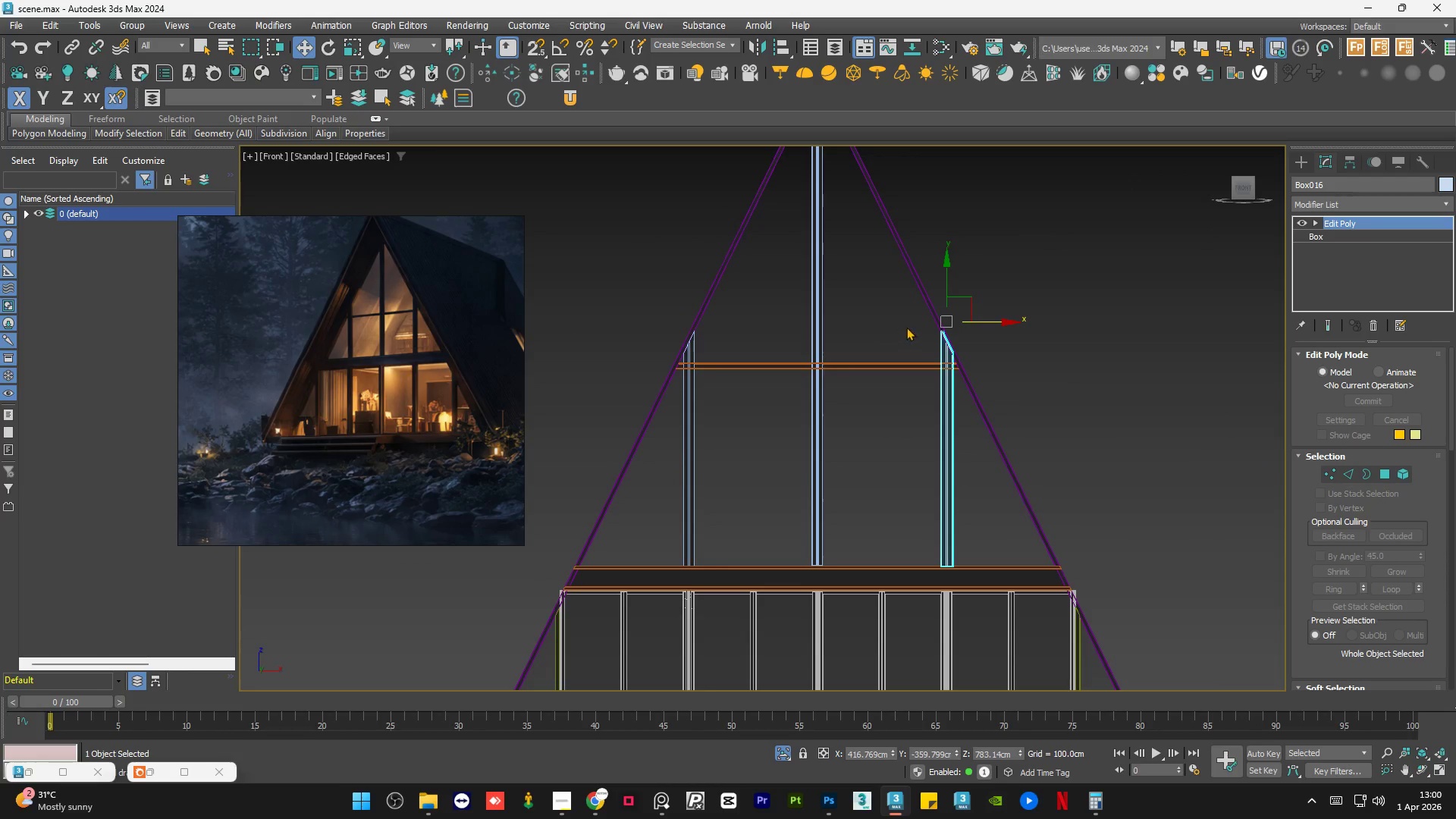 
scroll: coordinate [881, 374], scroll_direction: up, amount: 10.0
 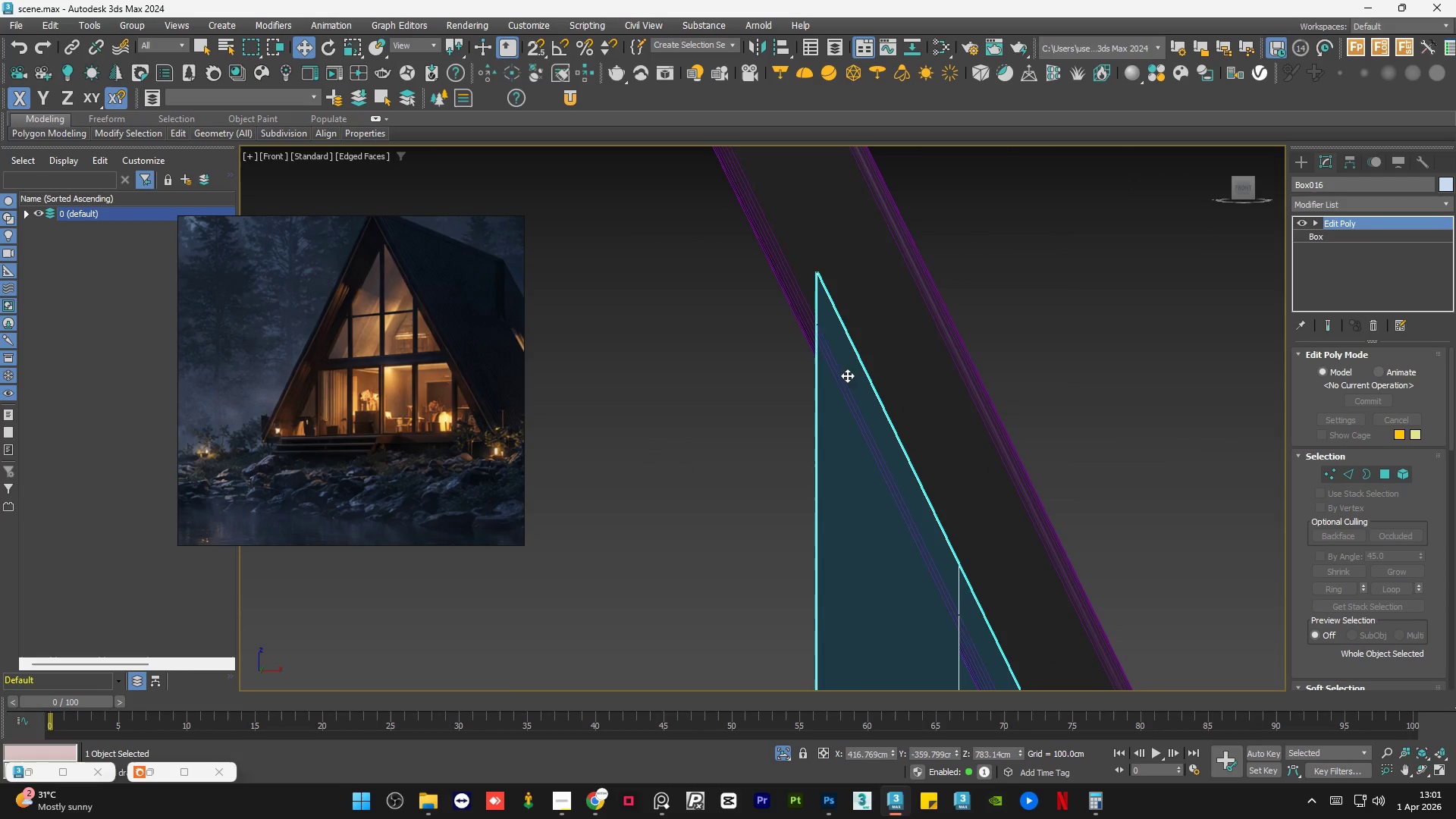 
left_click_drag(start_coordinate=[833, 417], to_coordinate=[814, 417])
 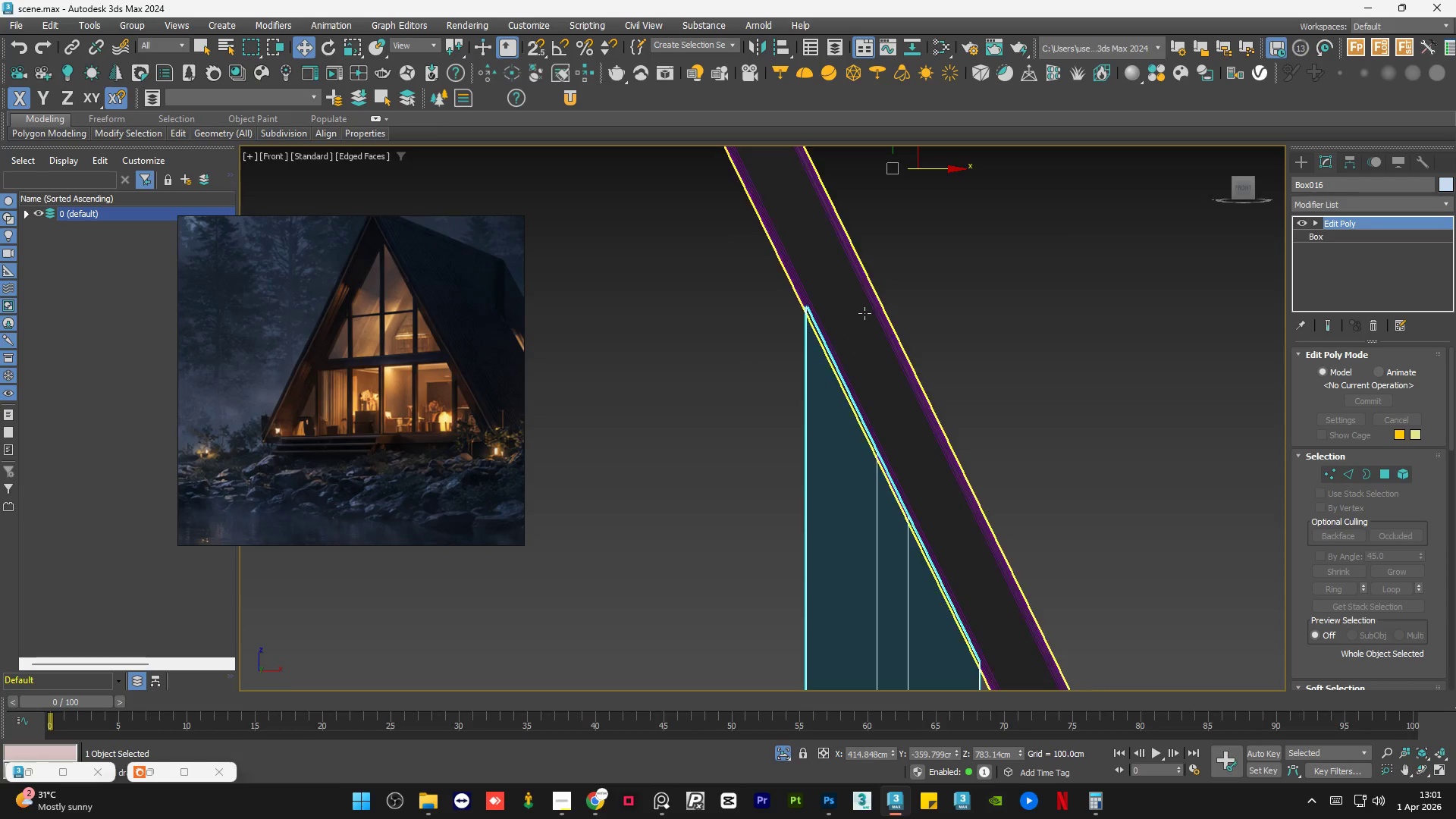 
scroll: coordinate [833, 340], scroll_direction: down, amount: 2.0
 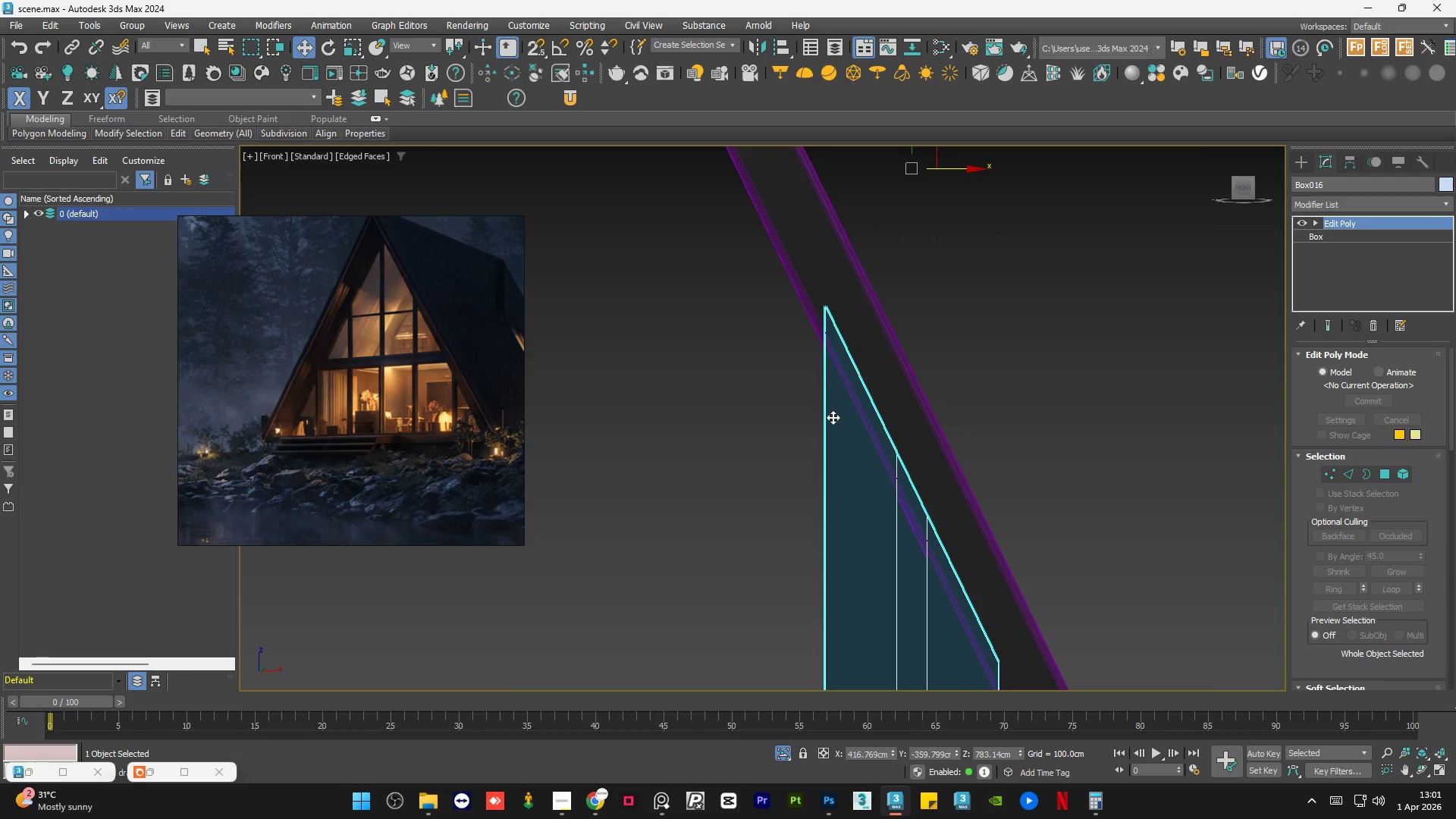 
left_click([973, 317])
 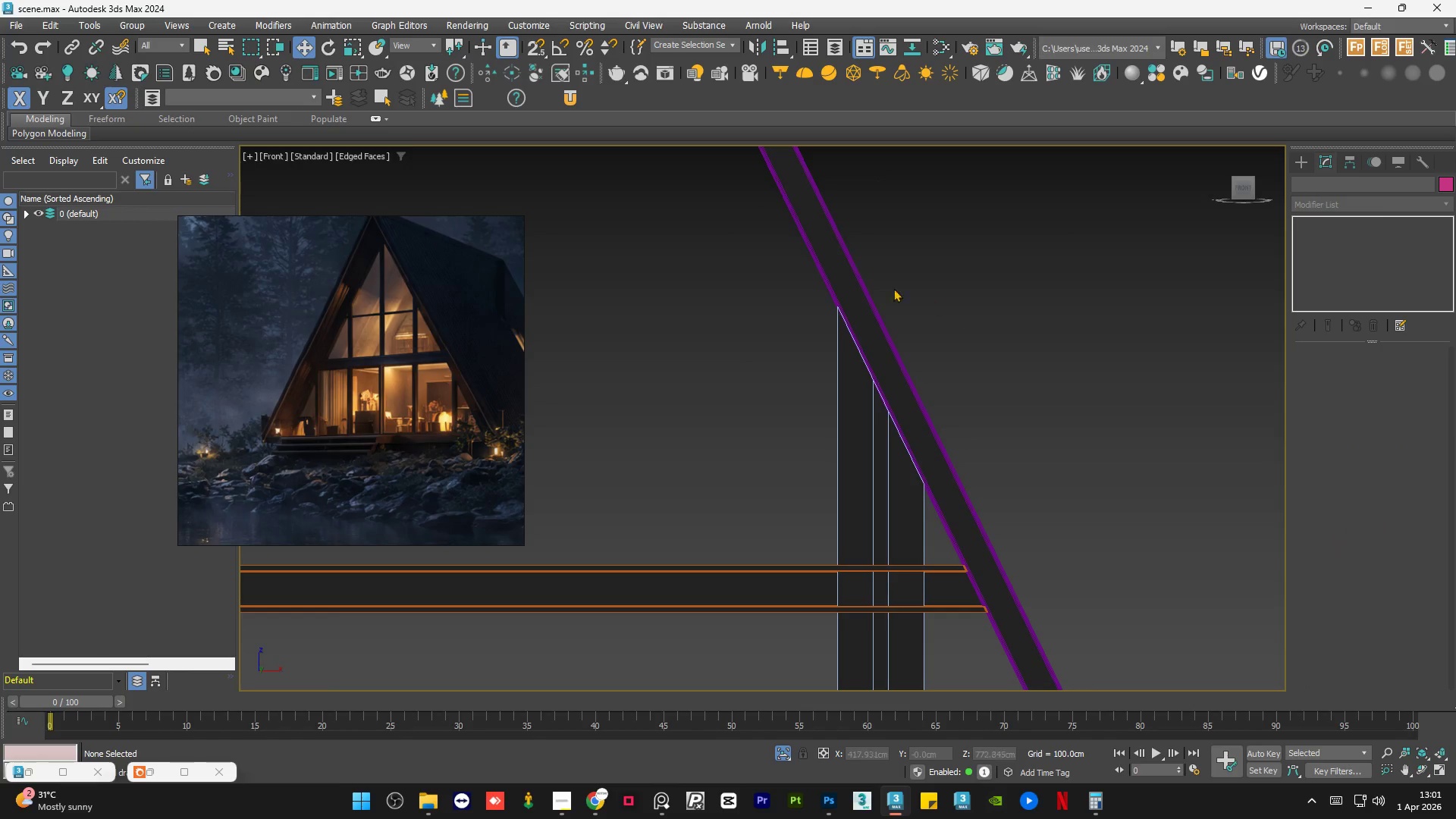 
scroll: coordinate [990, 425], scroll_direction: down, amount: 8.0
 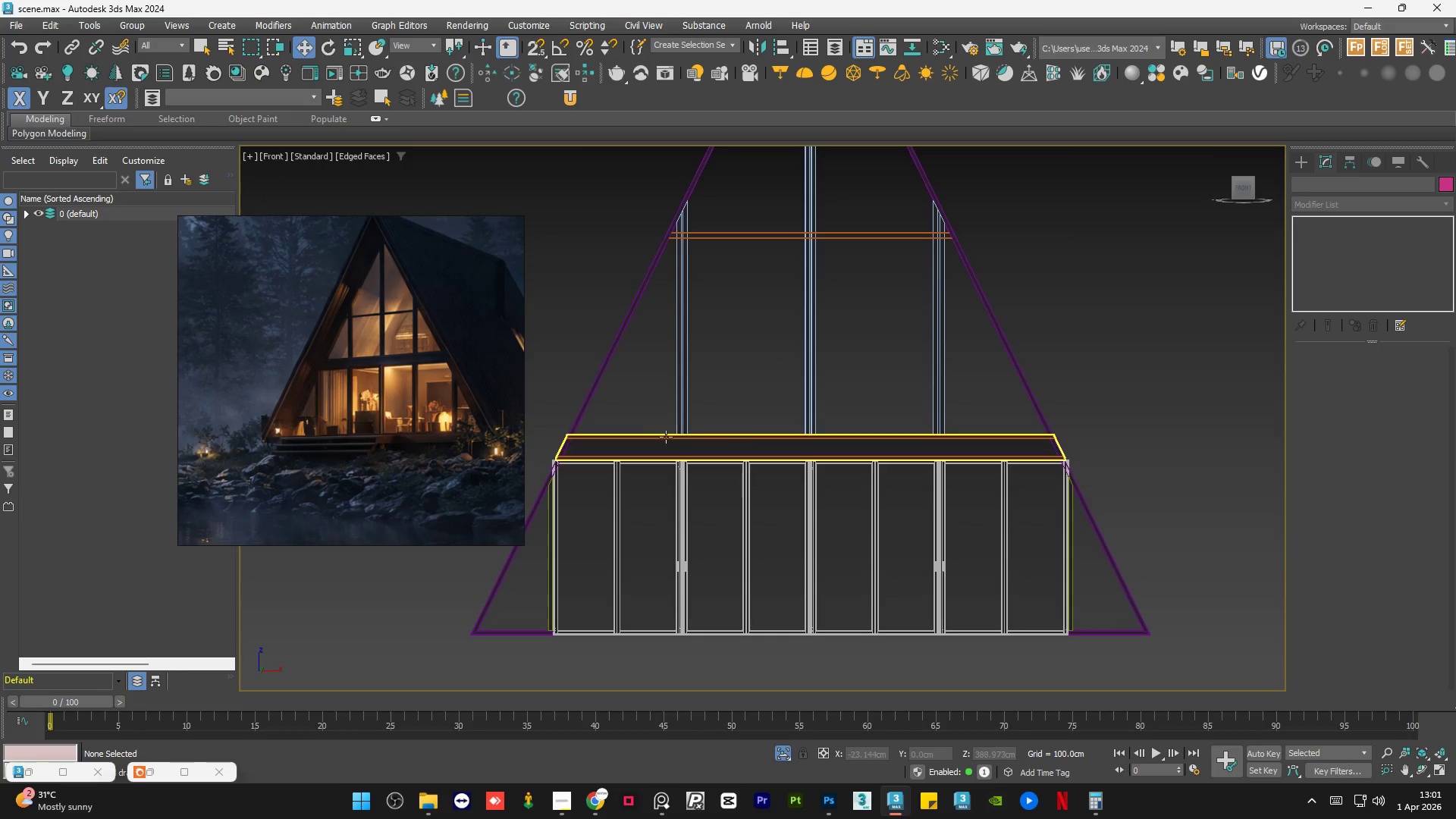 
scroll: coordinate [648, 435], scroll_direction: up, amount: 6.0
 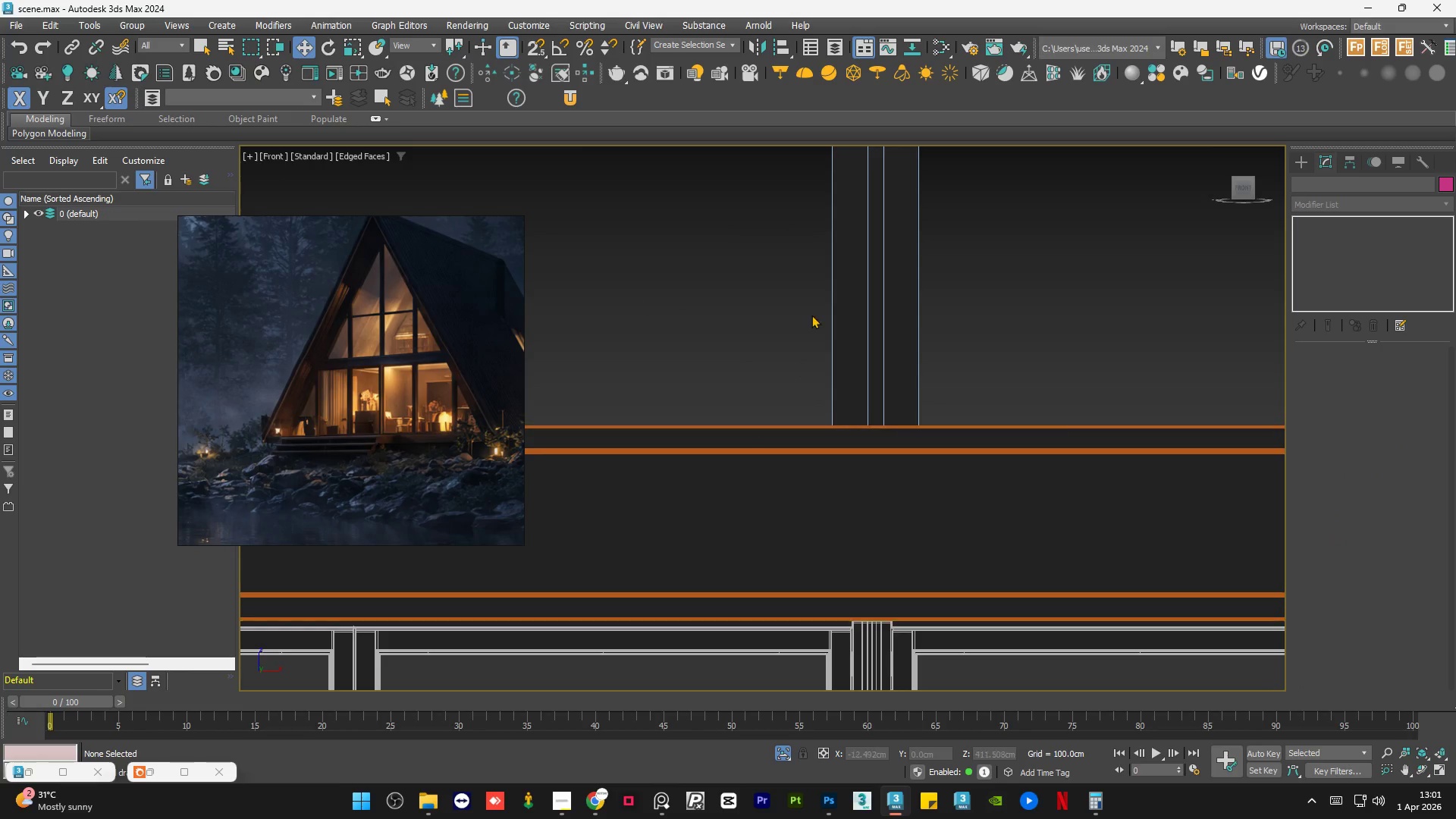 
scroll: coordinate [832, 314], scroll_direction: down, amount: 2.0
 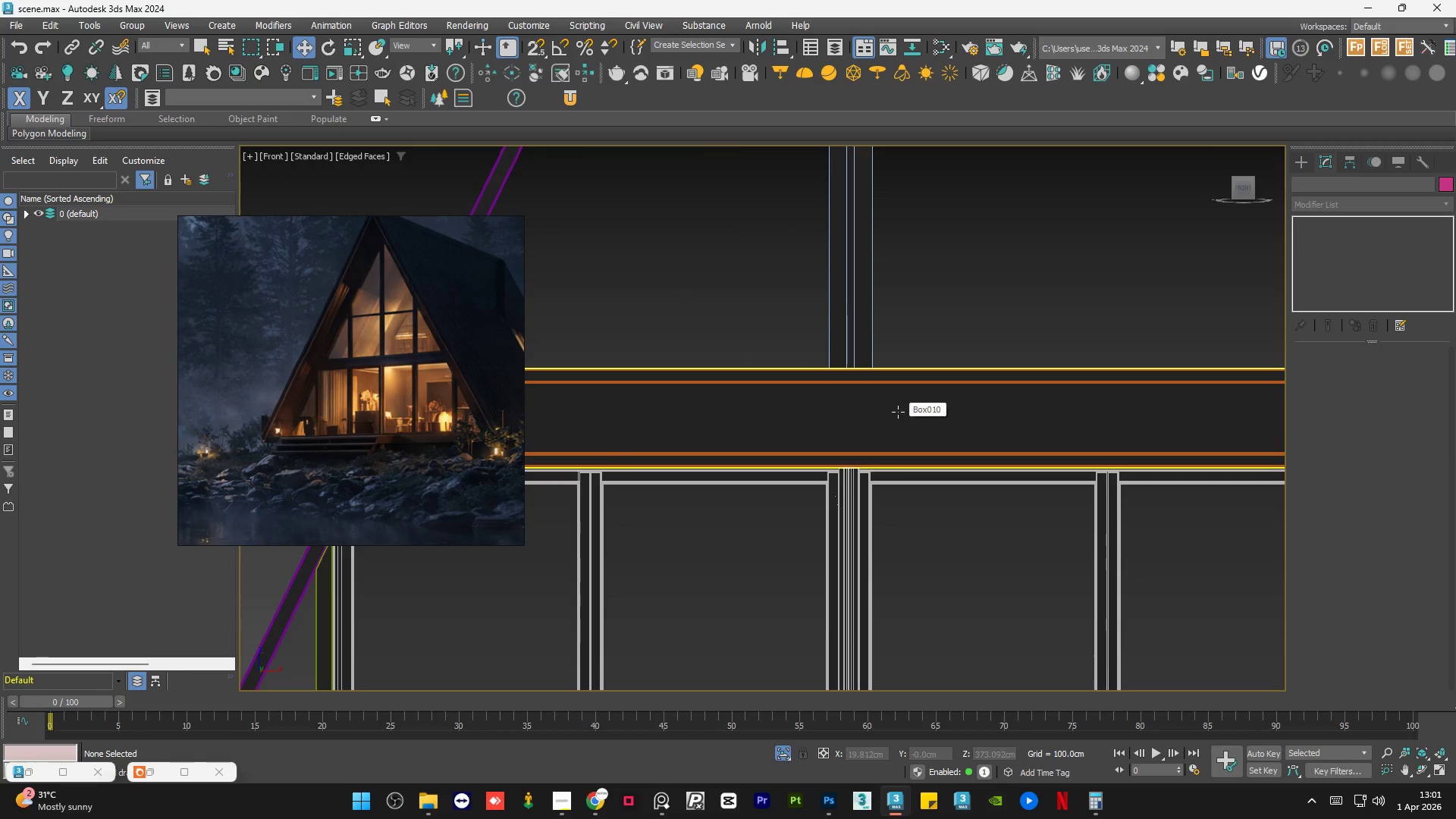 
wait(8.72)
 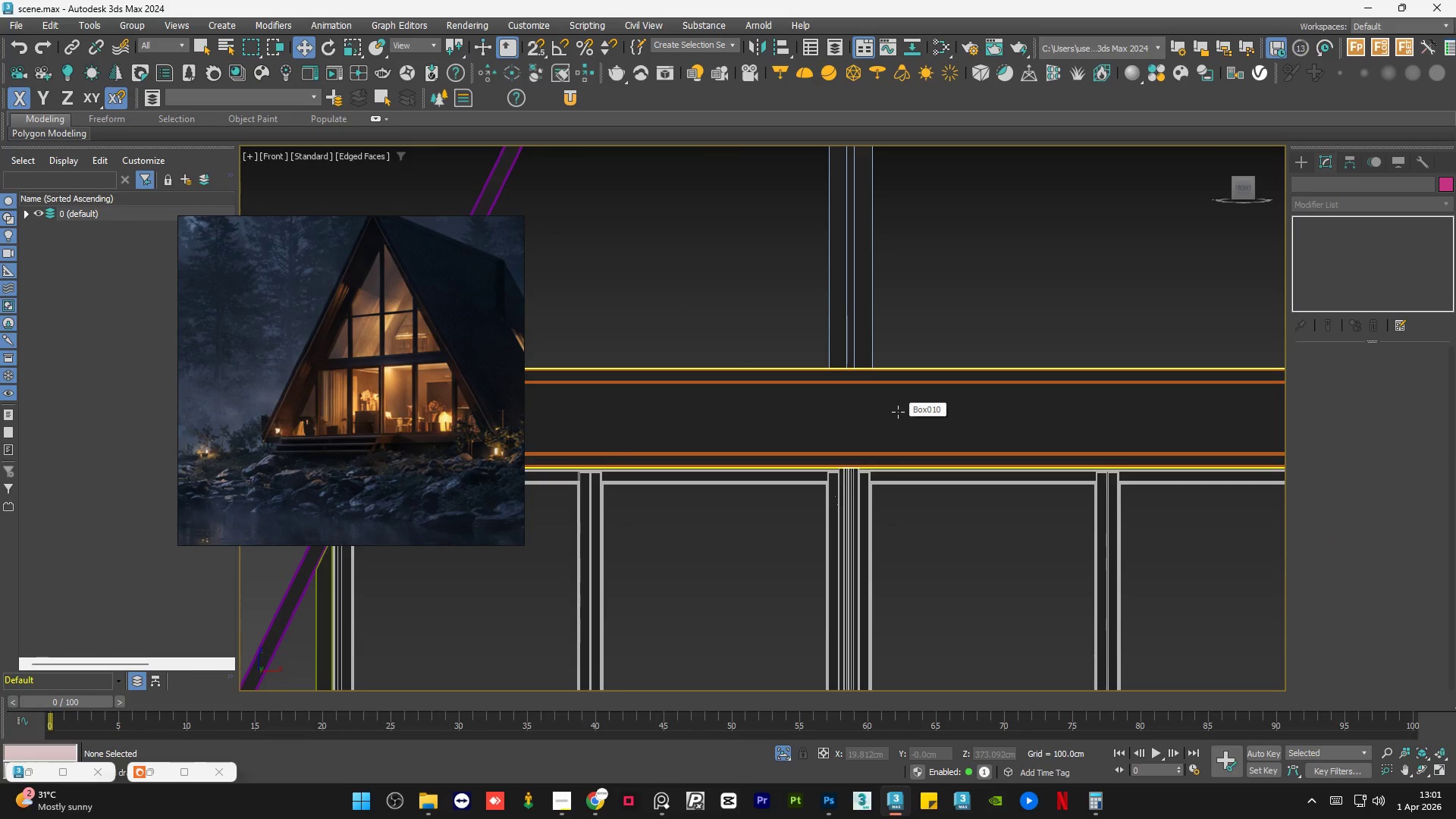 
left_click([852, 315])
 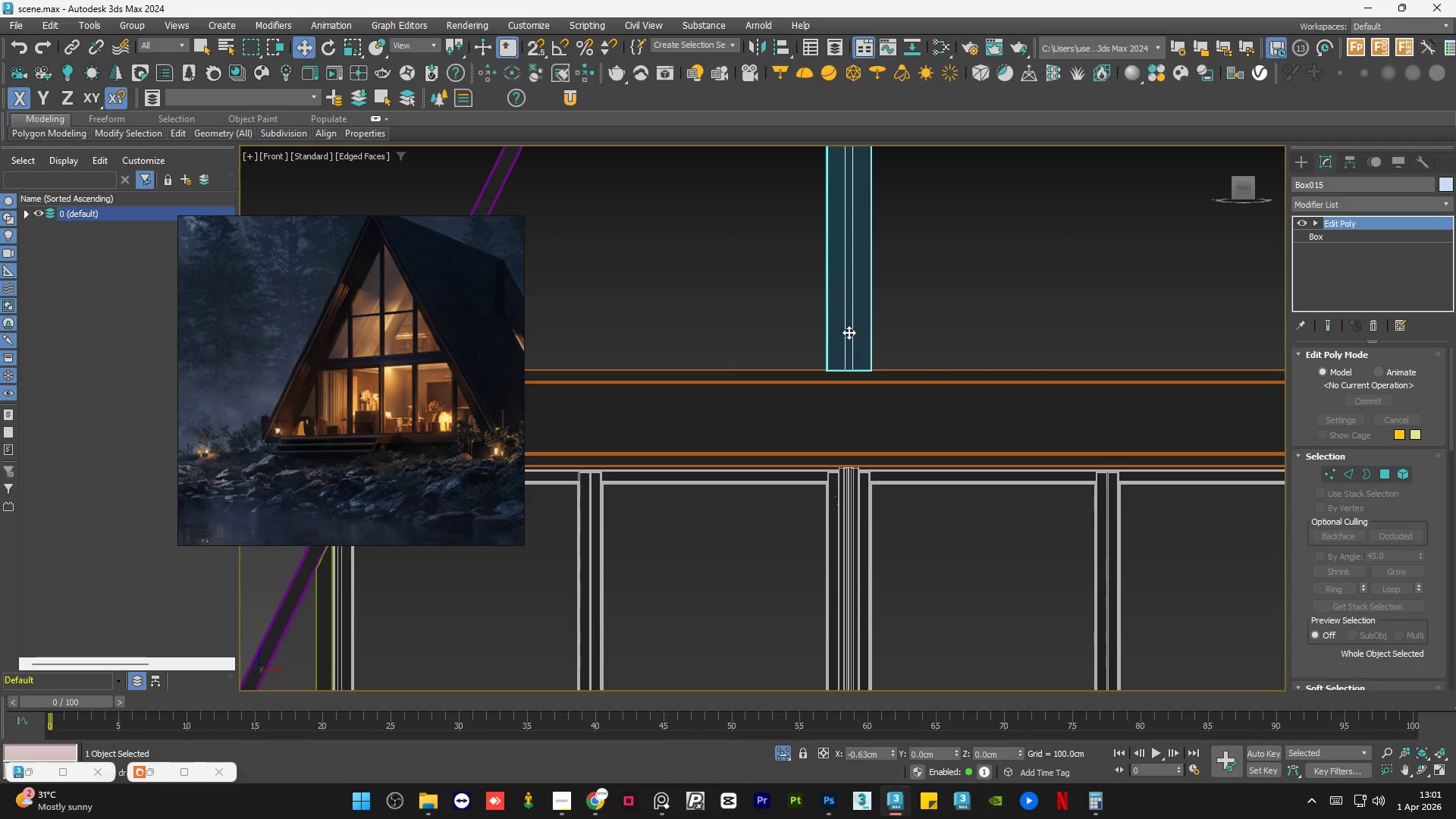 
left_click([1010, 344])
 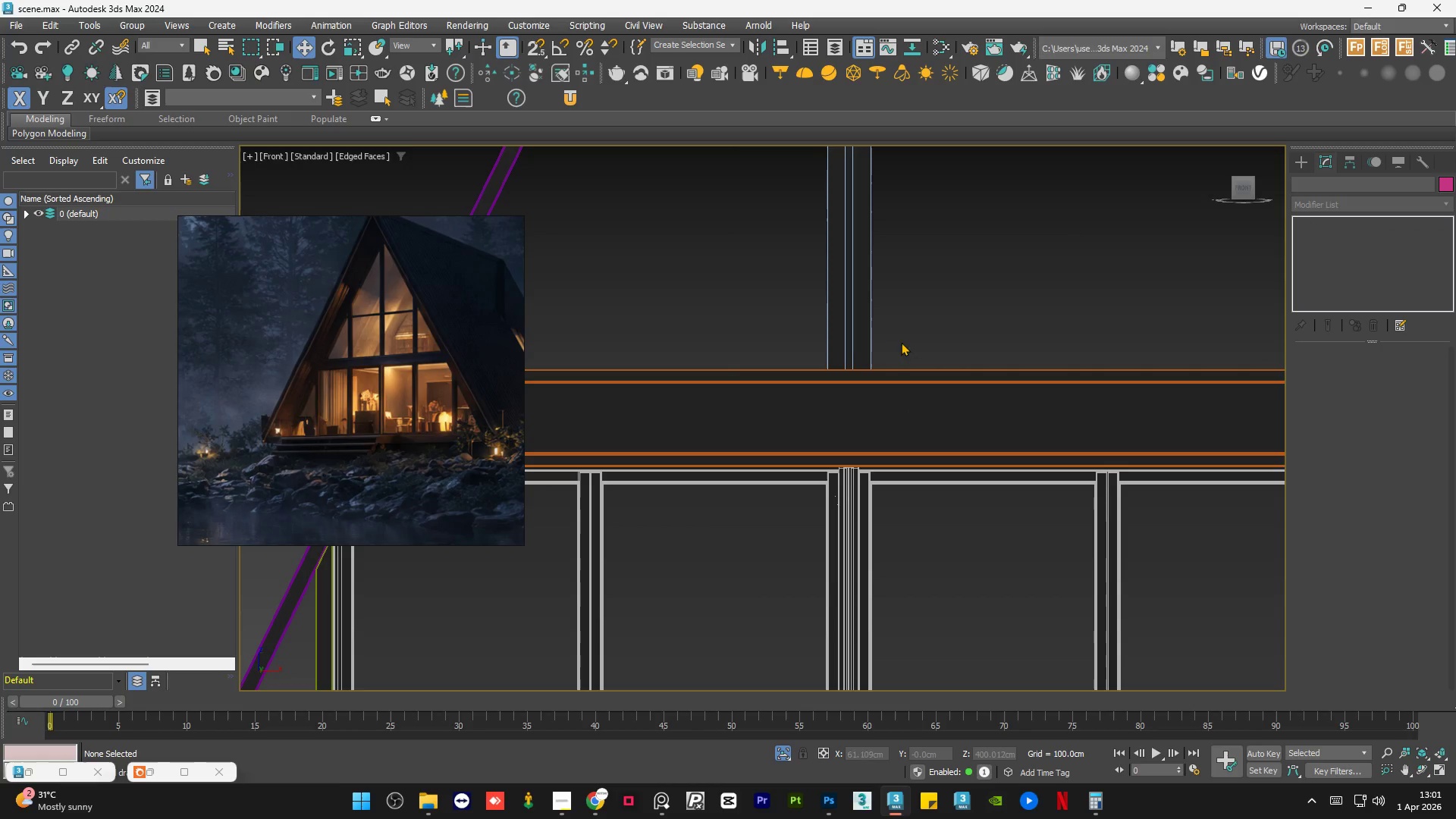 
scroll: coordinate [855, 353], scroll_direction: down, amount: 7.0
 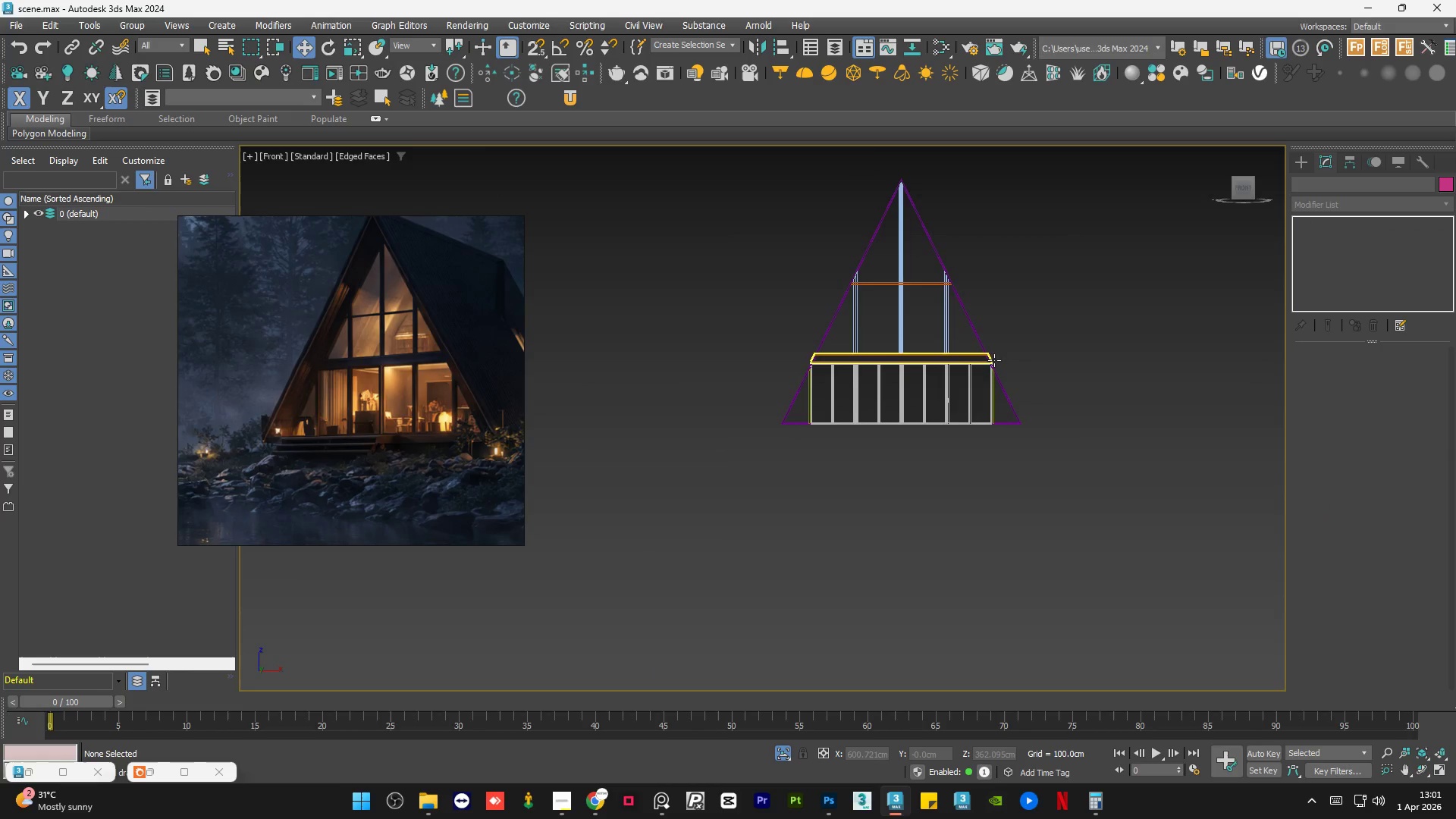 
scroll: coordinate [931, 346], scroll_direction: up, amount: 8.0
 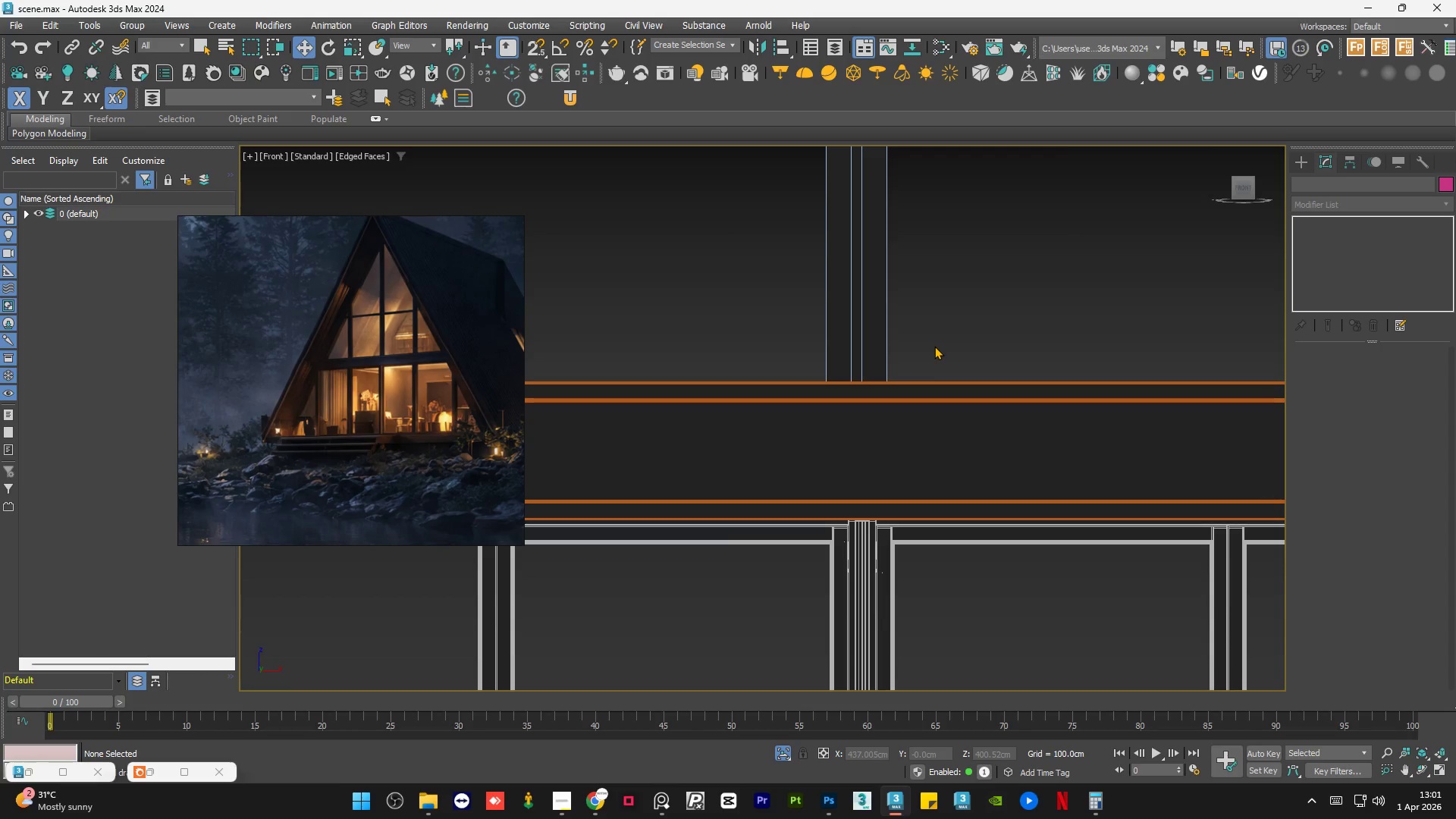 
left_click([836, 302])
 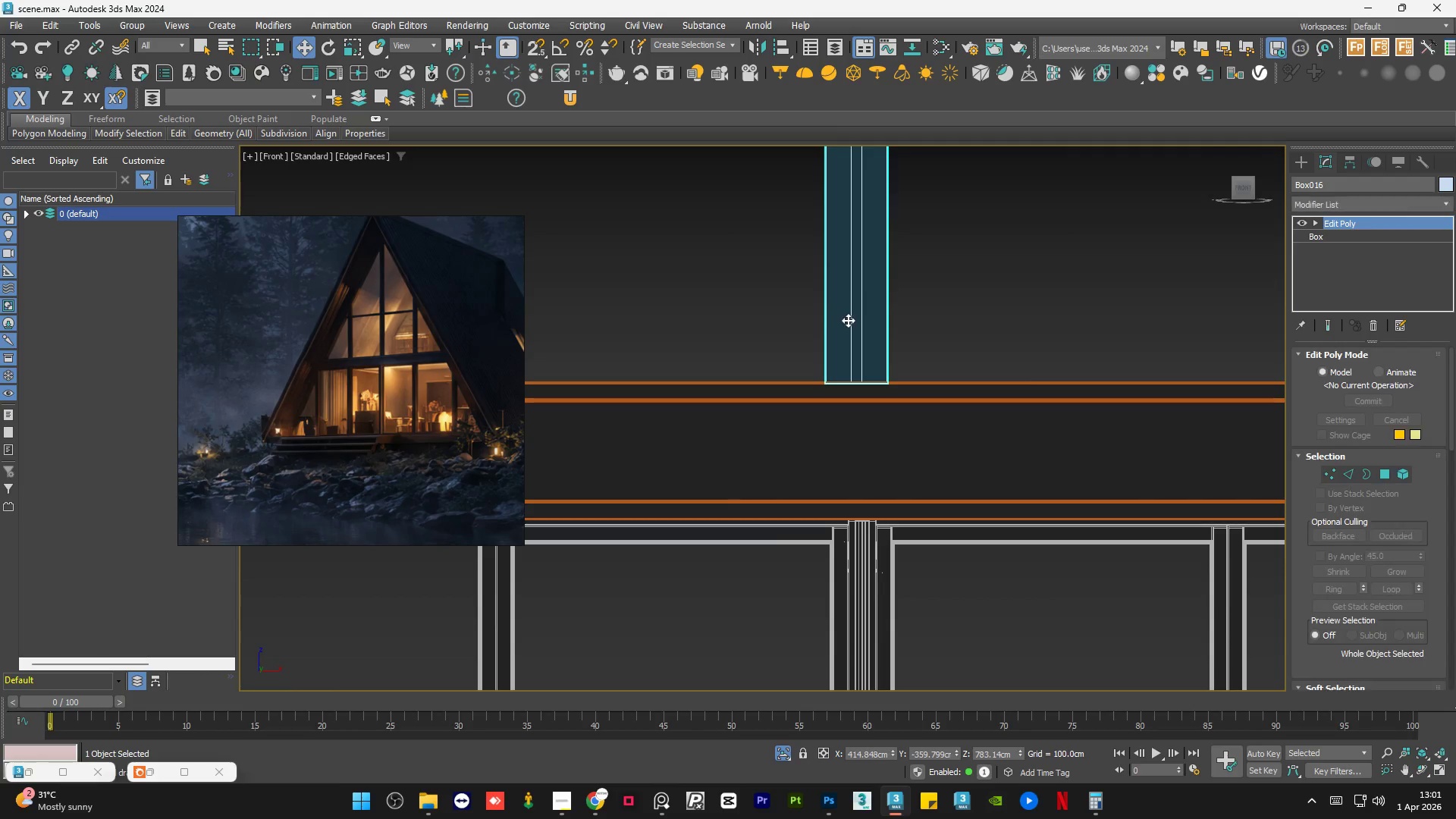 
left_click_drag(start_coordinate=[848, 320], to_coordinate=[852, 320])
 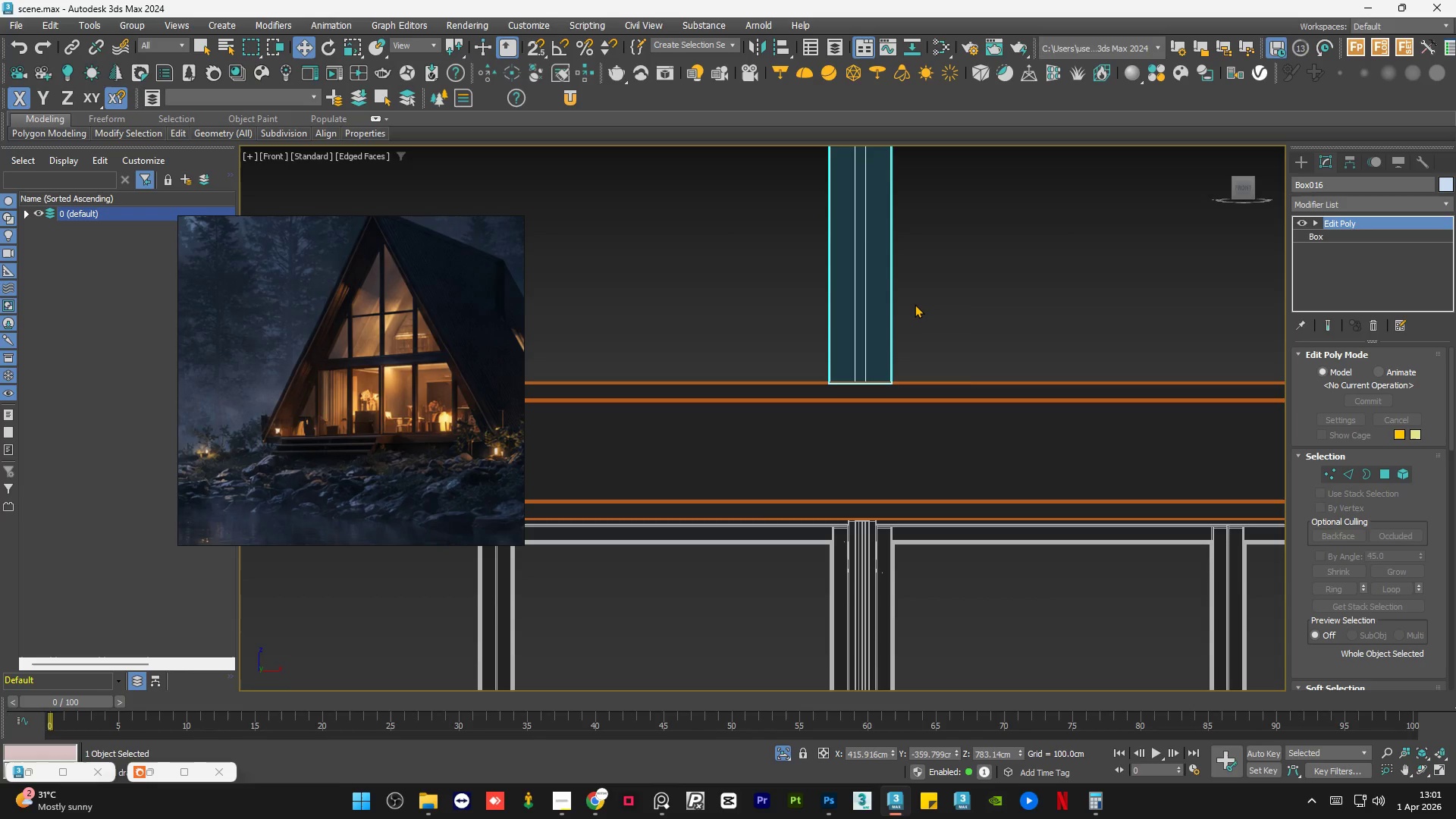 
left_click([915, 304])
 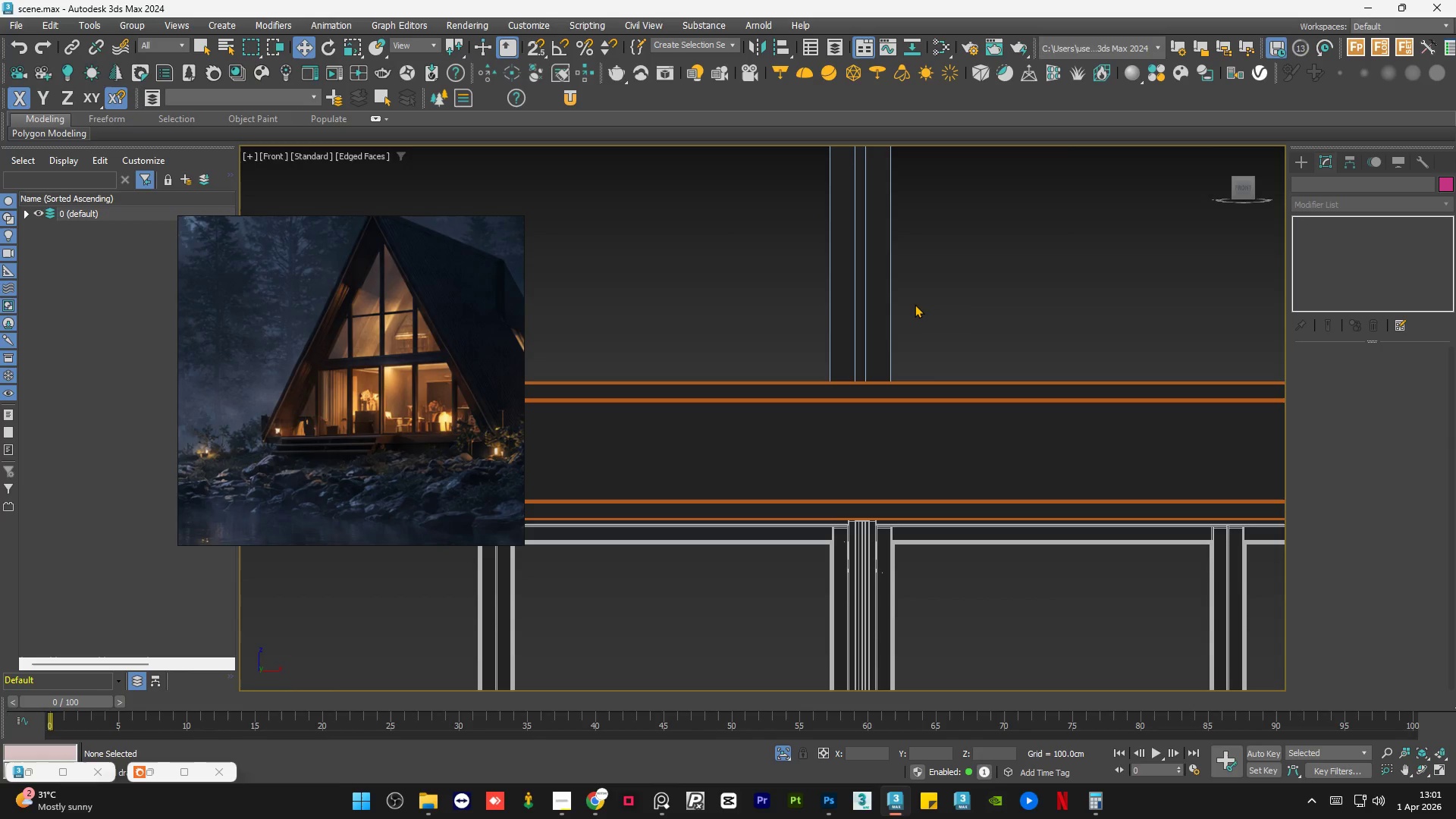 
left_click([887, 307])
 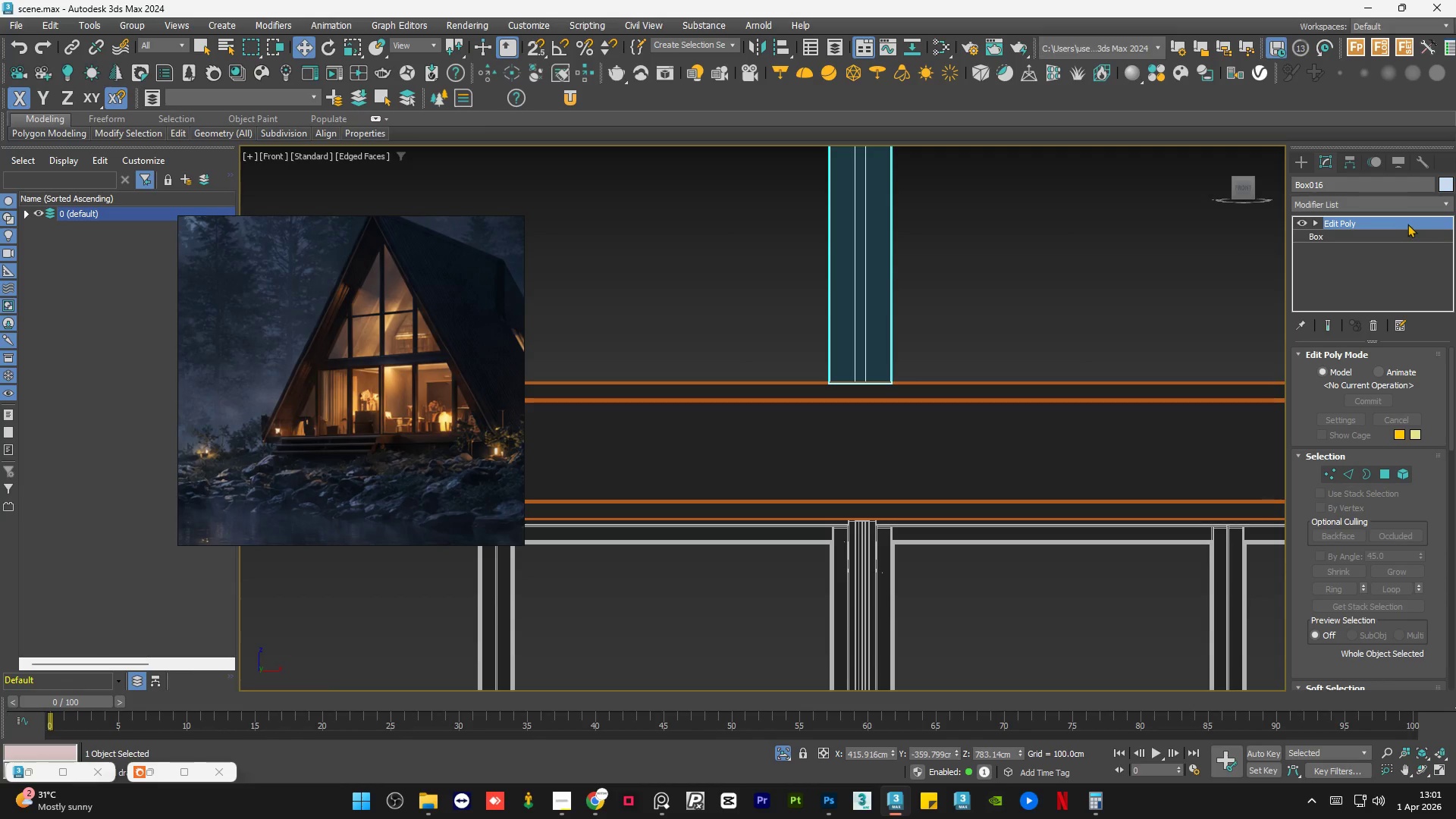 
right_click([1401, 224])
 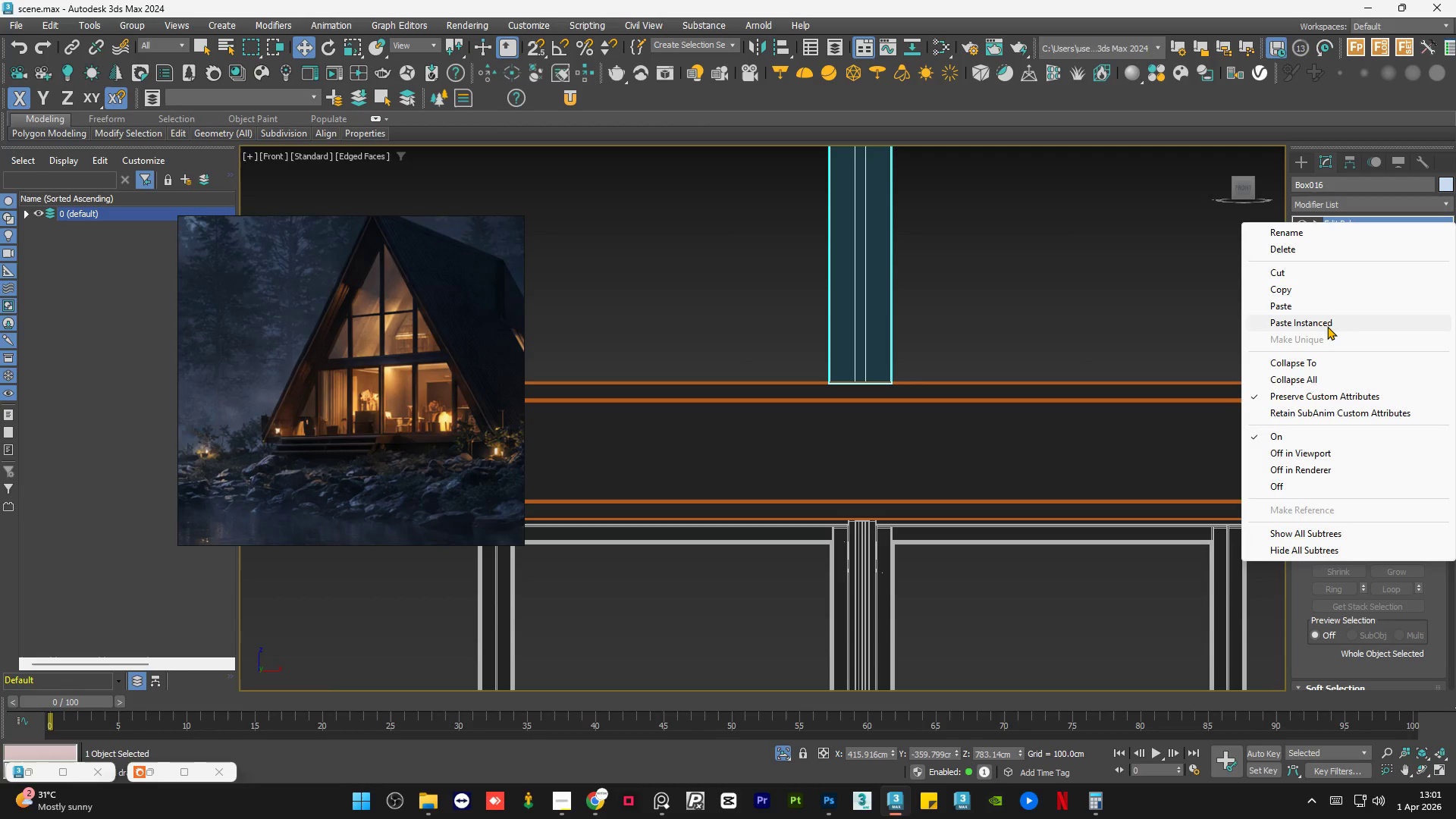 
left_click([1329, 323])
 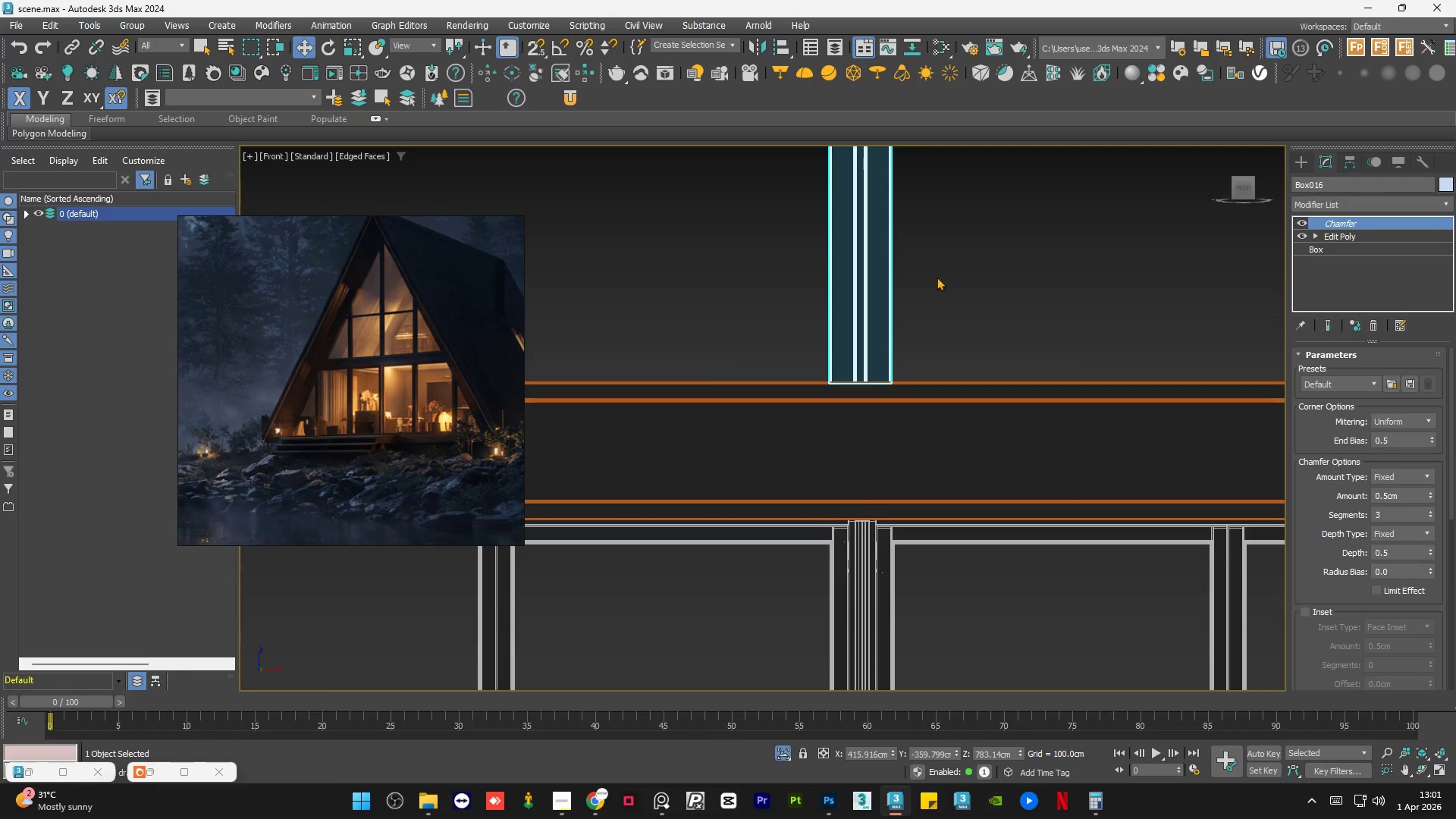 
left_click([974, 289])
 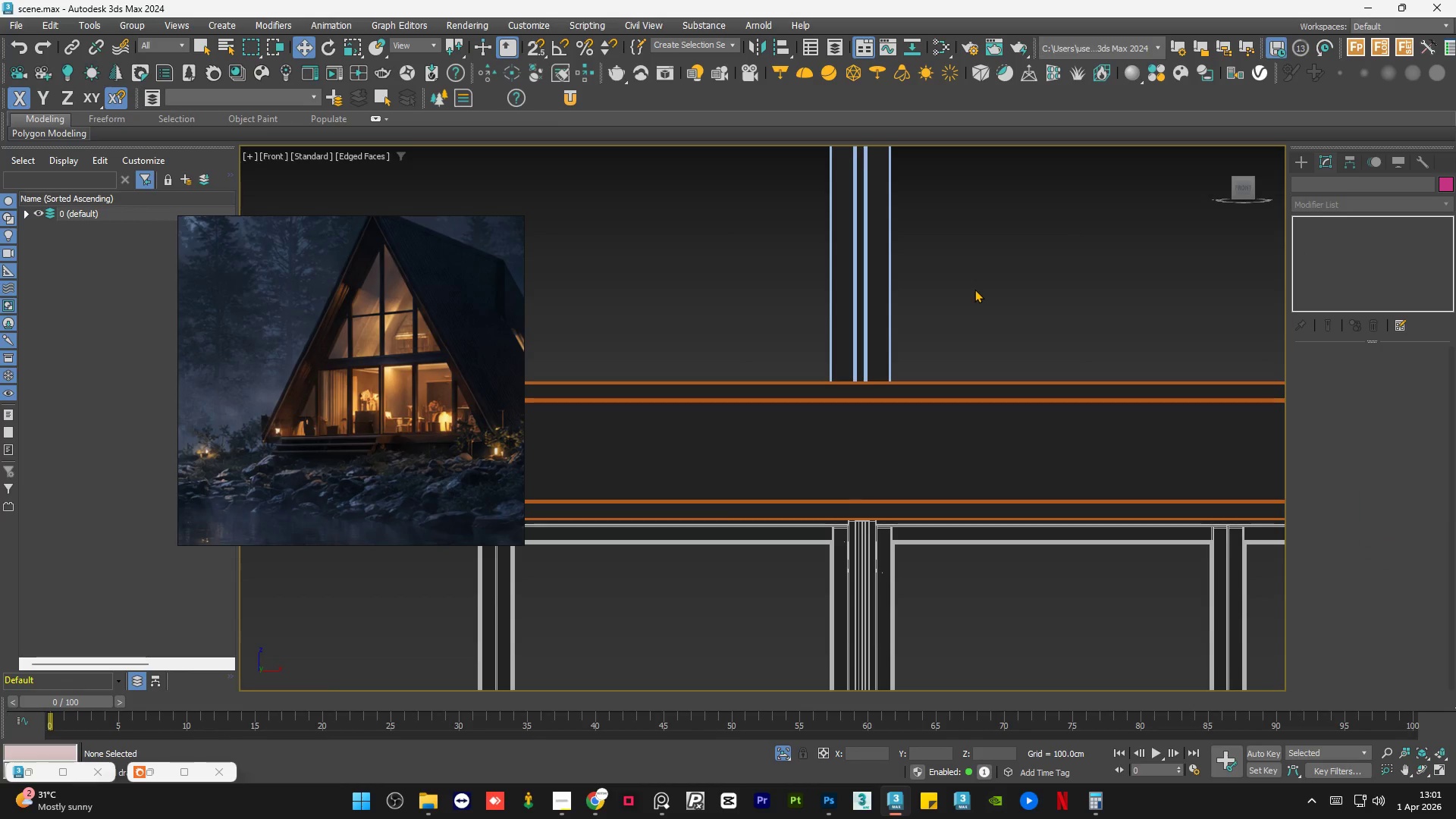 
key(F4)
 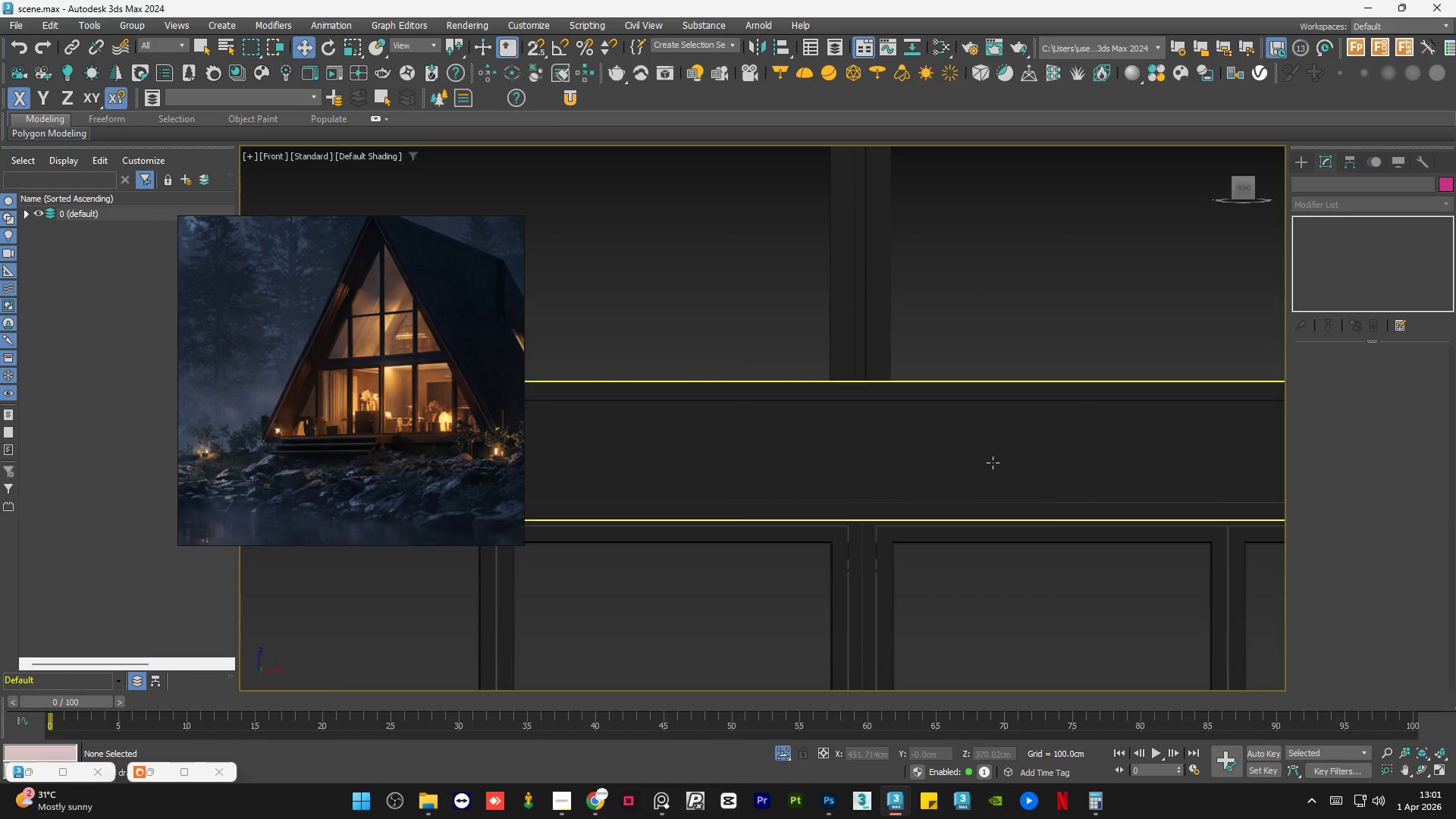 
scroll: coordinate [1037, 494], scroll_direction: down, amount: 6.0
 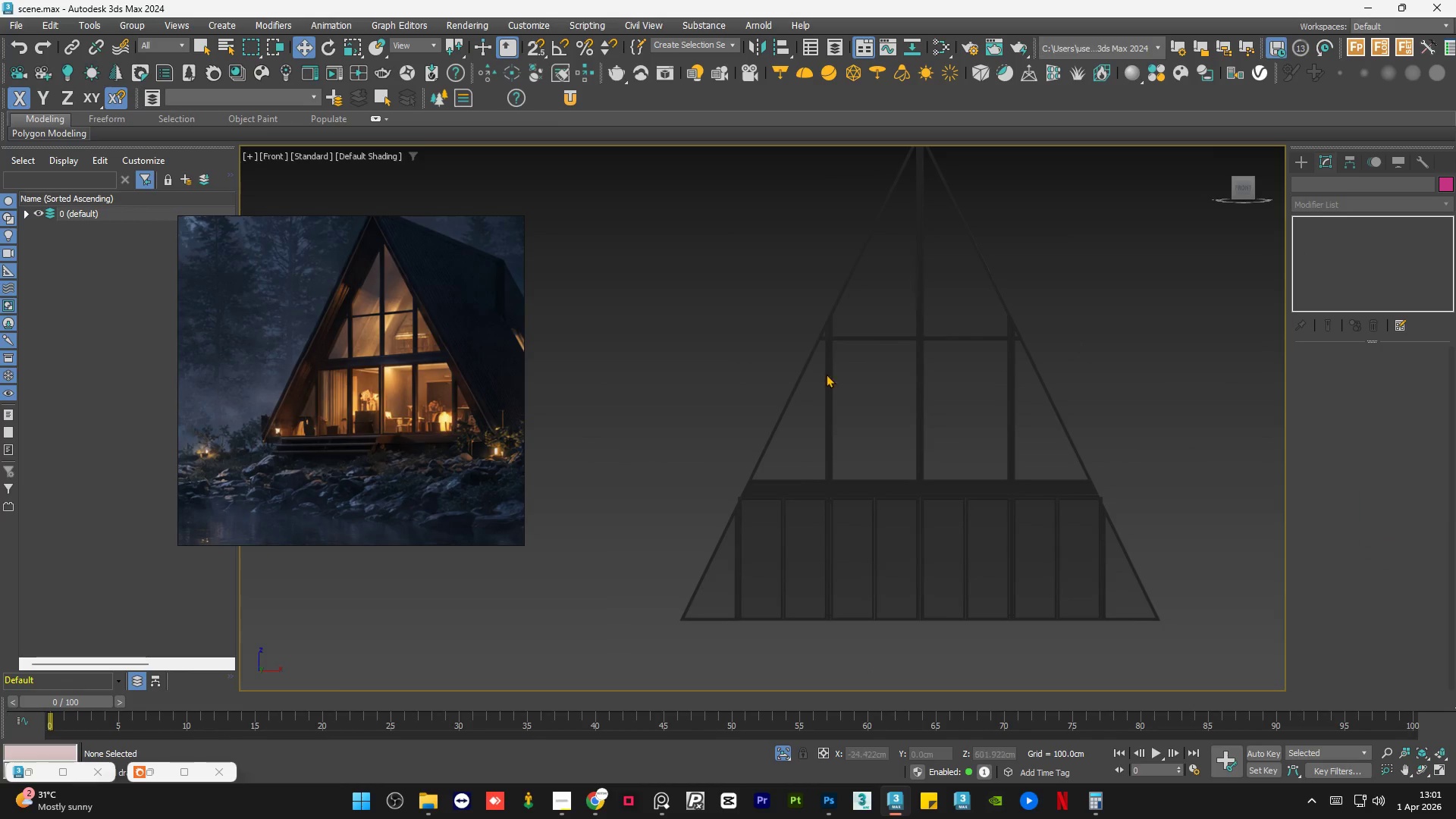 
left_click([817, 345])
 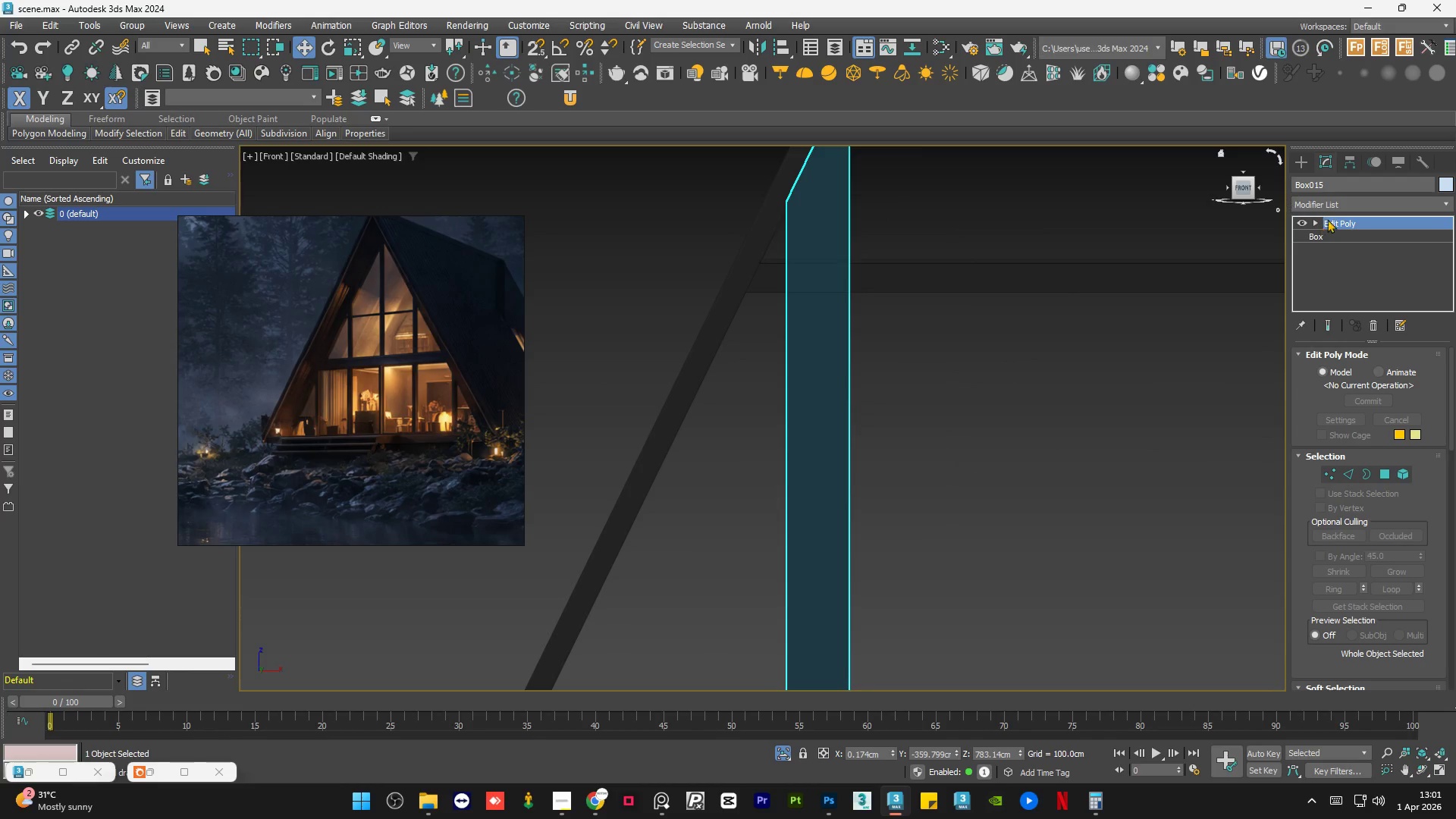 
scroll: coordinate [806, 345], scroll_direction: up, amount: 6.0
 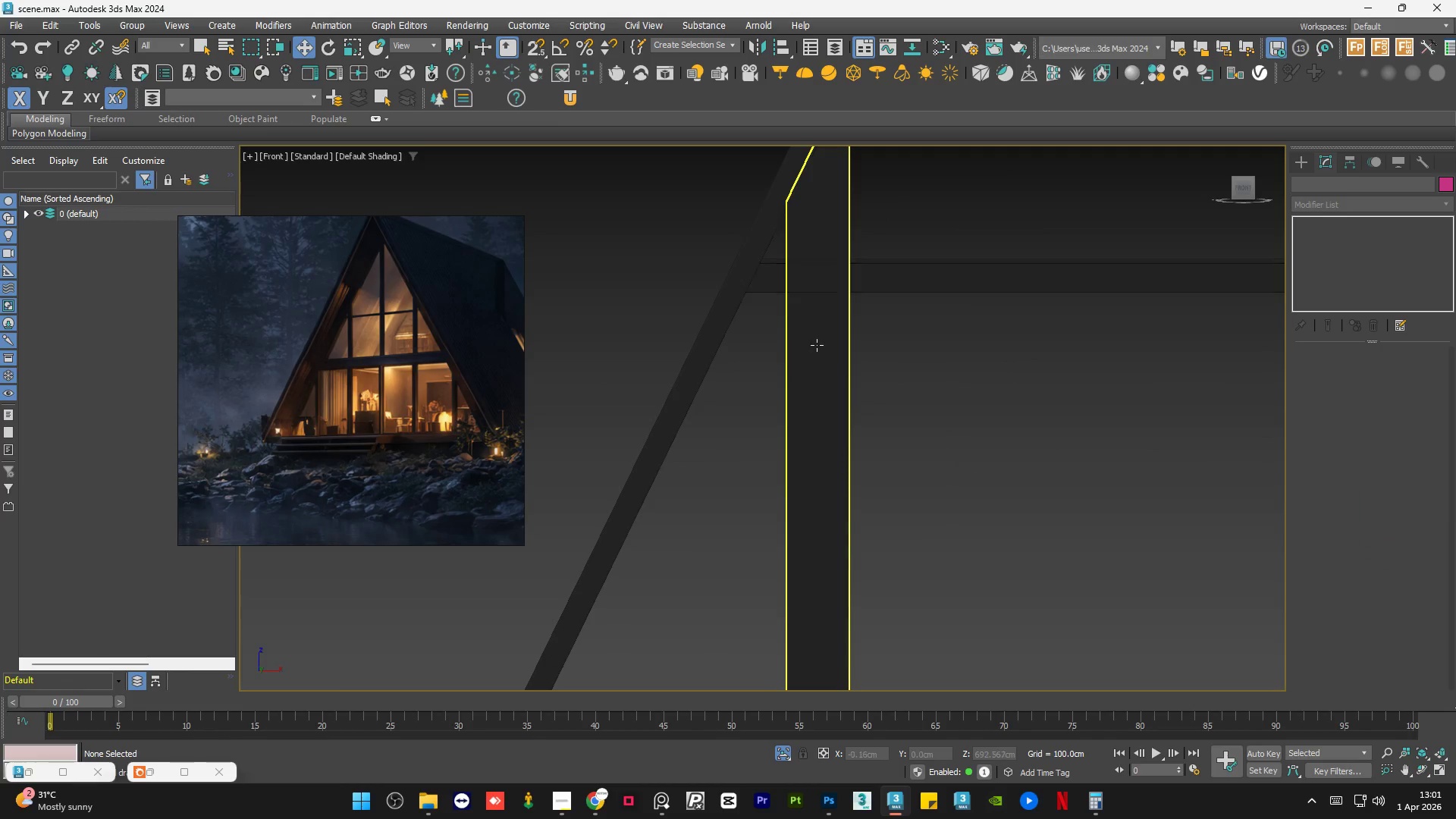 
right_click([1340, 220])
 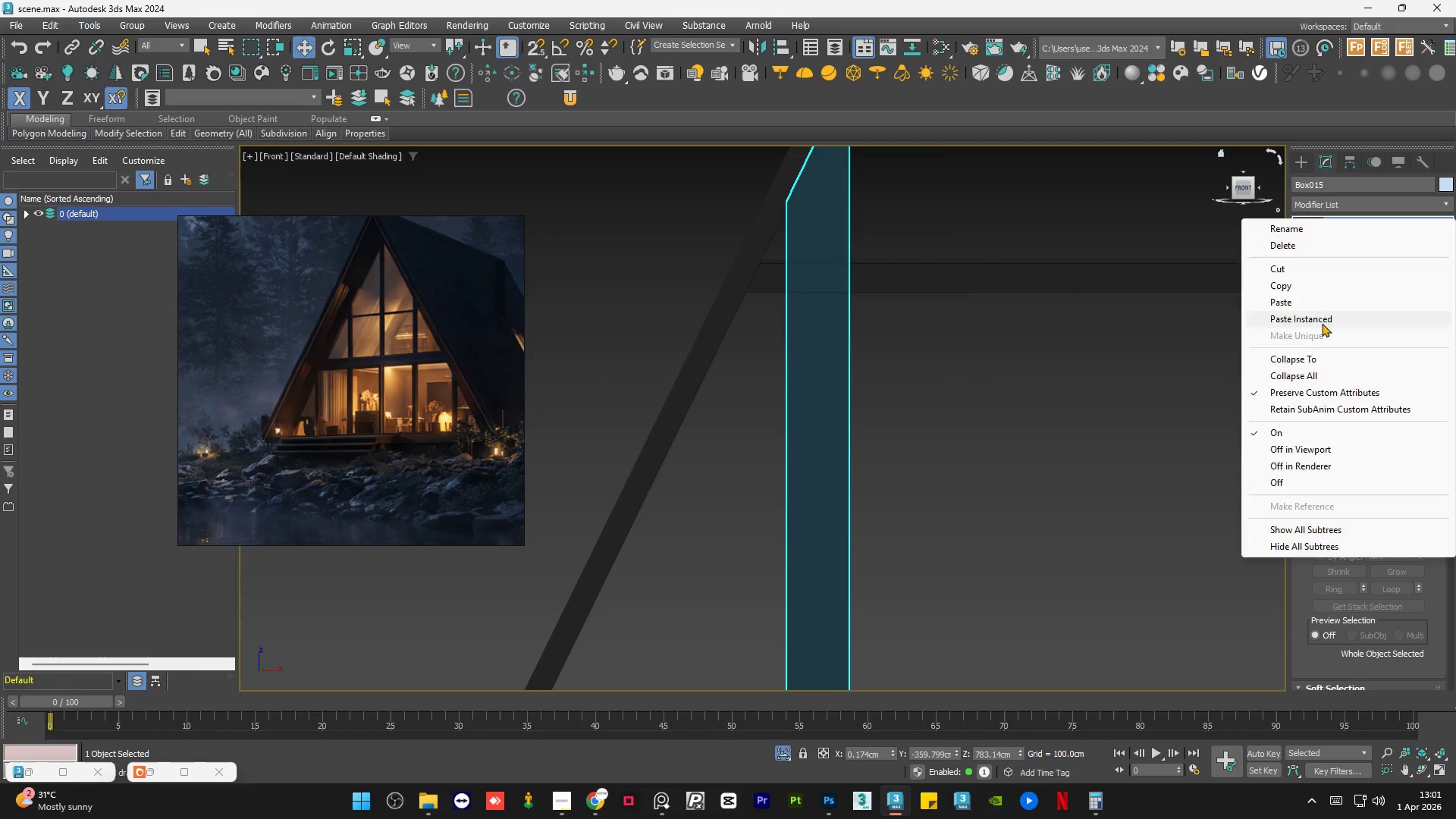 
double_click([999, 413])
 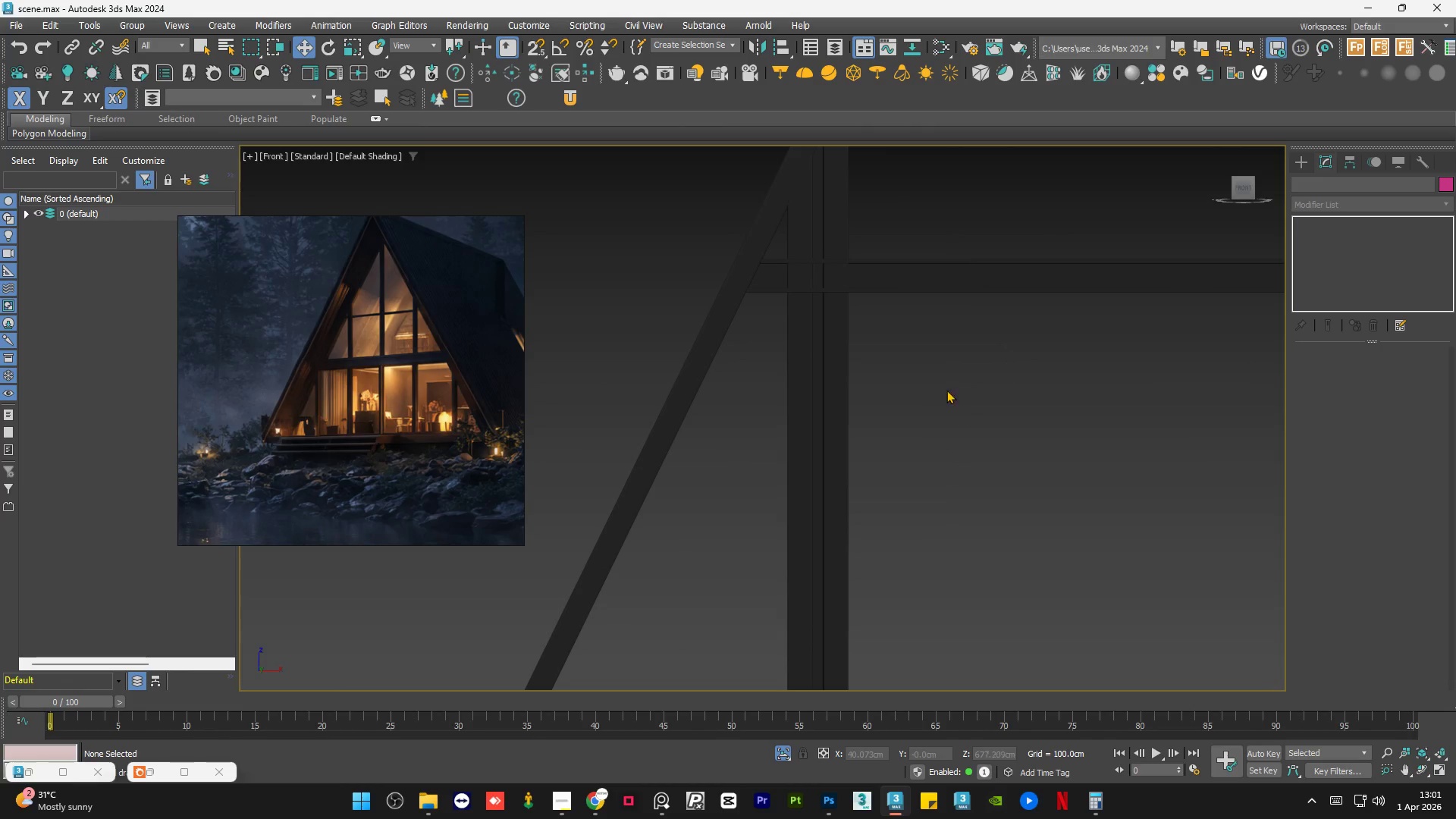 
key(Control+S)
 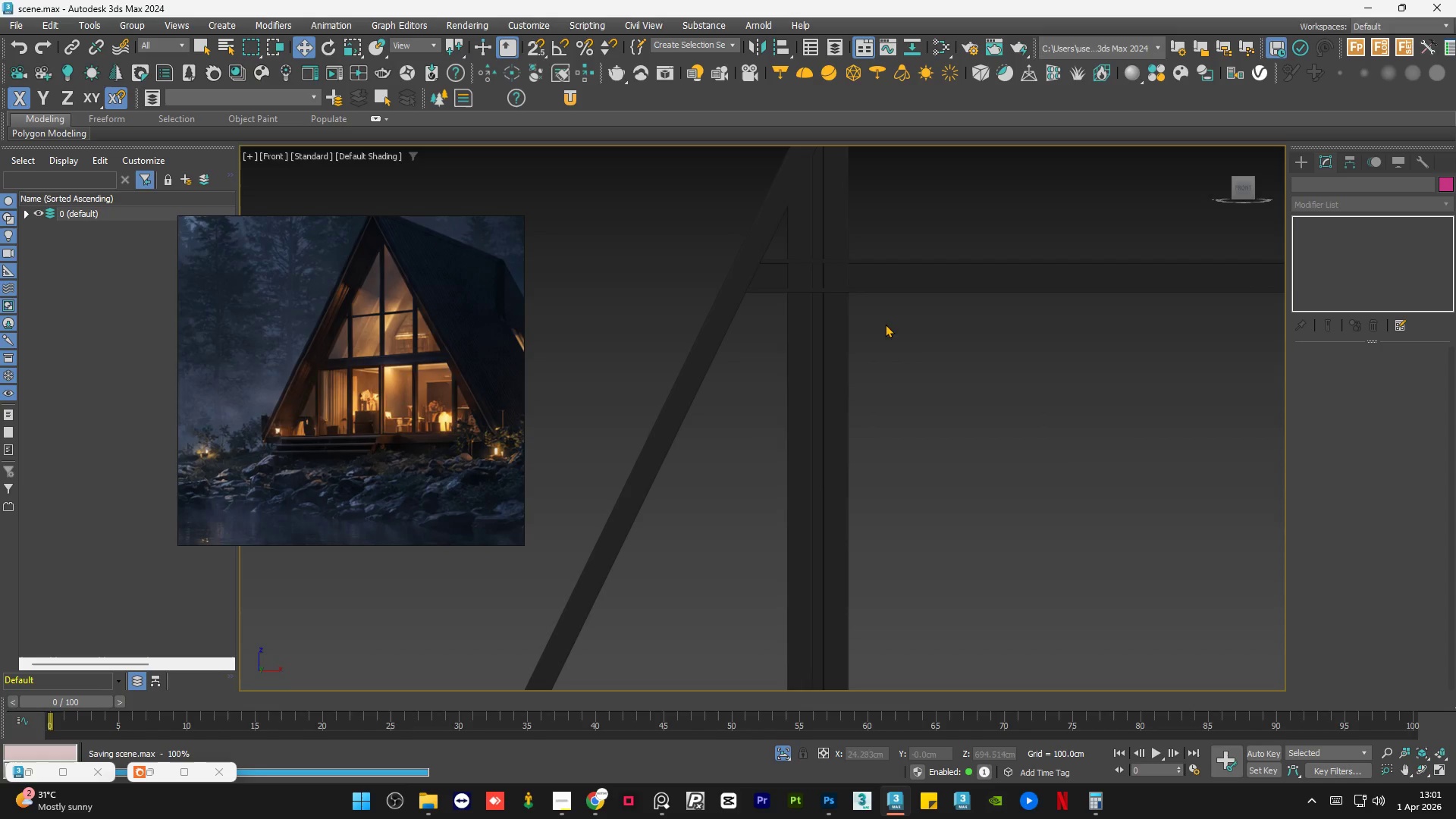 
scroll: coordinate [875, 404], scroll_direction: up, amount: 7.0
 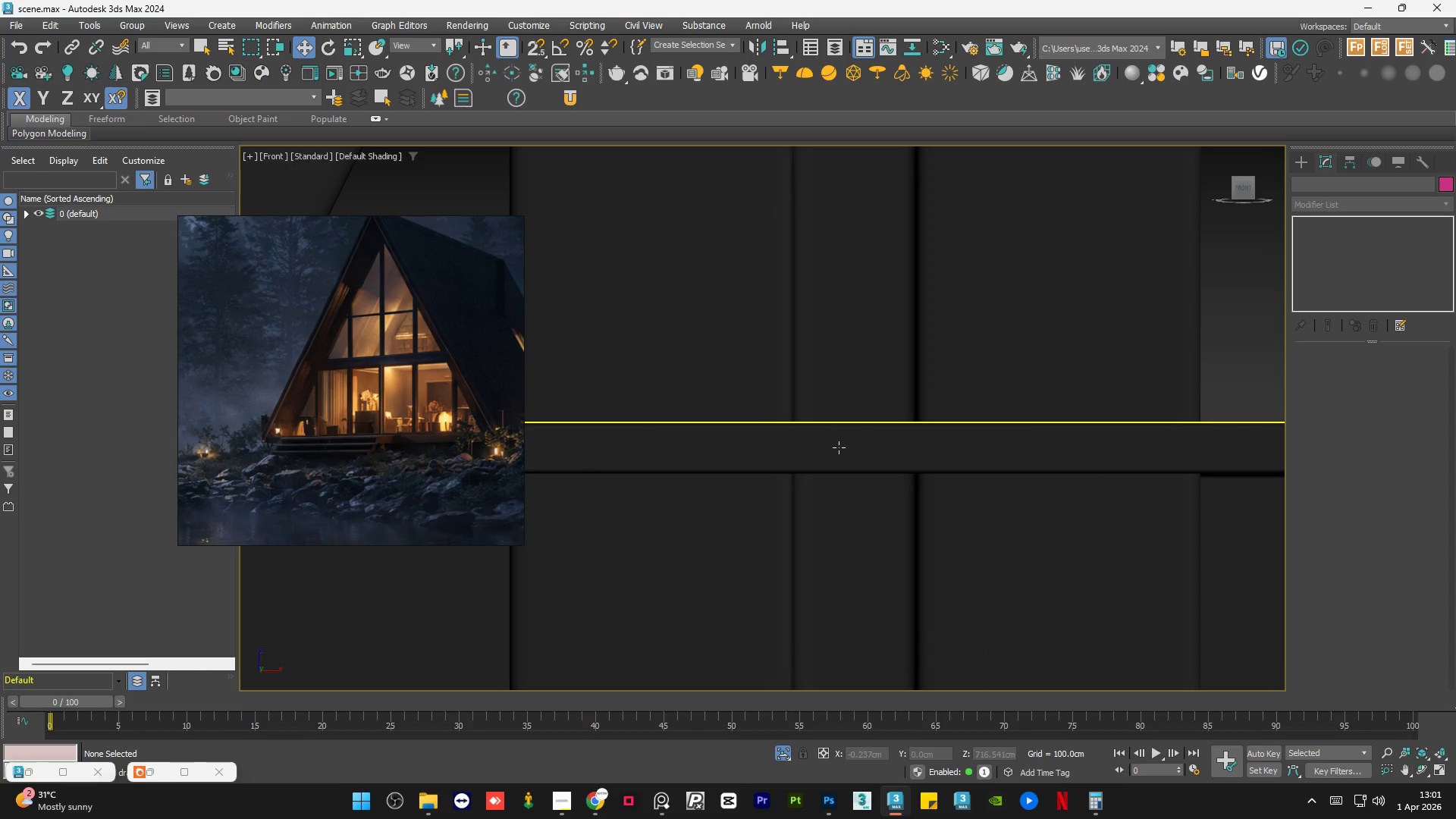 
scroll: coordinate [839, 447], scroll_direction: down, amount: 5.0
 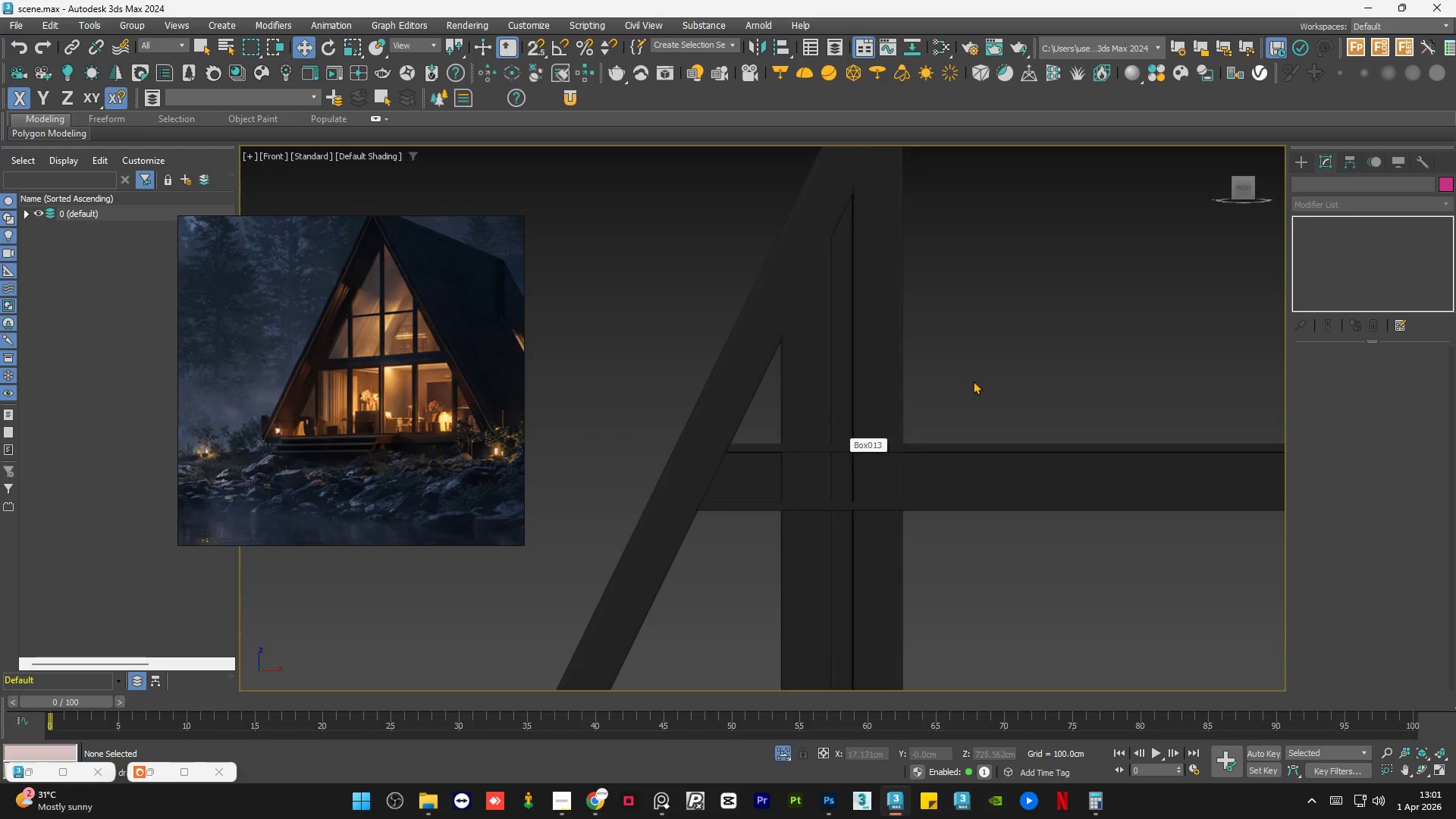 
left_click([984, 372])
 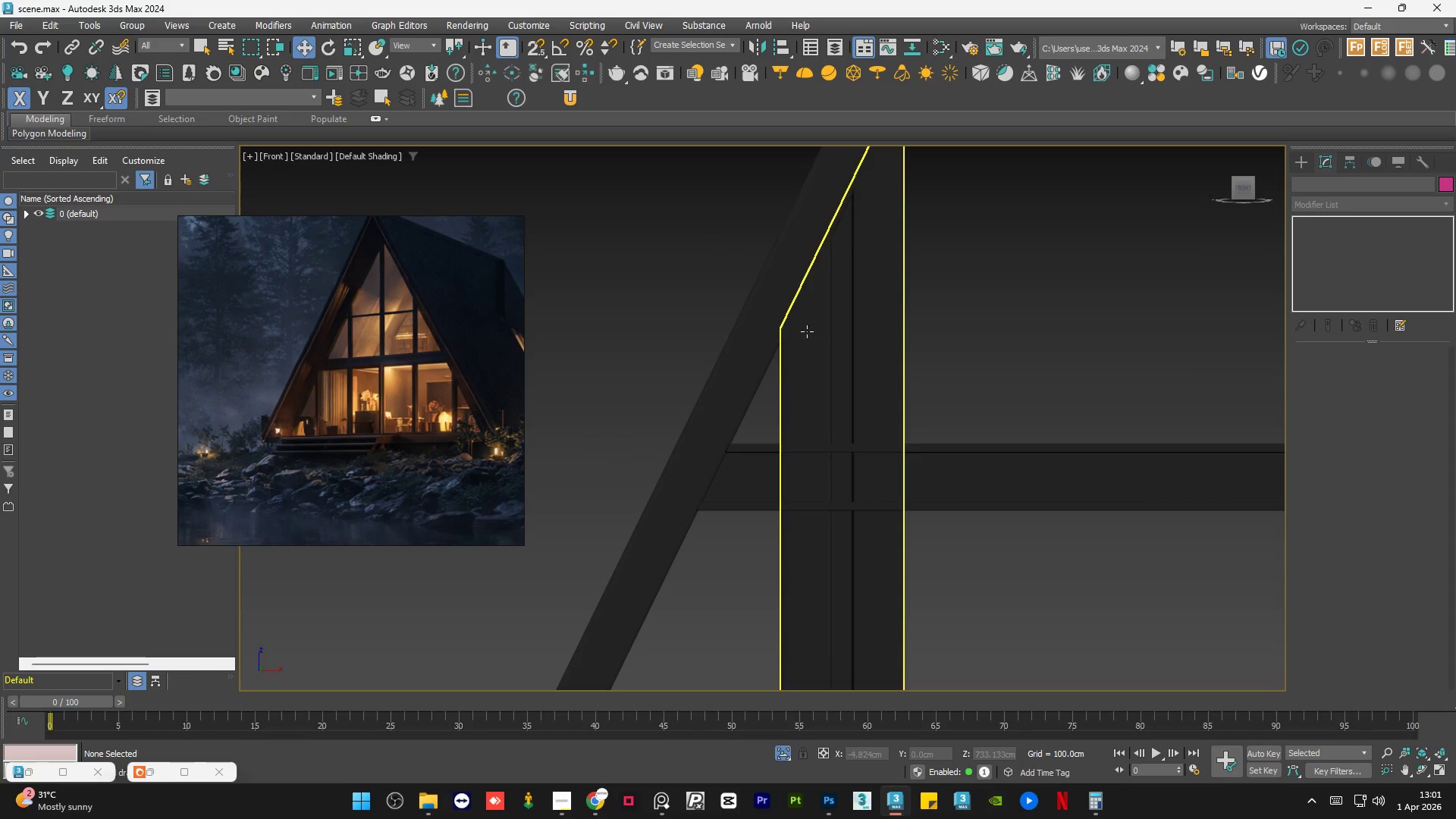 
scroll: coordinate [767, 320], scroll_direction: up, amount: 1.0
 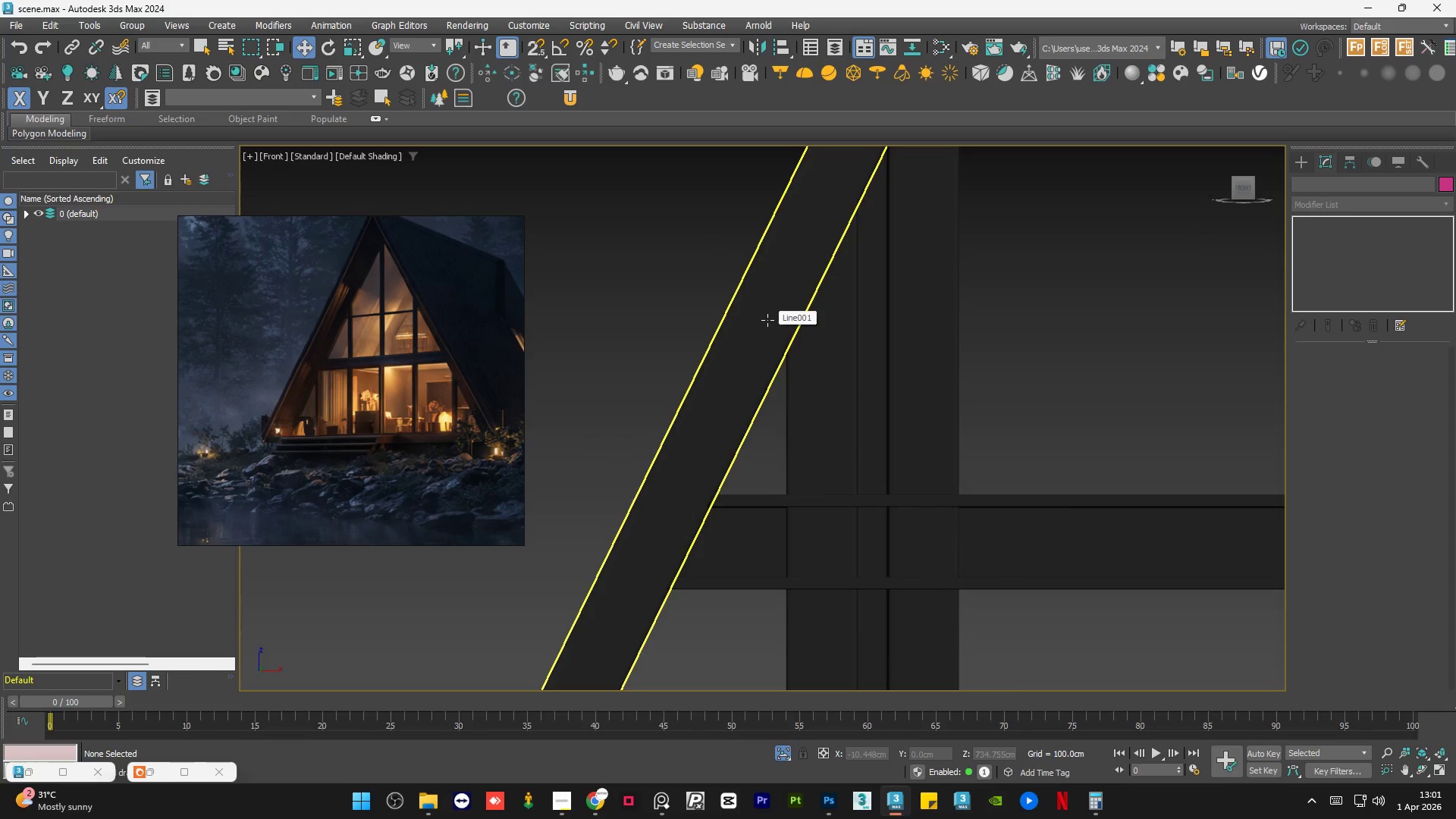 
left_click([745, 330])
 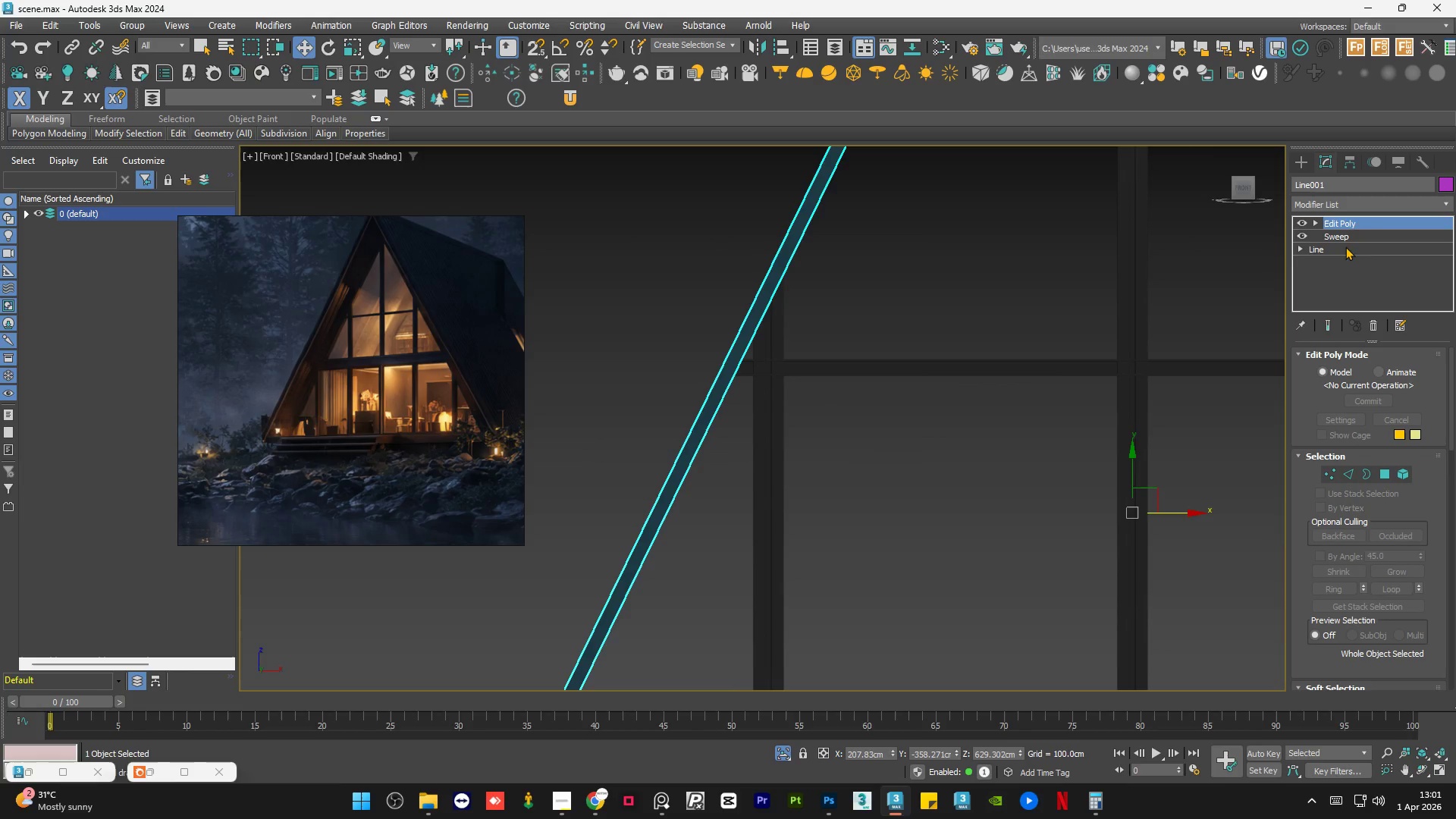 
scroll: coordinate [804, 353], scroll_direction: down, amount: 9.0
 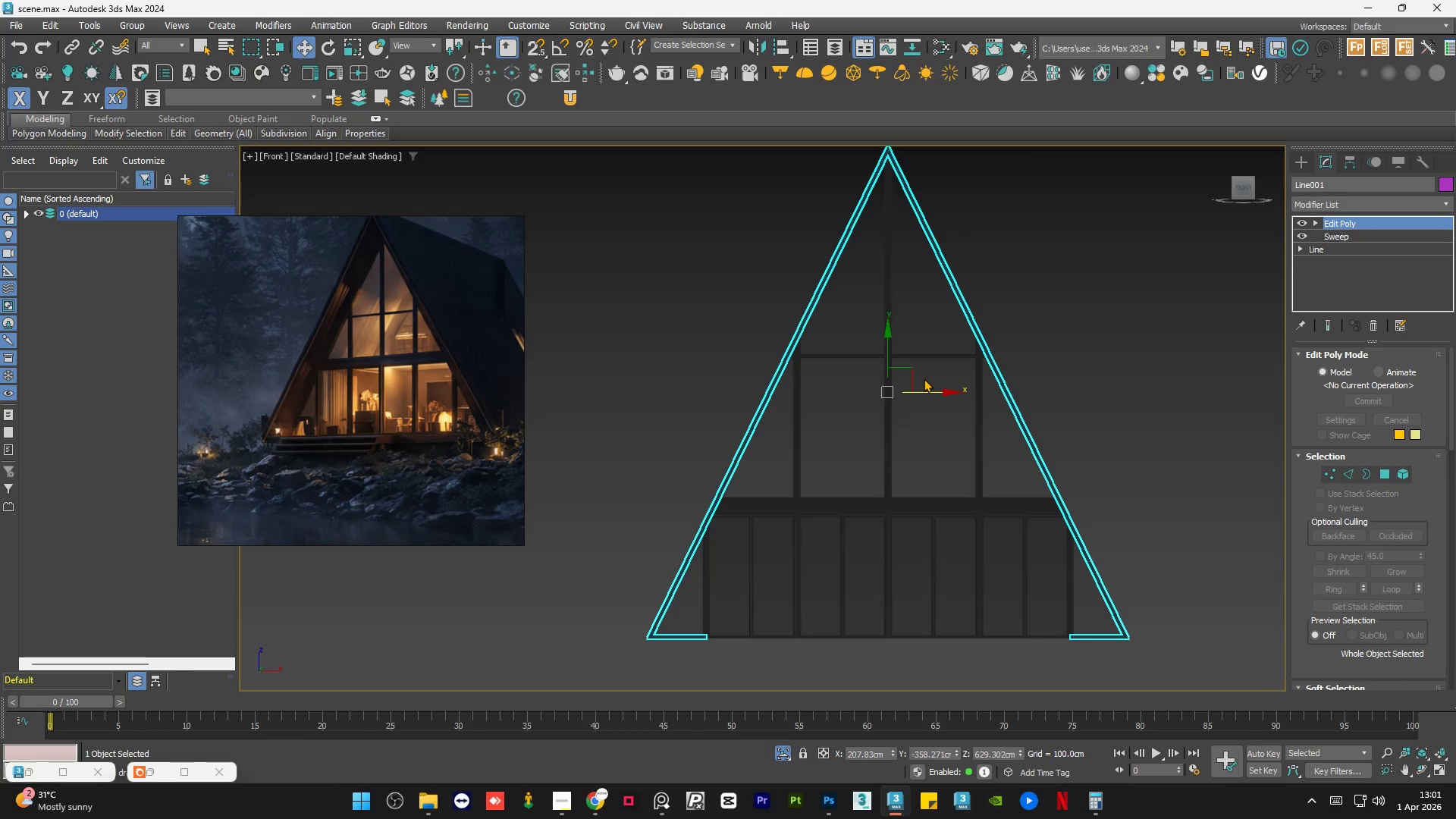 
key(Control+V)
 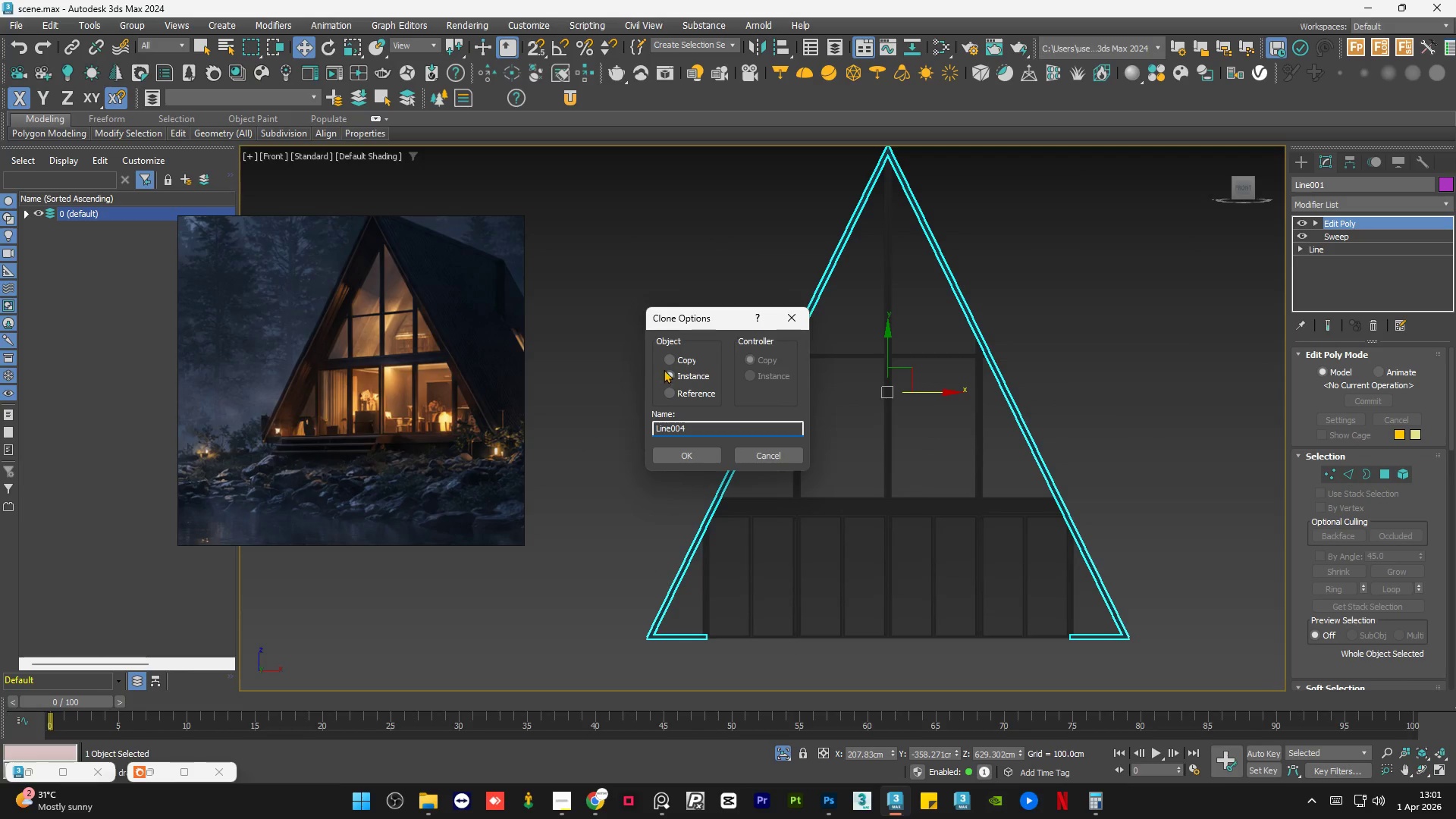 
left_click([672, 360])
 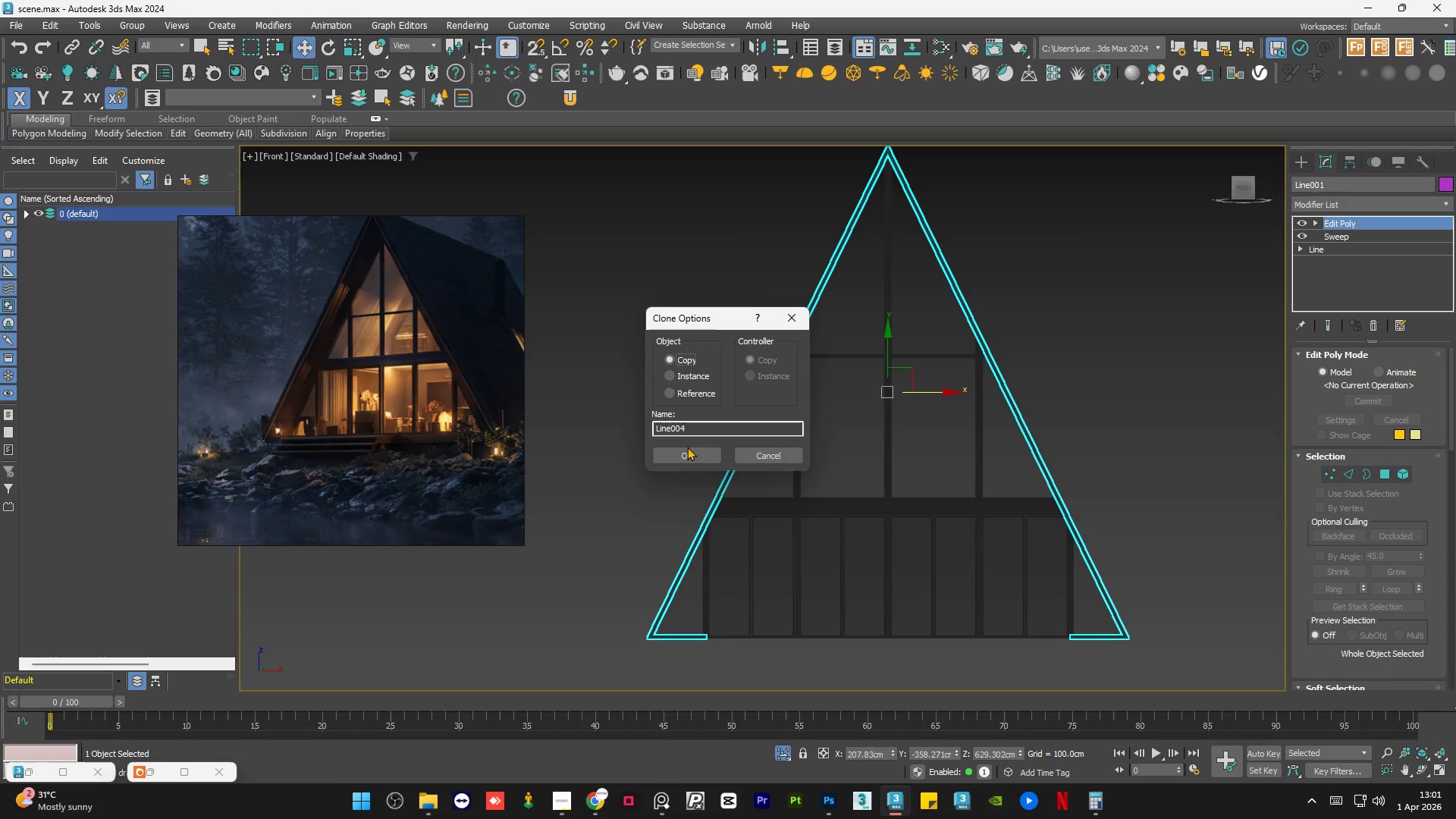 
left_click([688, 448])
 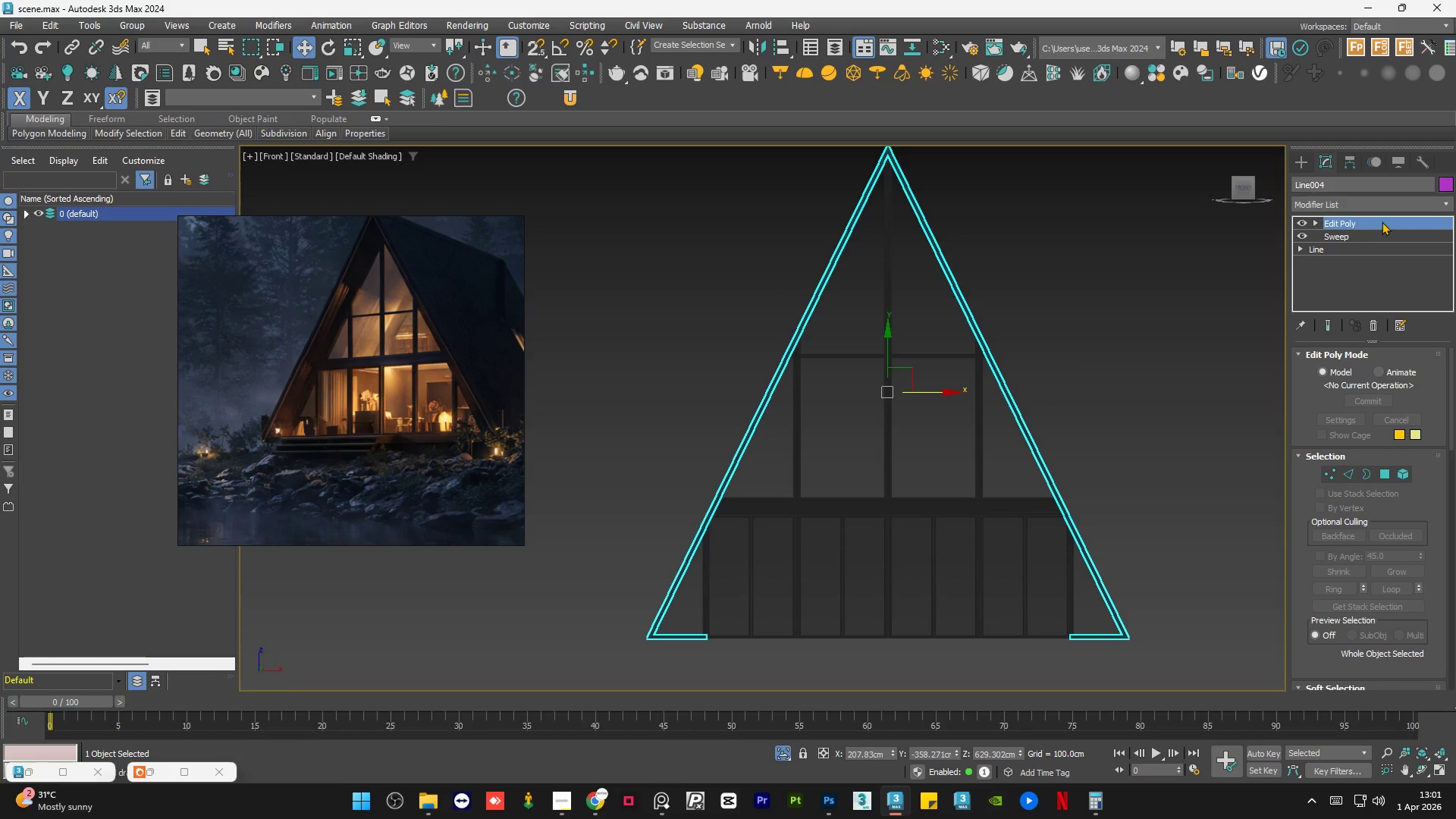 
right_click([1377, 222])
 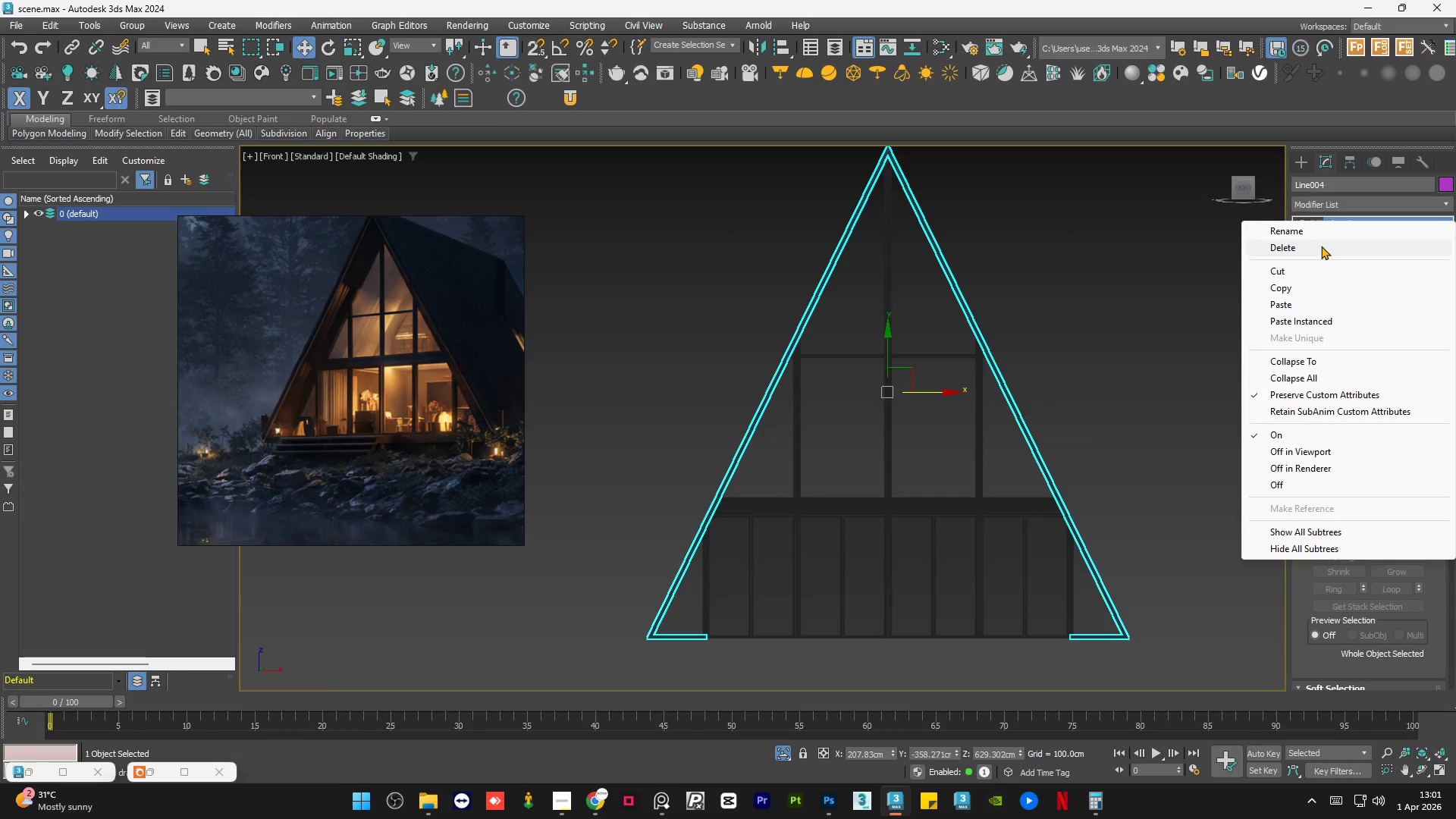 
left_click([1321, 246])
 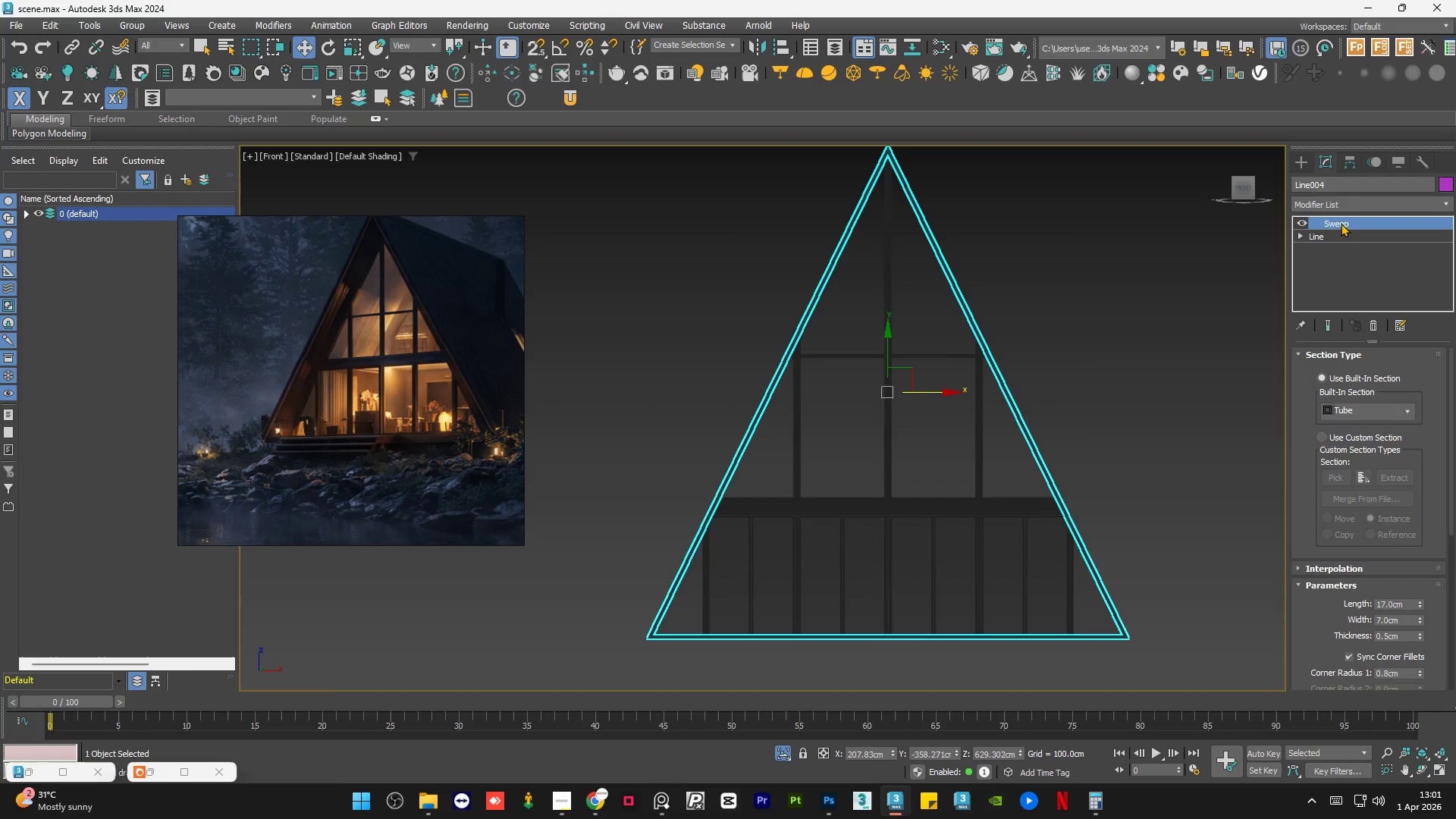 
right_click([1341, 223])
 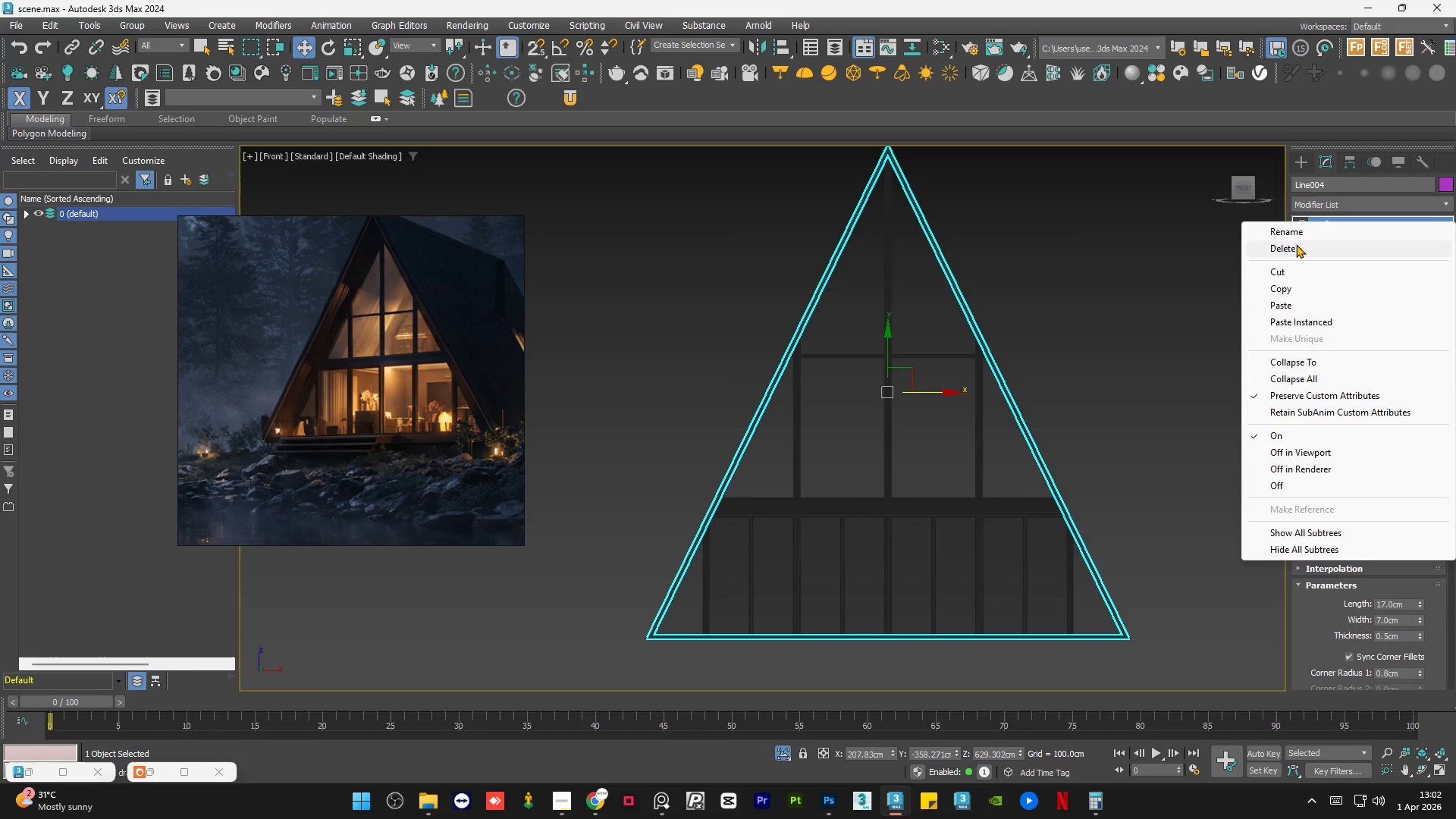 
left_click([1296, 244])
 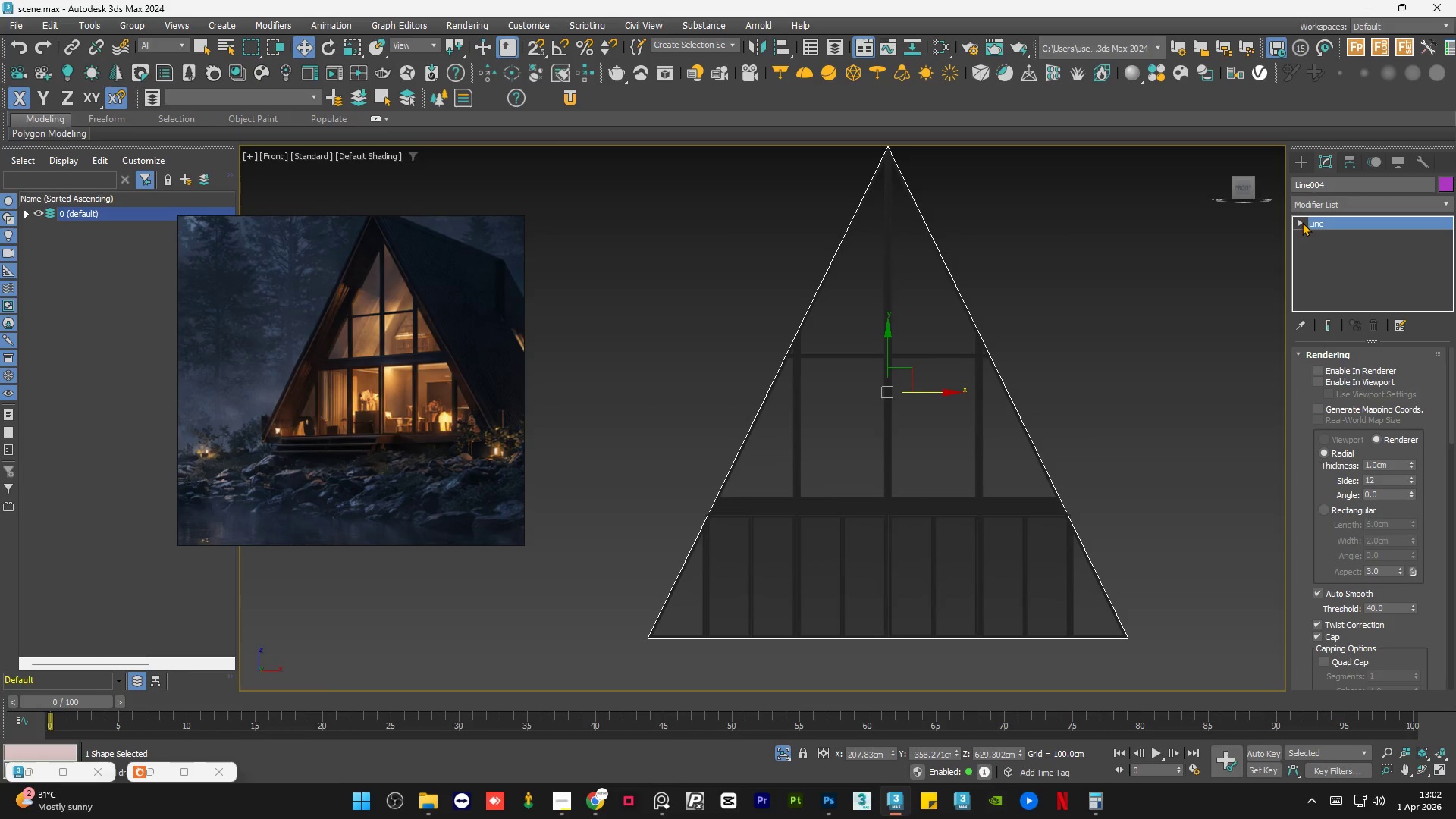 
left_click([1302, 222])
 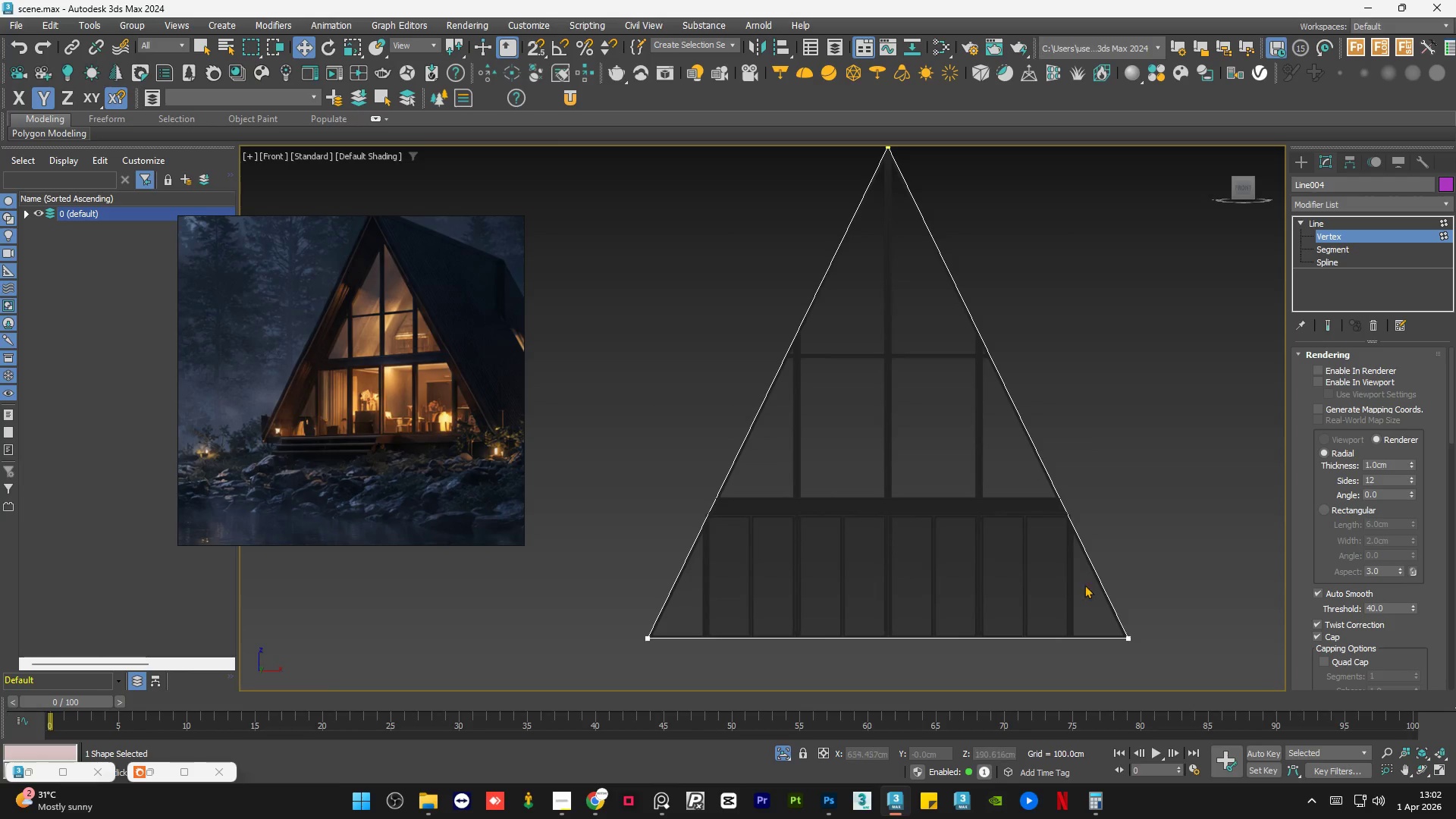 
left_click_drag(start_coordinate=[1191, 612], to_coordinate=[595, 673])
 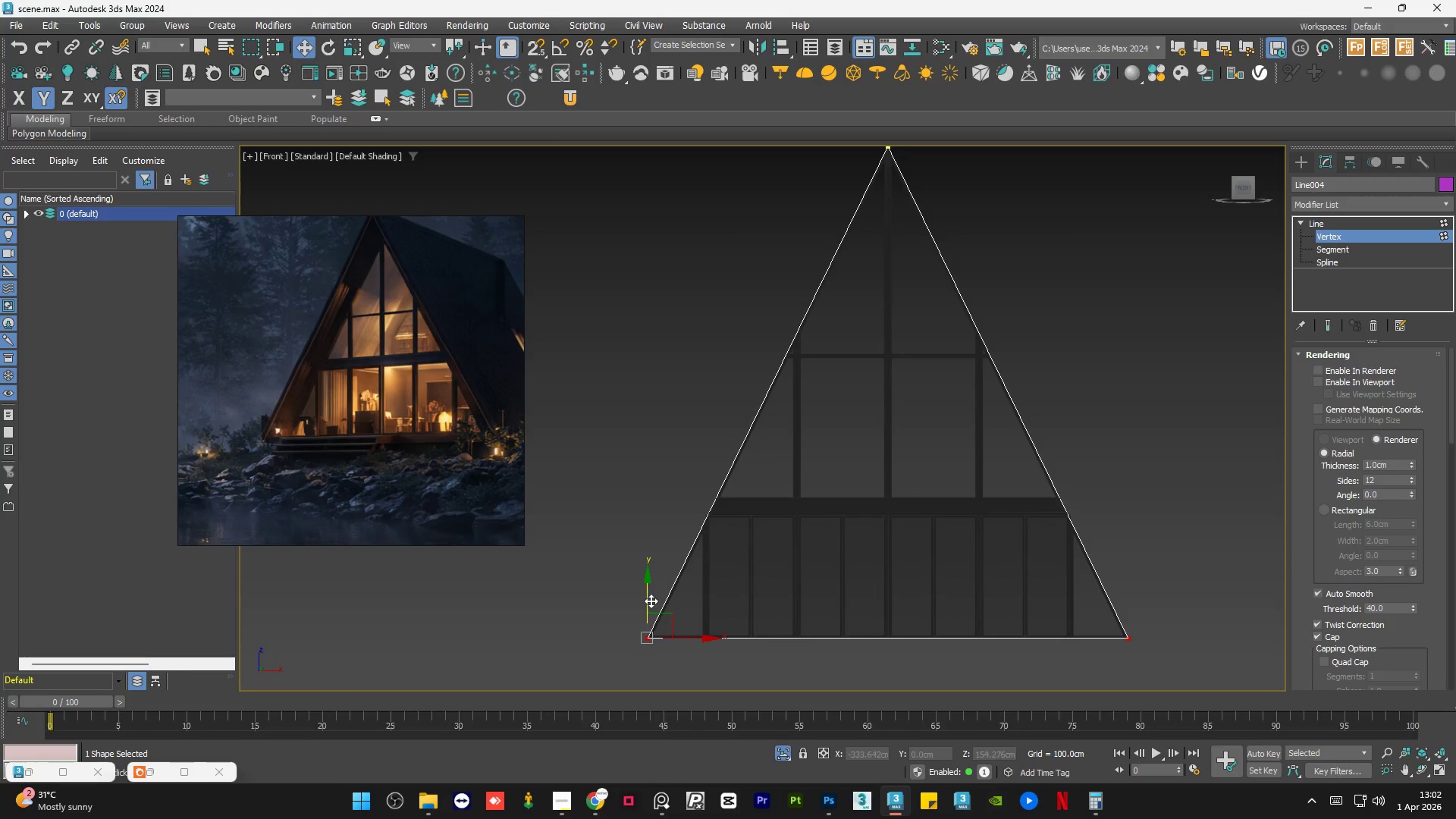 
left_click_drag(start_coordinate=[646, 598], to_coordinate=[698, 458])
 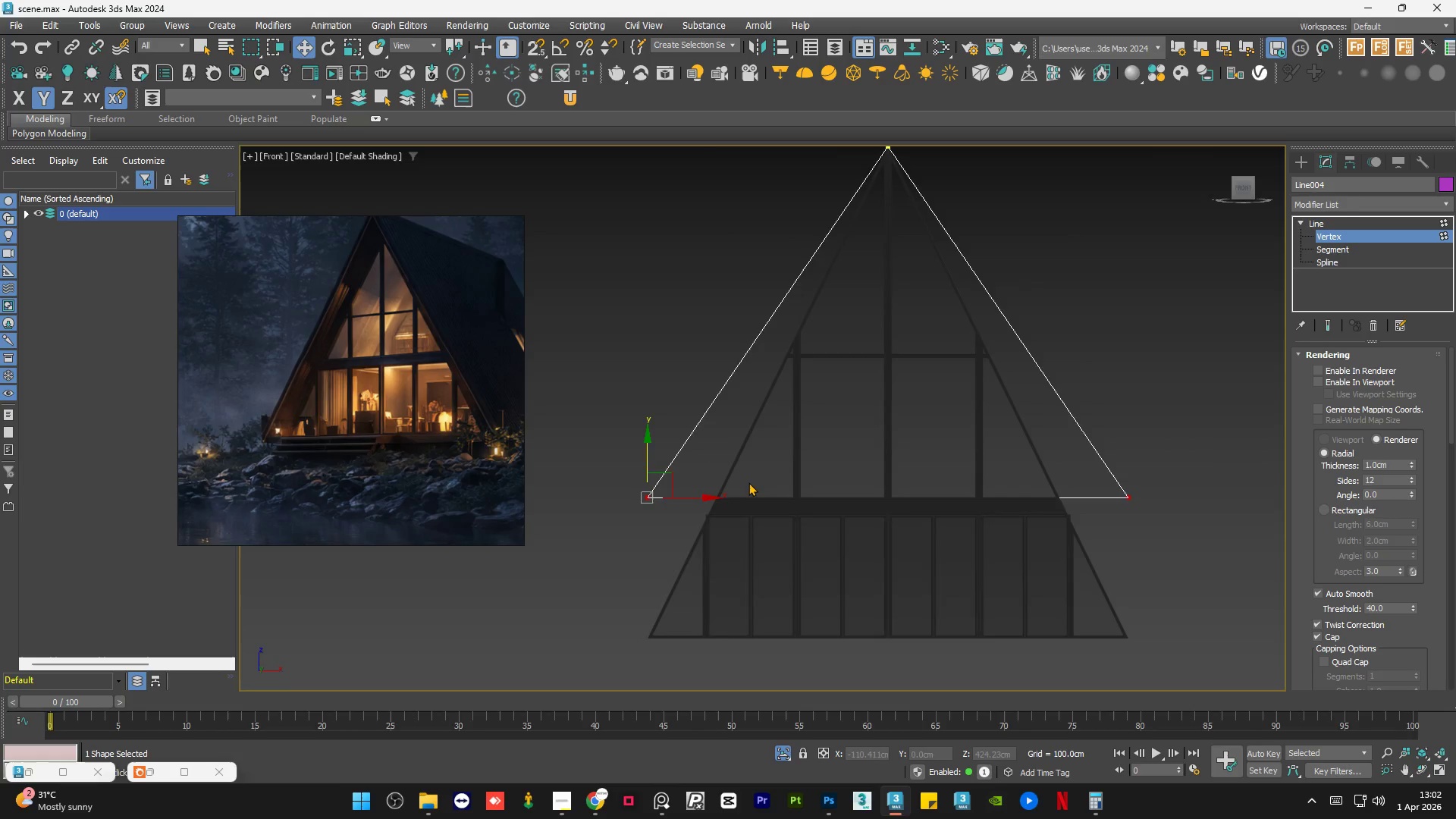 
scroll: coordinate [747, 488], scroll_direction: up, amount: 3.0
 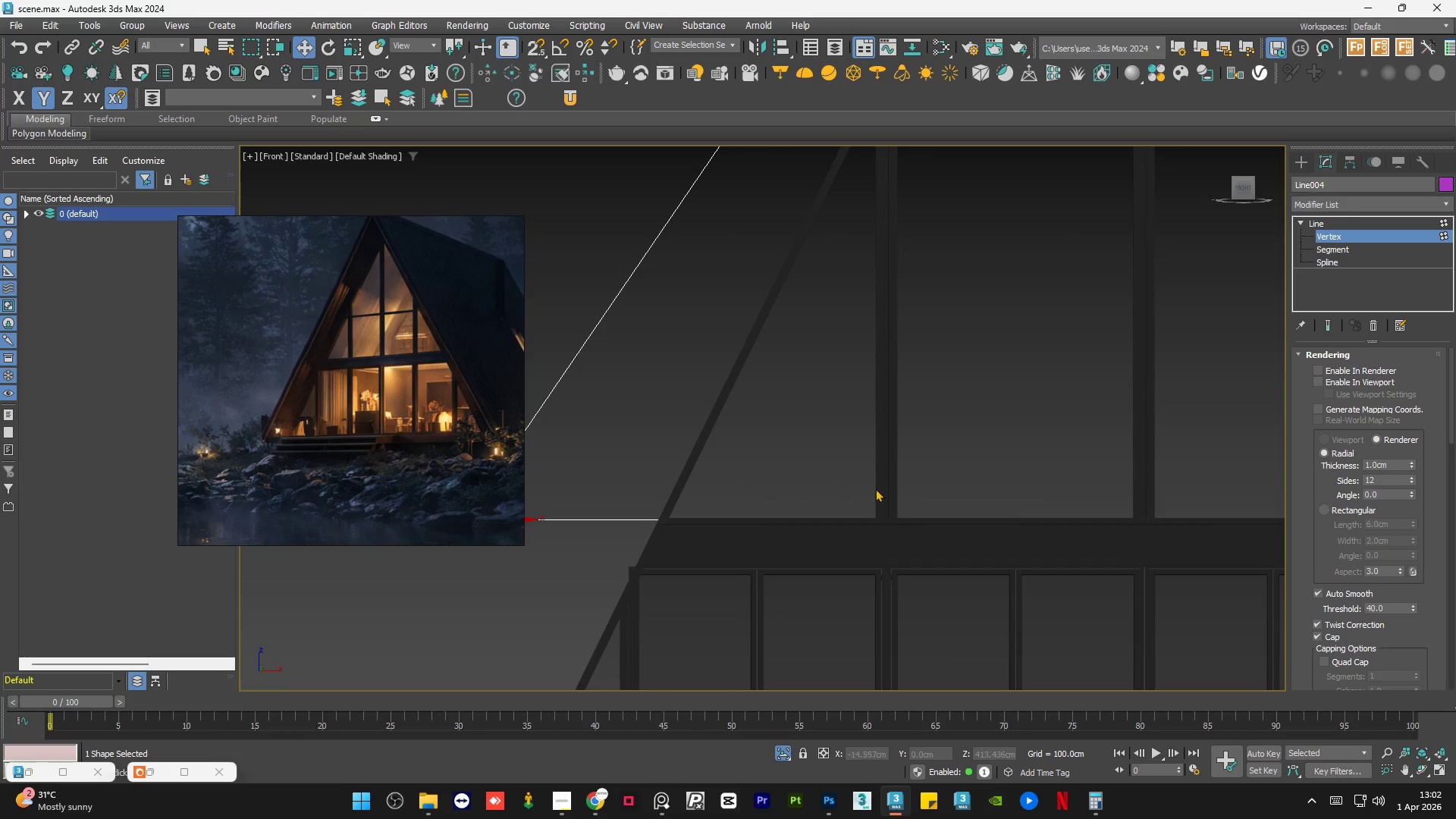 
key(F3)
 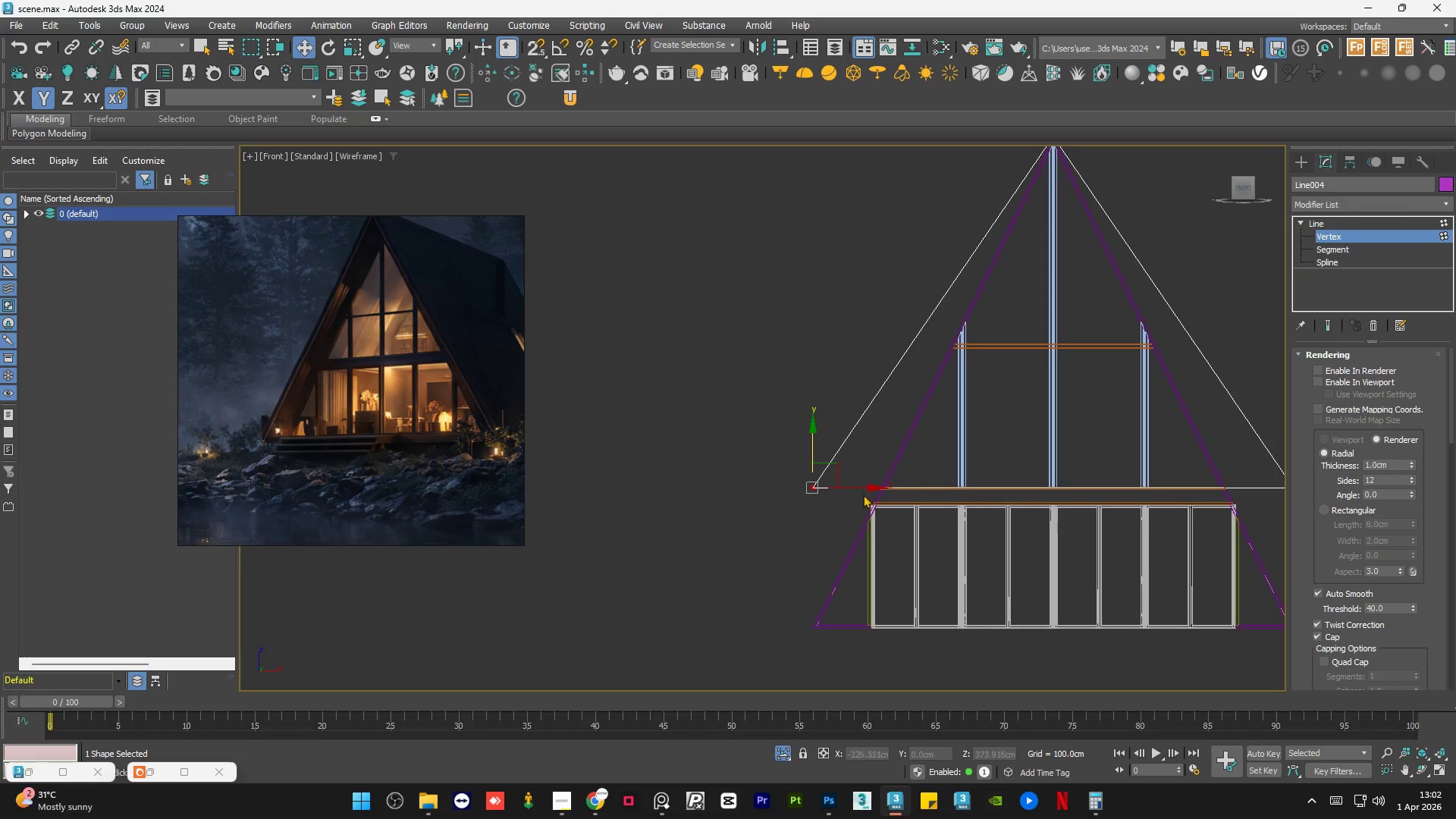 
scroll: coordinate [1003, 470], scroll_direction: down, amount: 3.0
 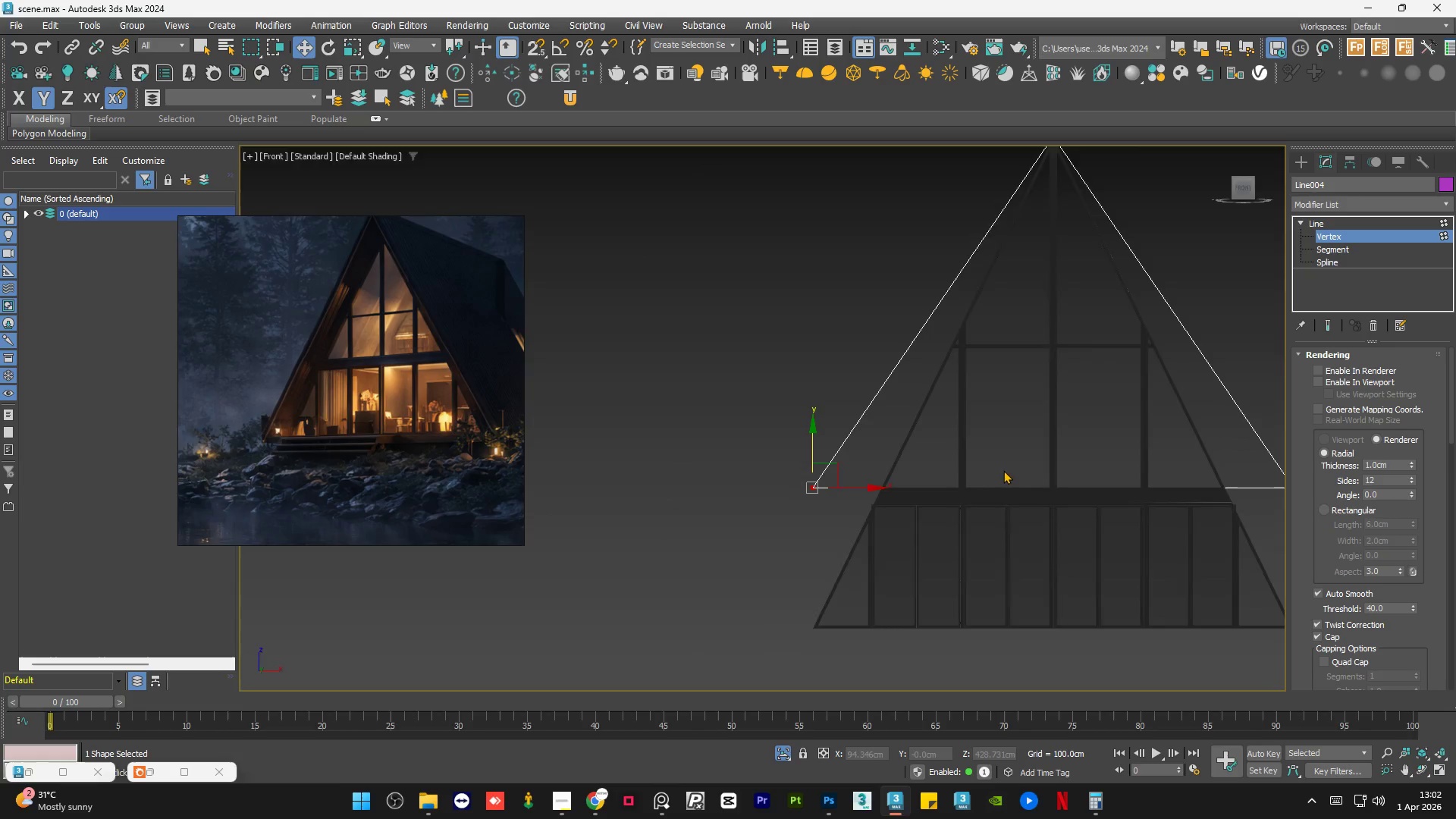 
scroll: coordinate [866, 491], scroll_direction: up, amount: 4.0
 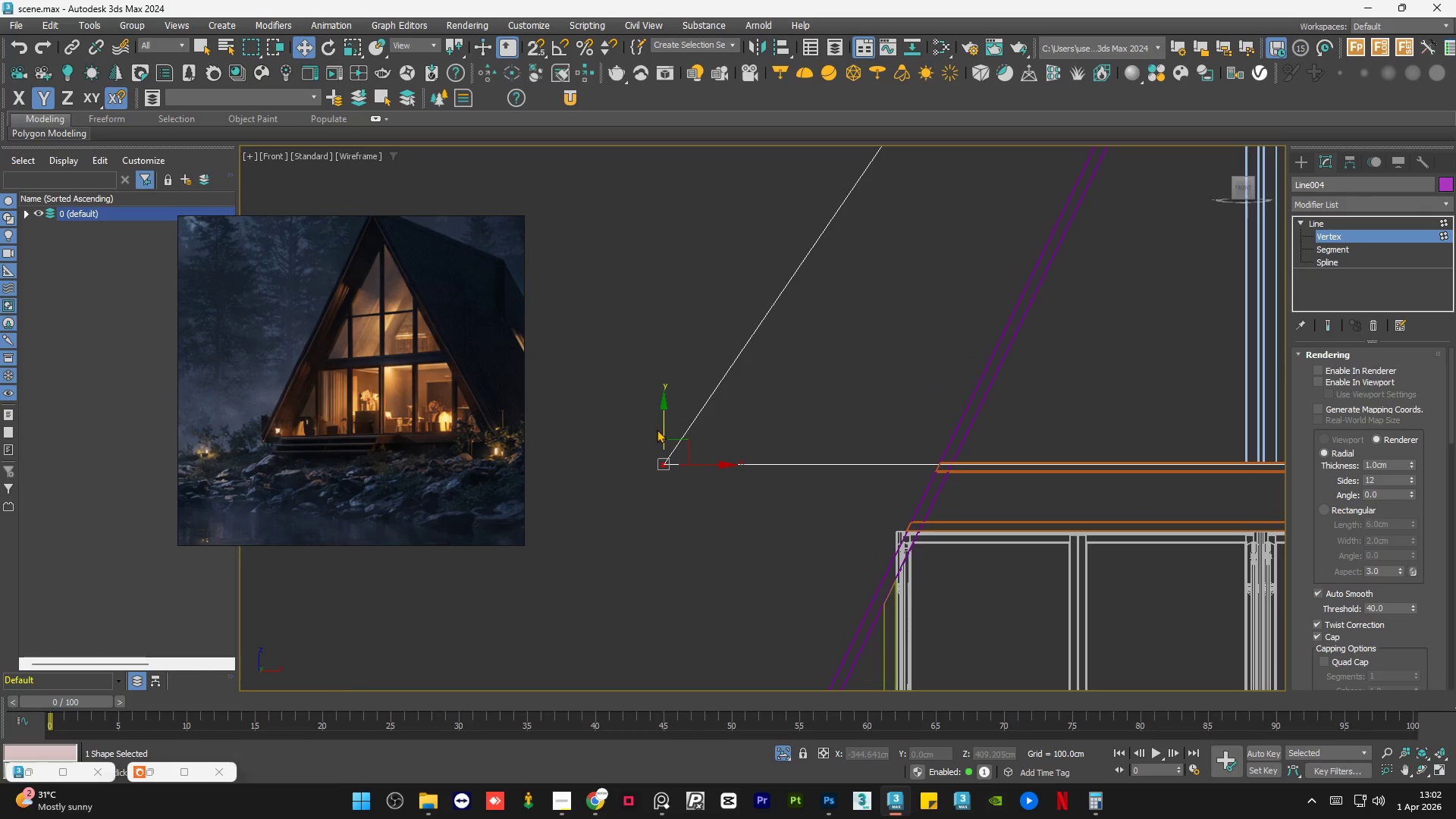 
left_click_drag(start_coordinate=[663, 422], to_coordinate=[668, 425])
 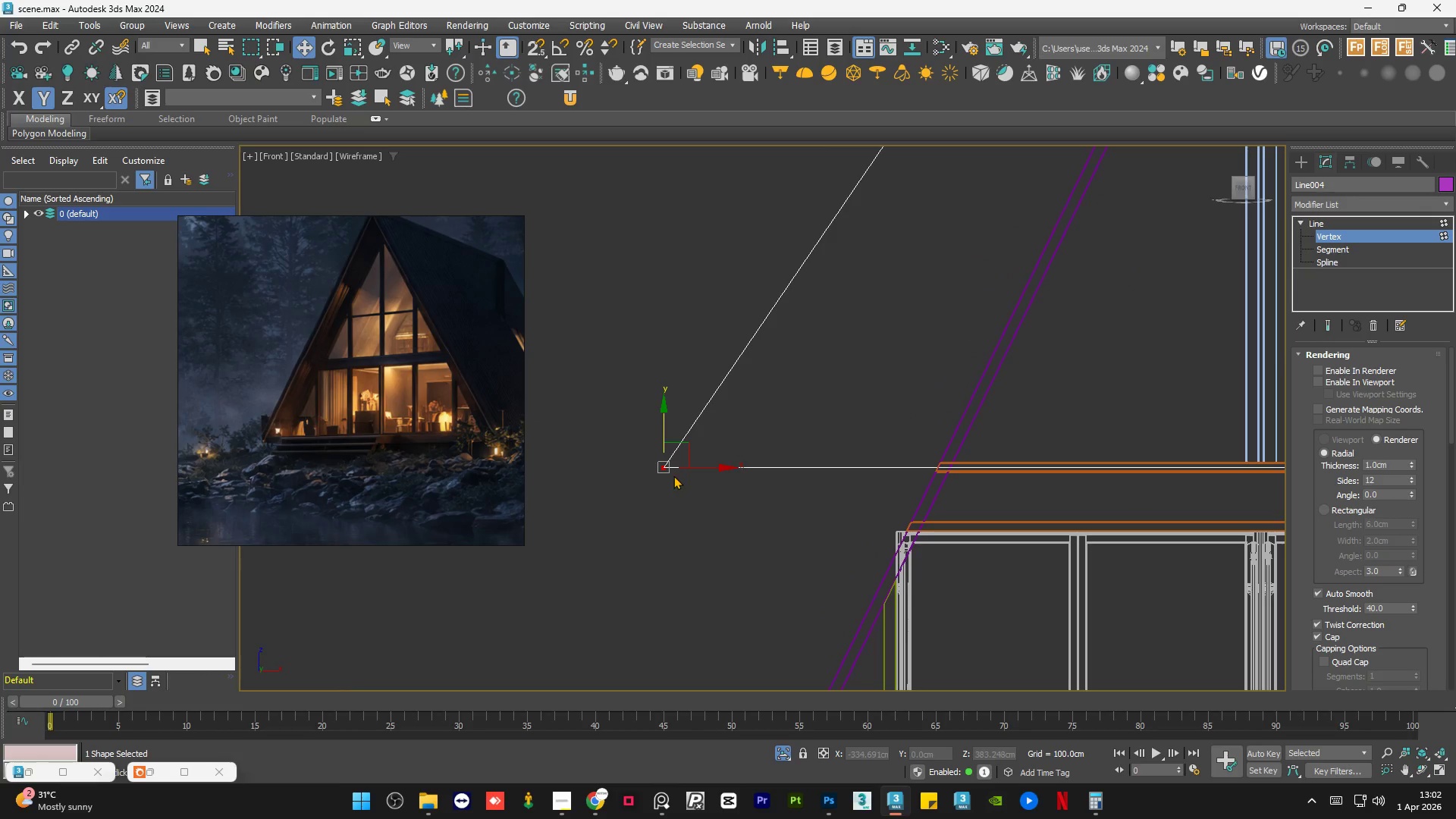 
scroll: coordinate [657, 521], scroll_direction: down, amount: 4.0
 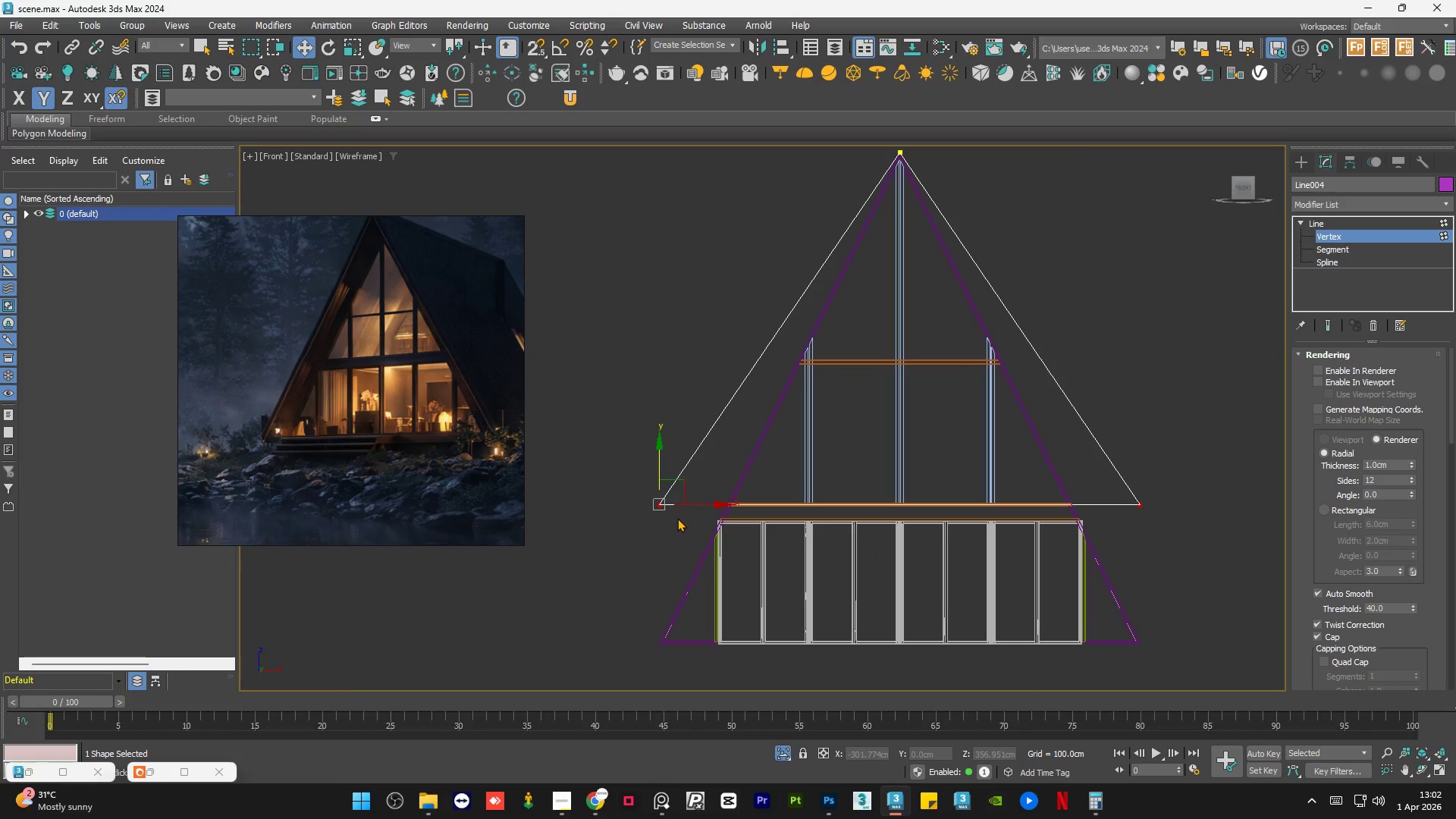 
key(R)
 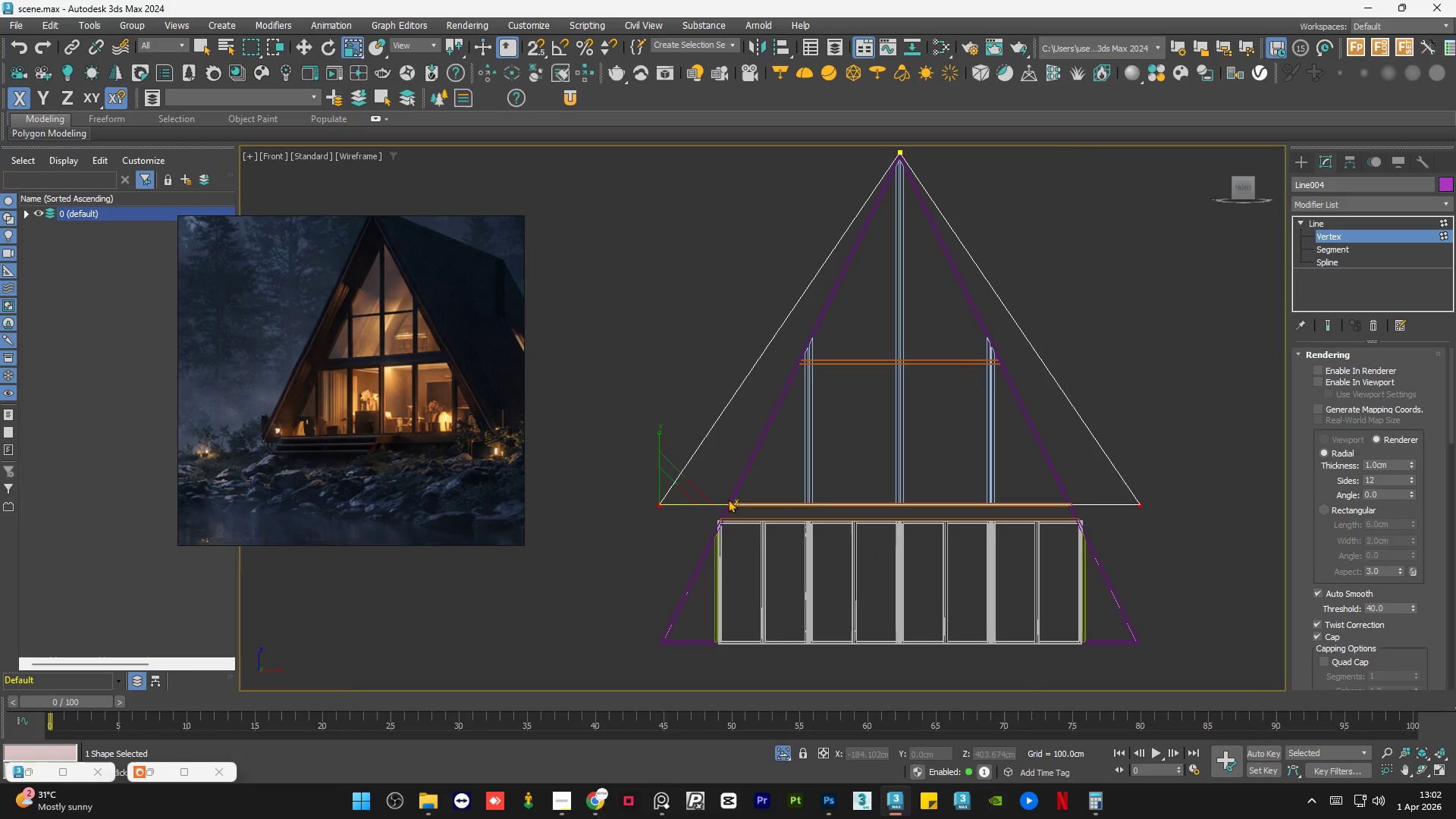 
left_click_drag(start_coordinate=[726, 504], to_coordinate=[709, 505])
 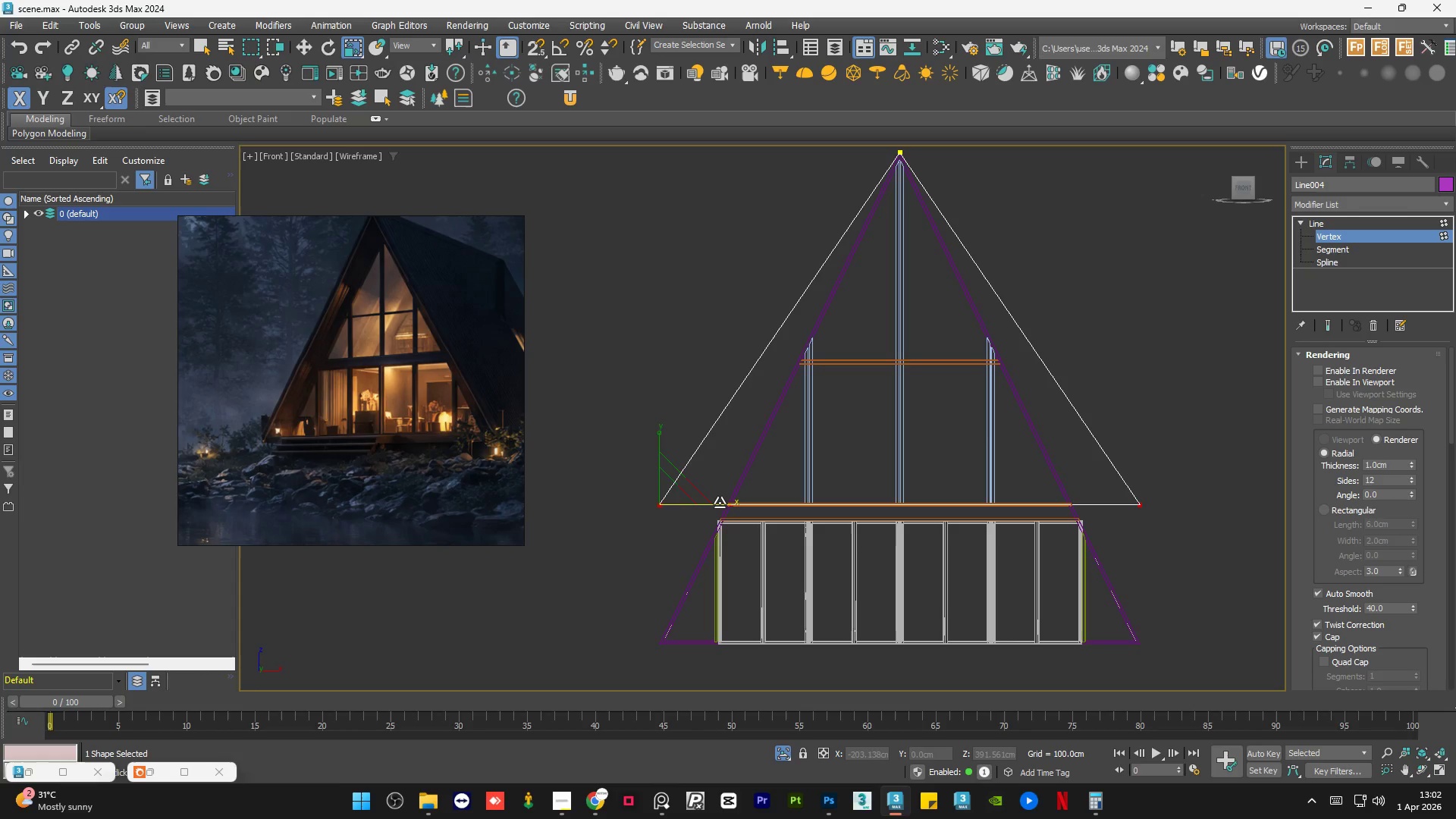 
left_click_drag(start_coordinate=[720, 503], to_coordinate=[745, 504])
 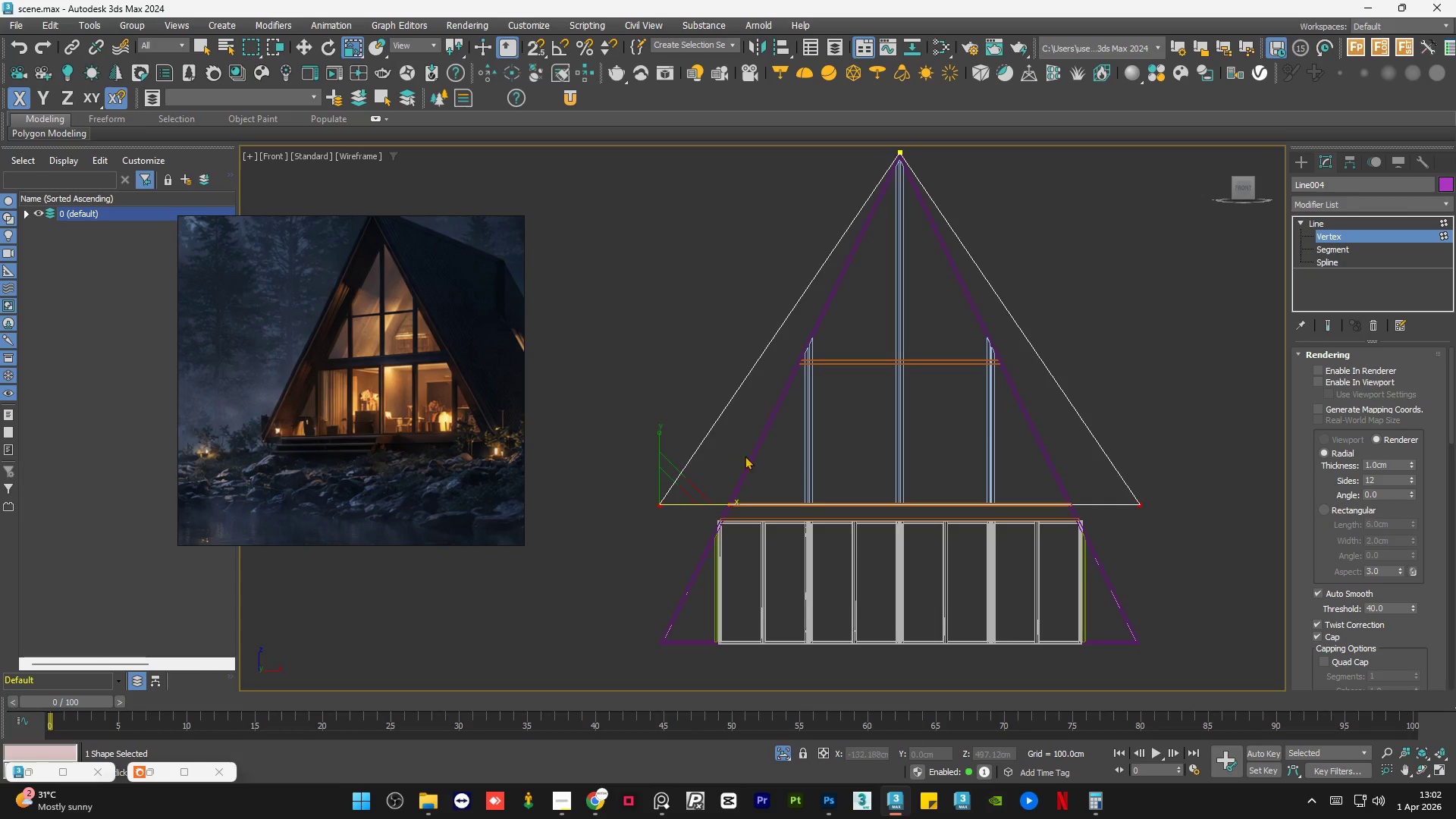 
left_click([720, 453])
 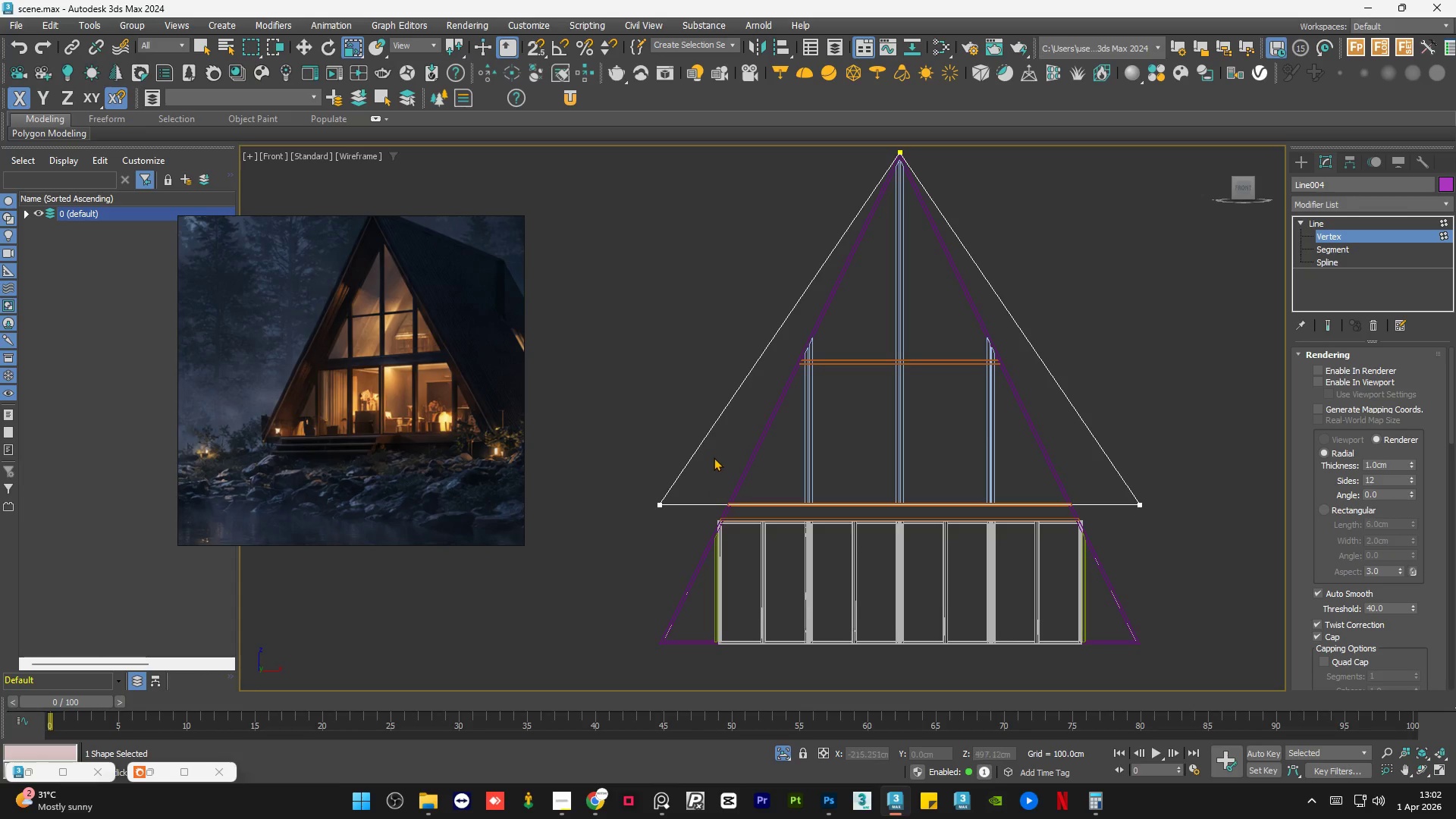 
left_click_drag(start_coordinate=[712, 459], to_coordinate=[600, 535])
 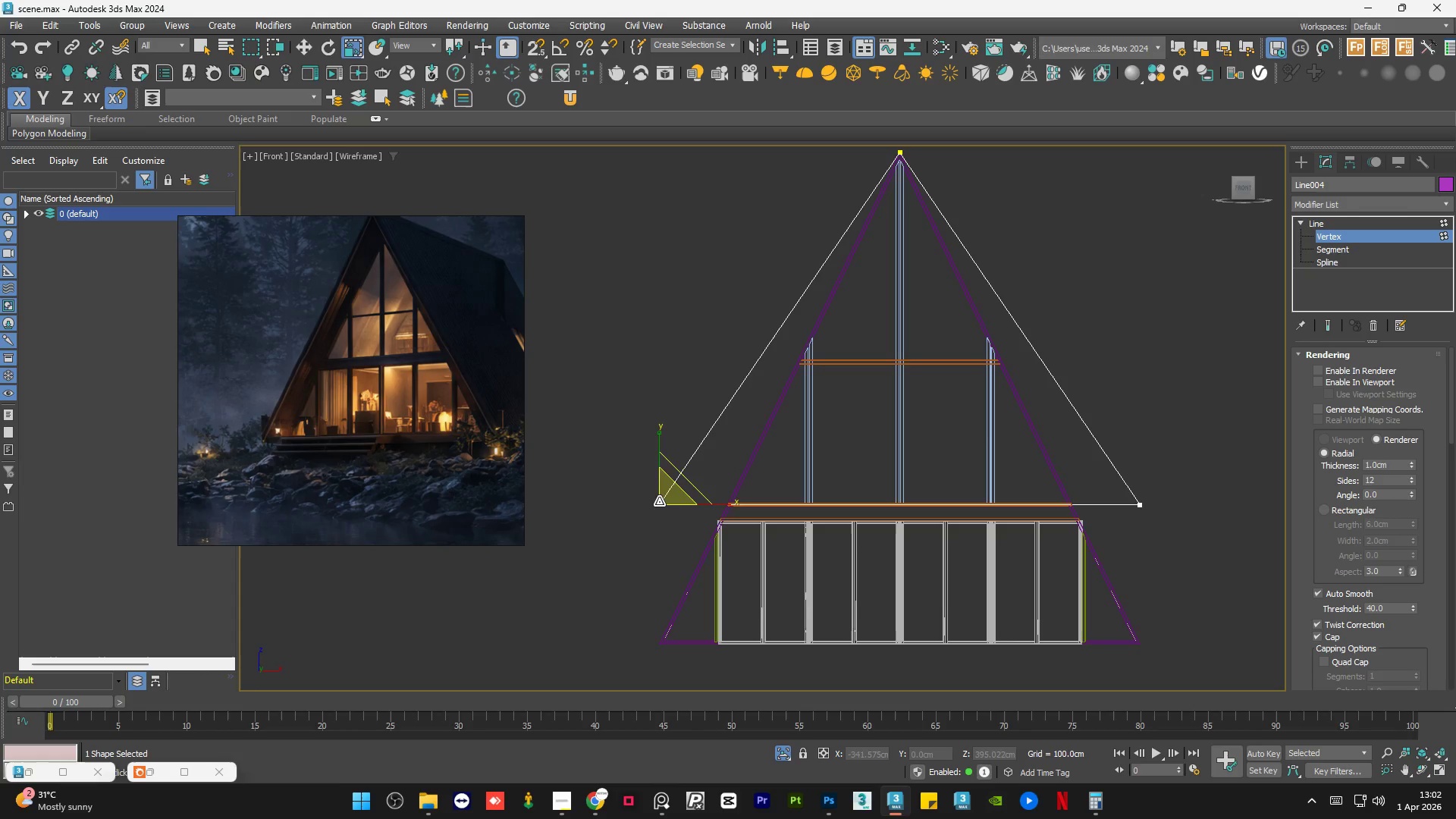 
key(W)
 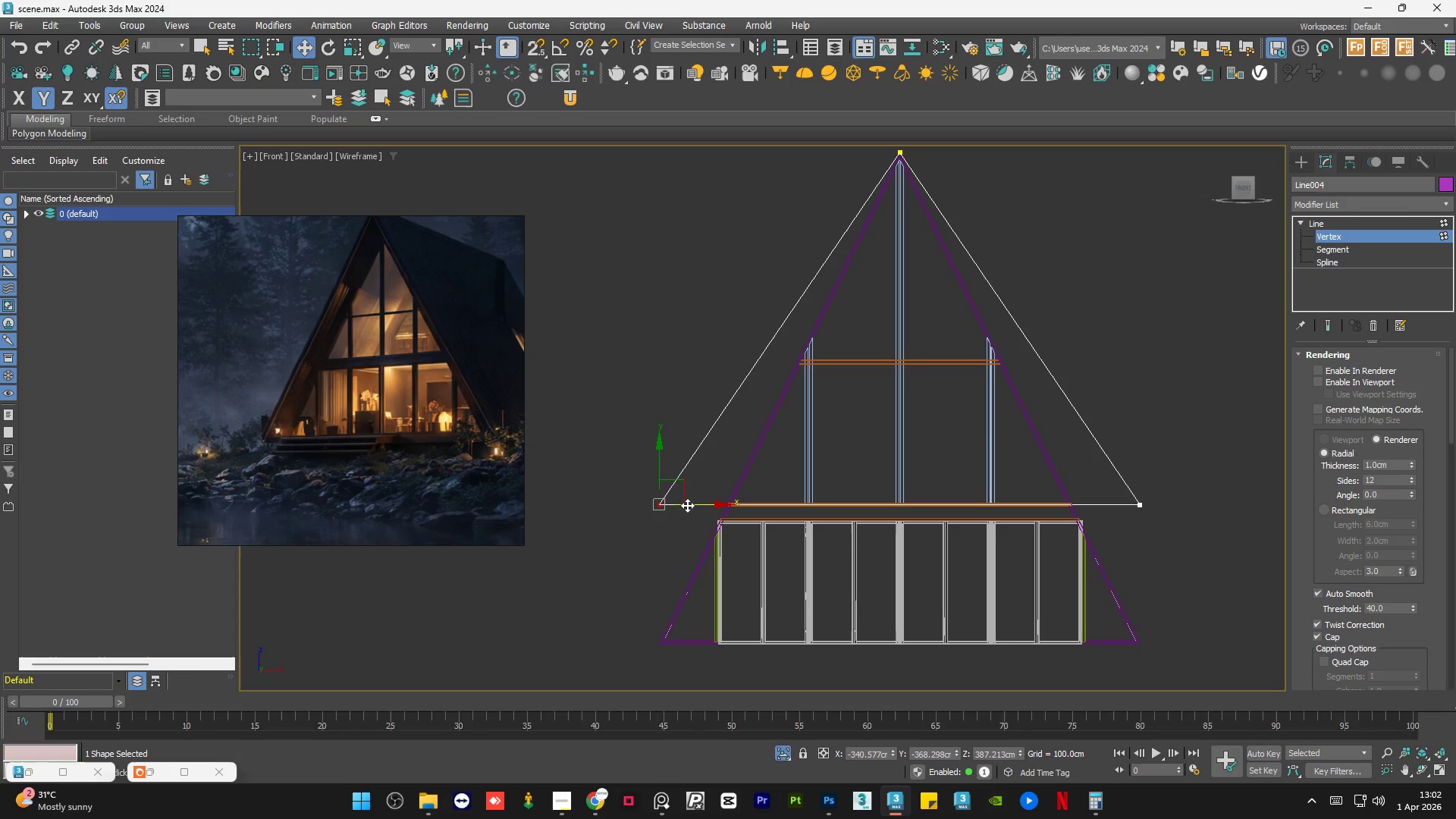 
left_click_drag(start_coordinate=[690, 505], to_coordinate=[757, 514])
 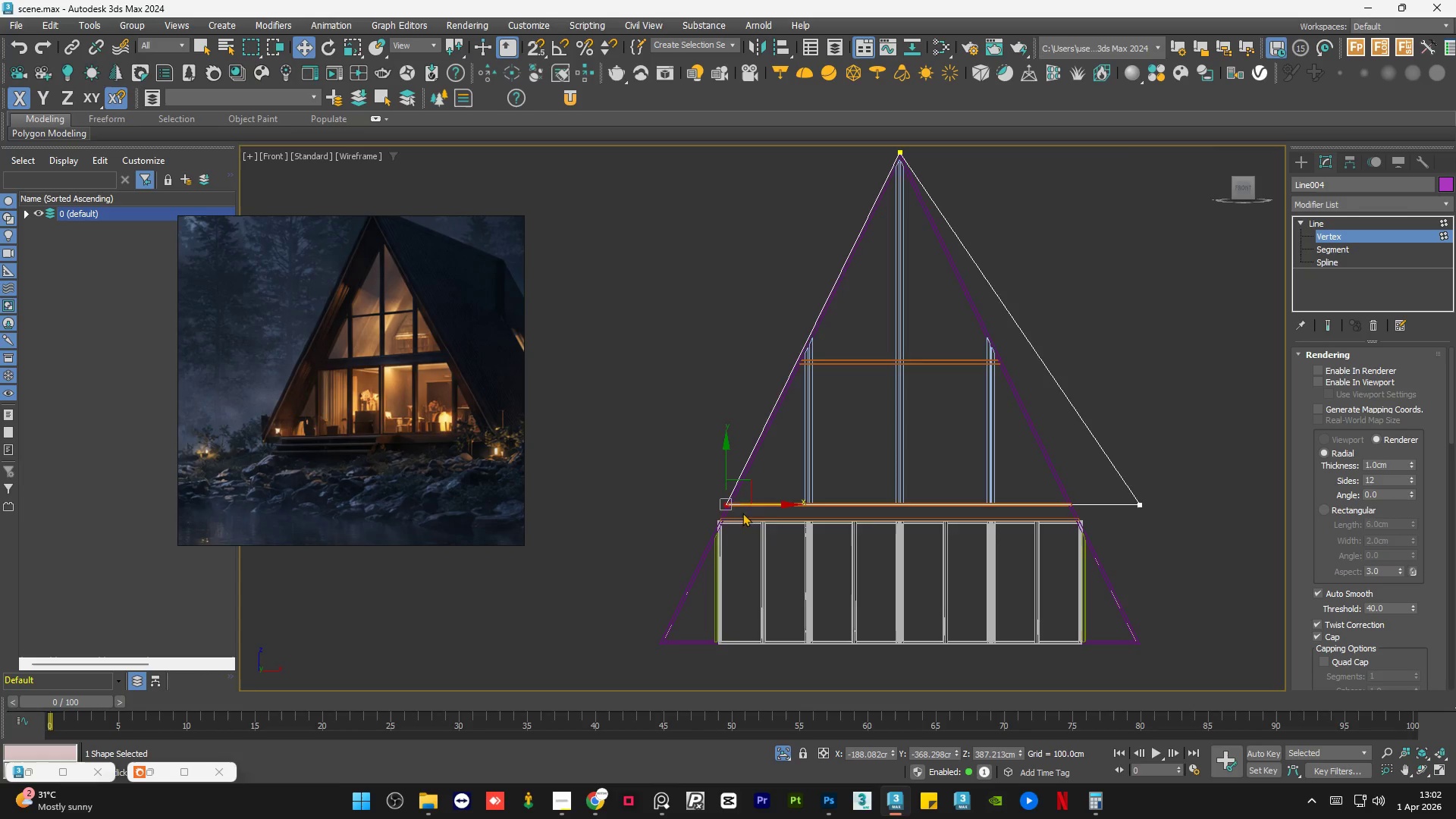 
scroll: coordinate [689, 478], scroll_direction: up, amount: 8.0
 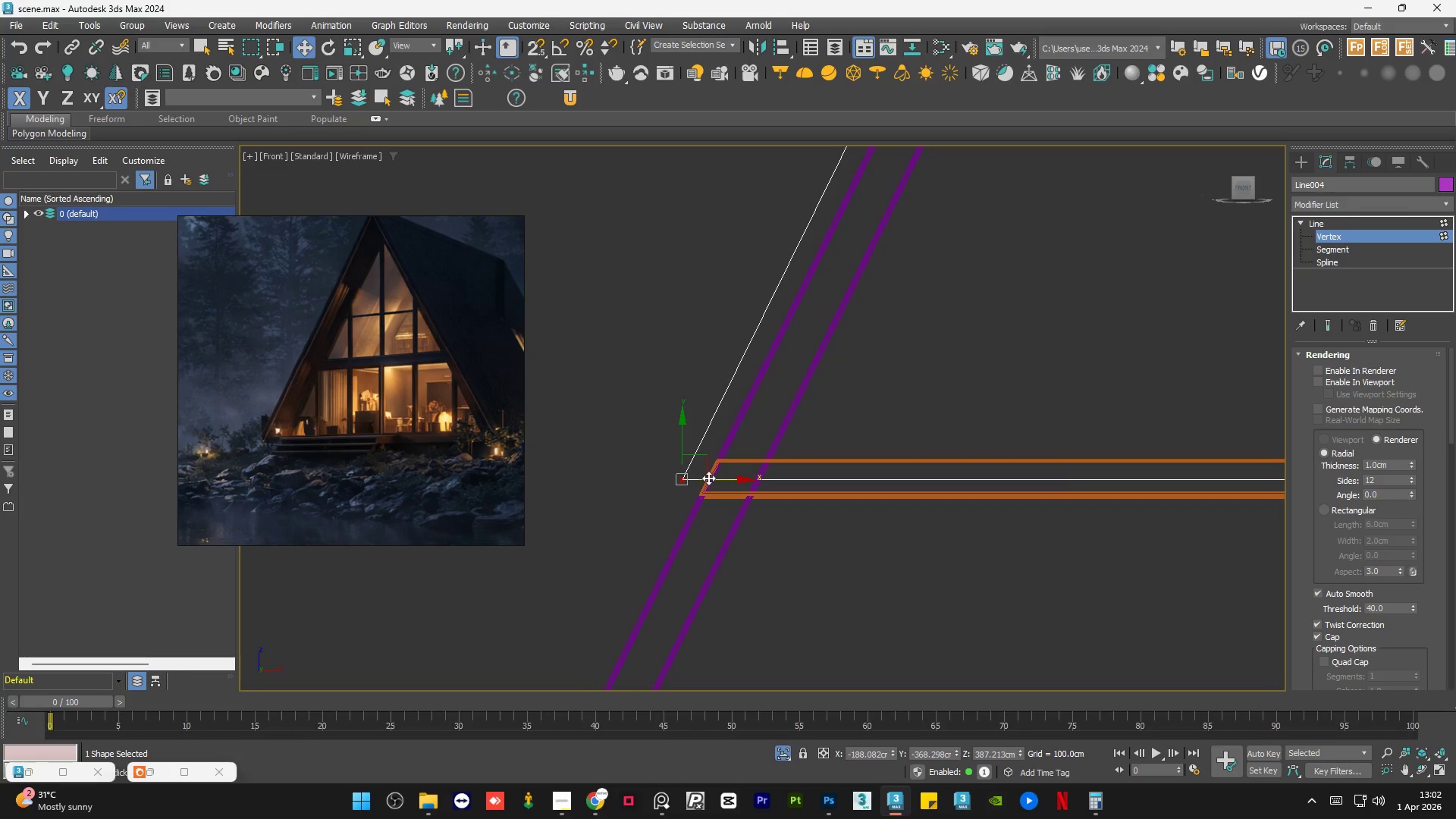 
left_click_drag(start_coordinate=[709, 478], to_coordinate=[777, 488])
 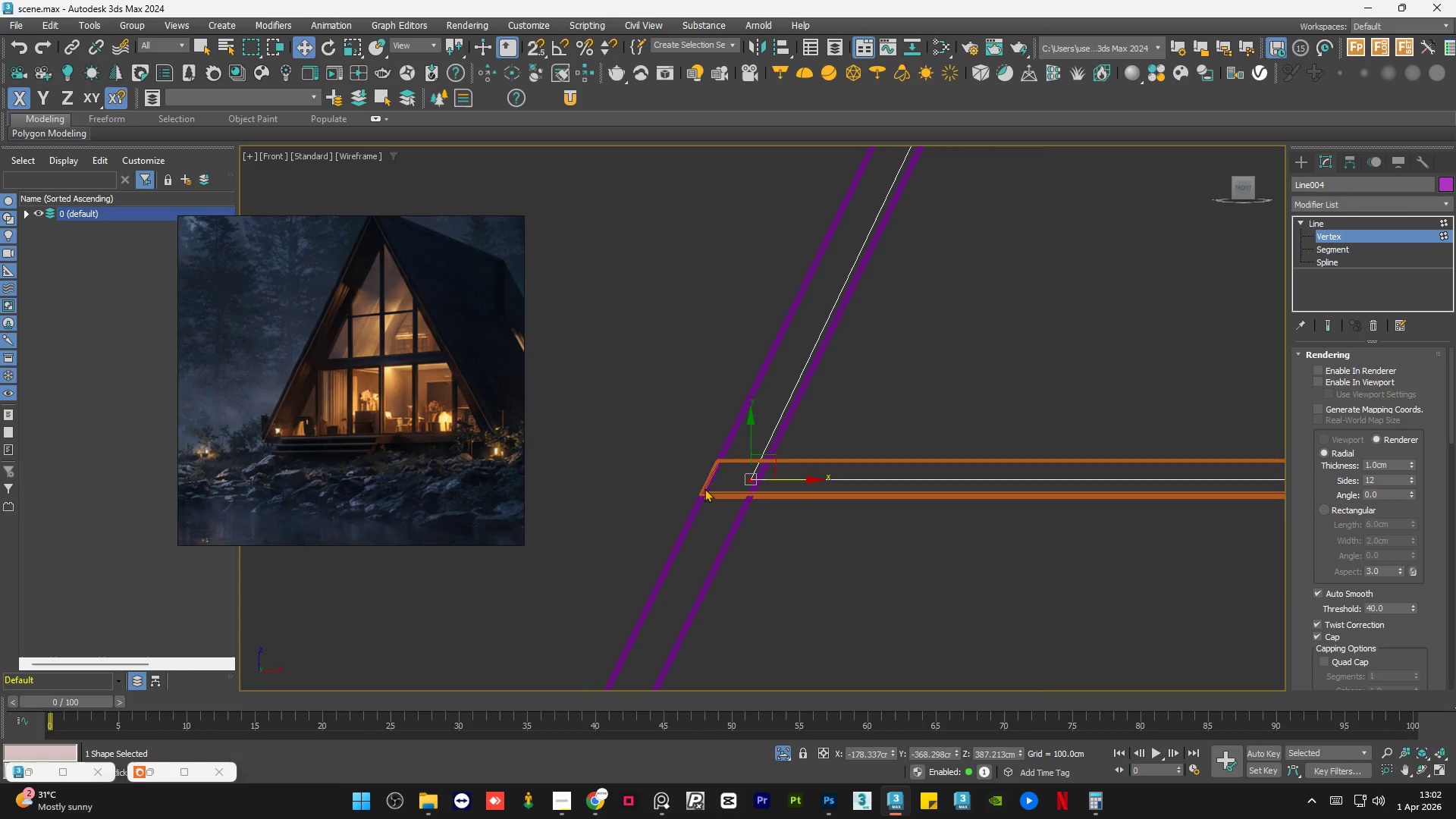 
scroll: coordinate [697, 490], scroll_direction: down, amount: 7.0
 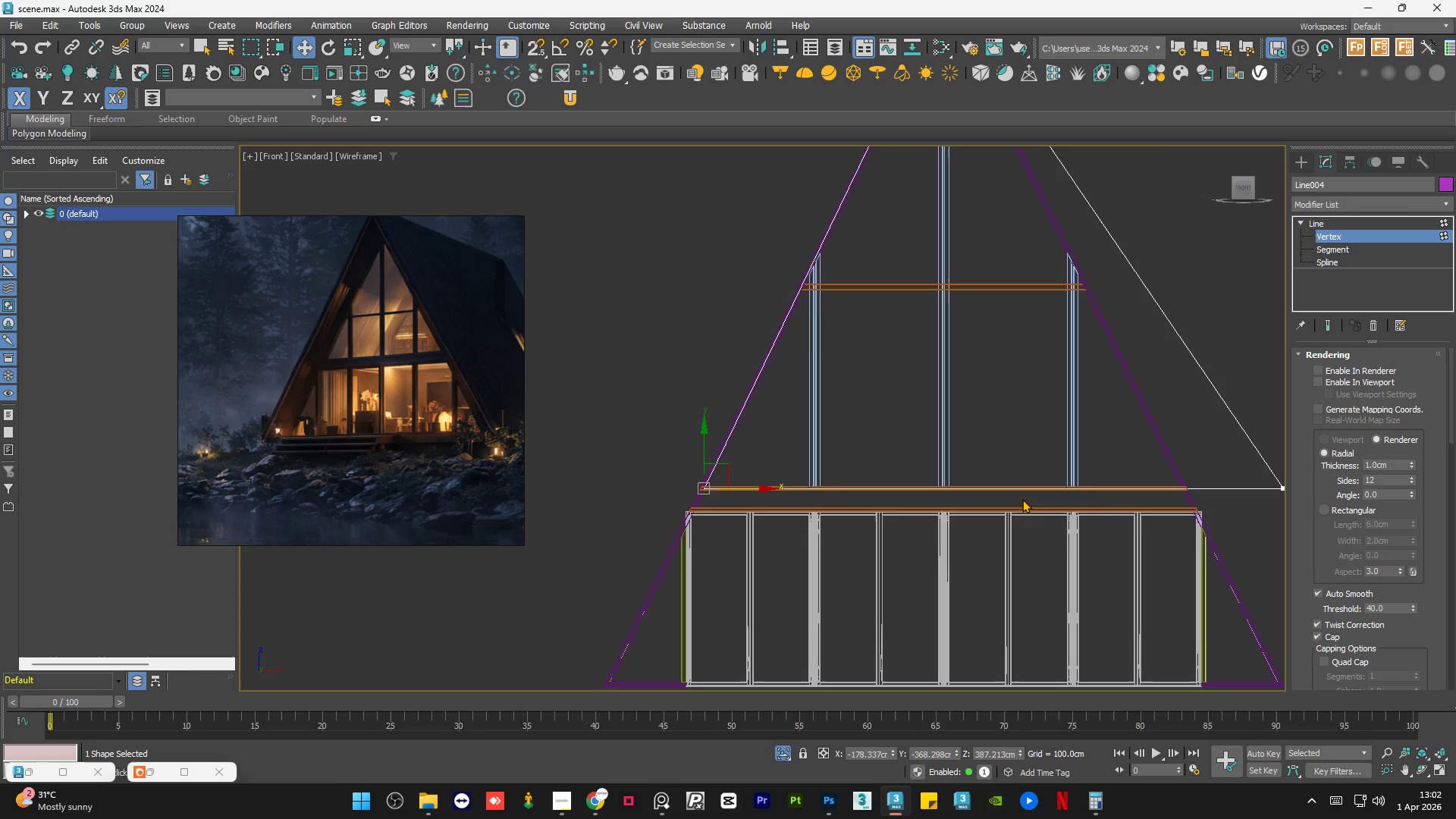 
left_click_drag(start_coordinate=[1166, 480], to_coordinate=[1081, 542])
 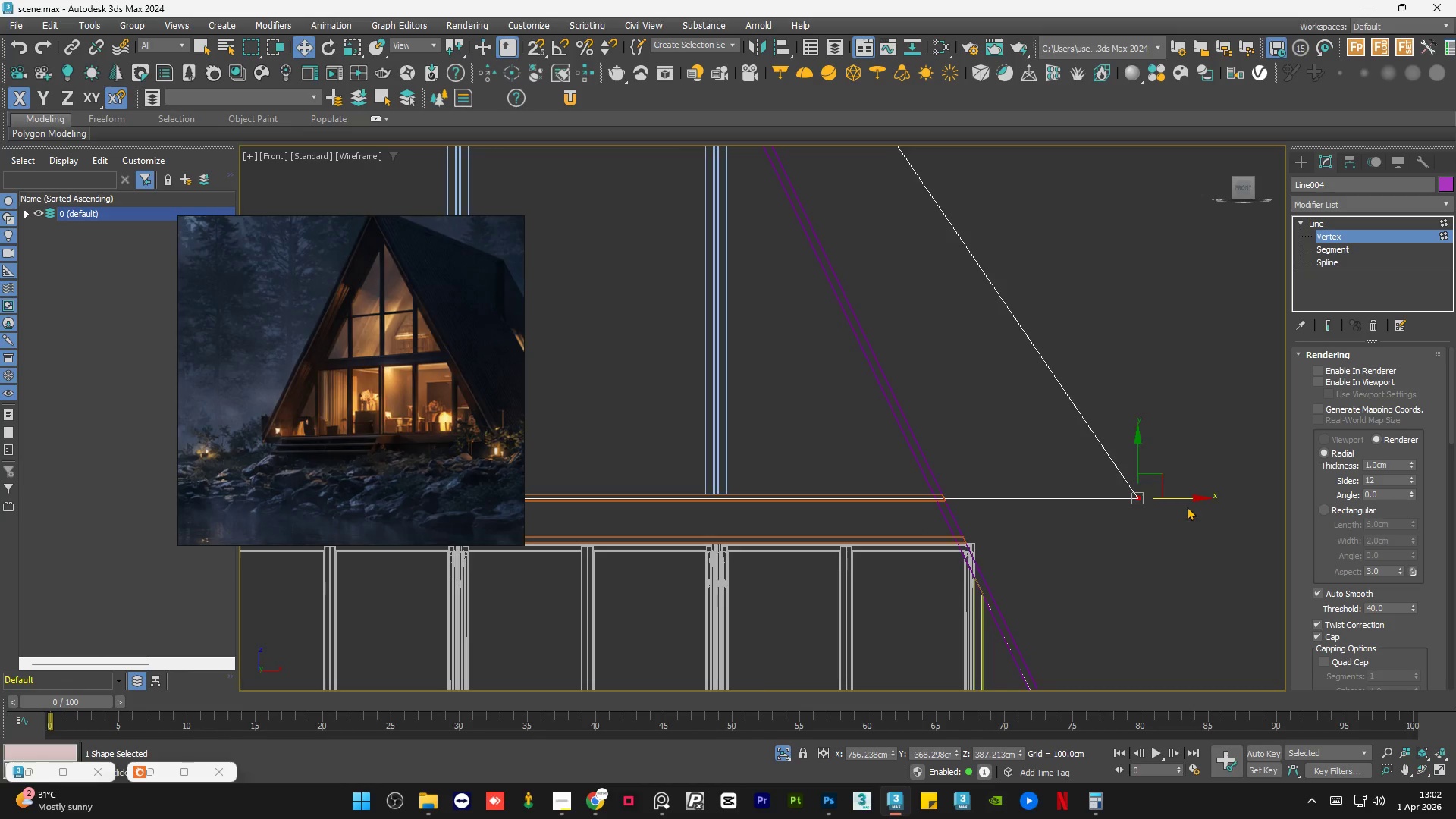 
scroll: coordinate [1187, 507], scroll_direction: up, amount: 4.0
 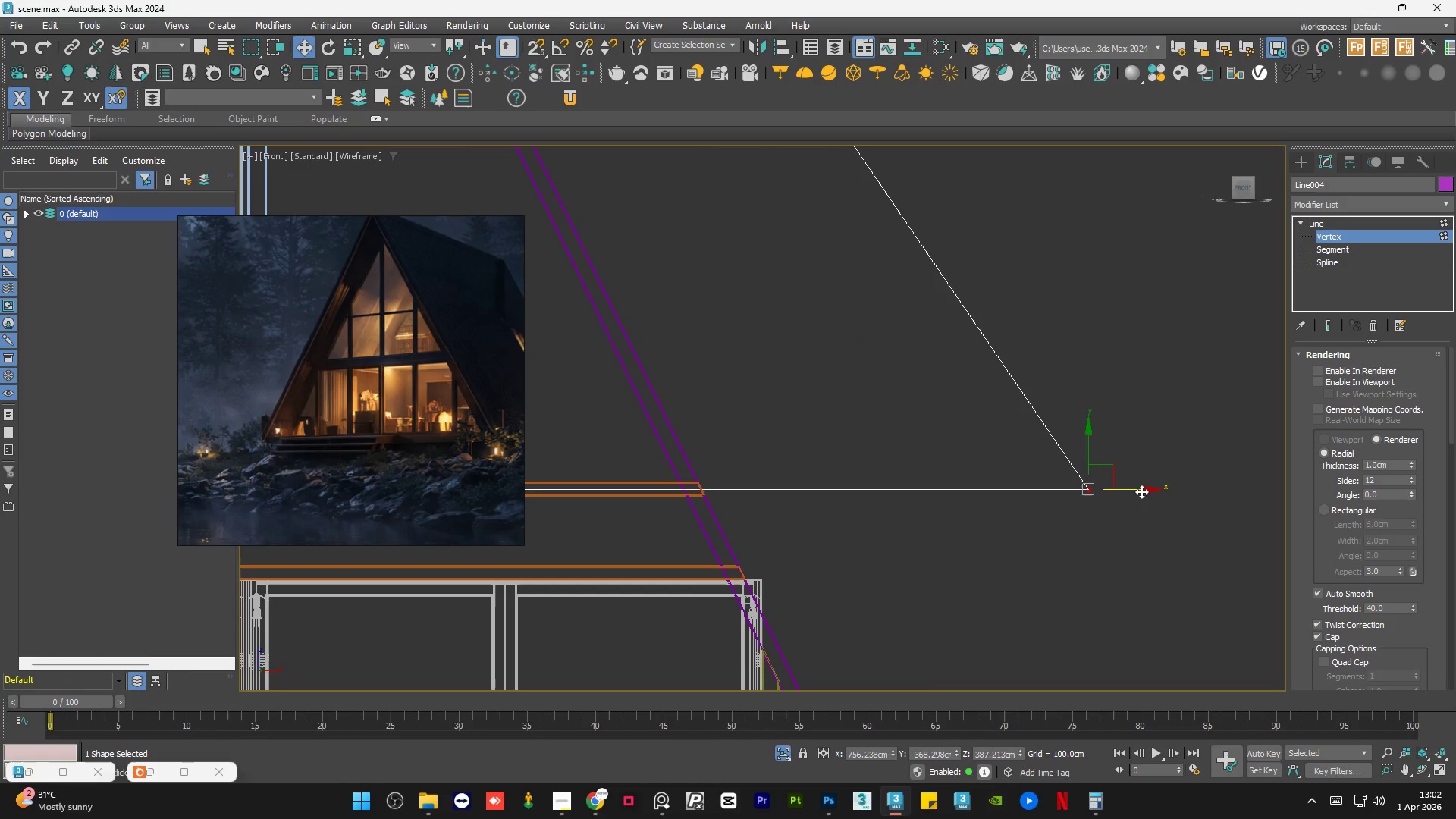 
left_click_drag(start_coordinate=[1142, 491], to_coordinate=[742, 524])
 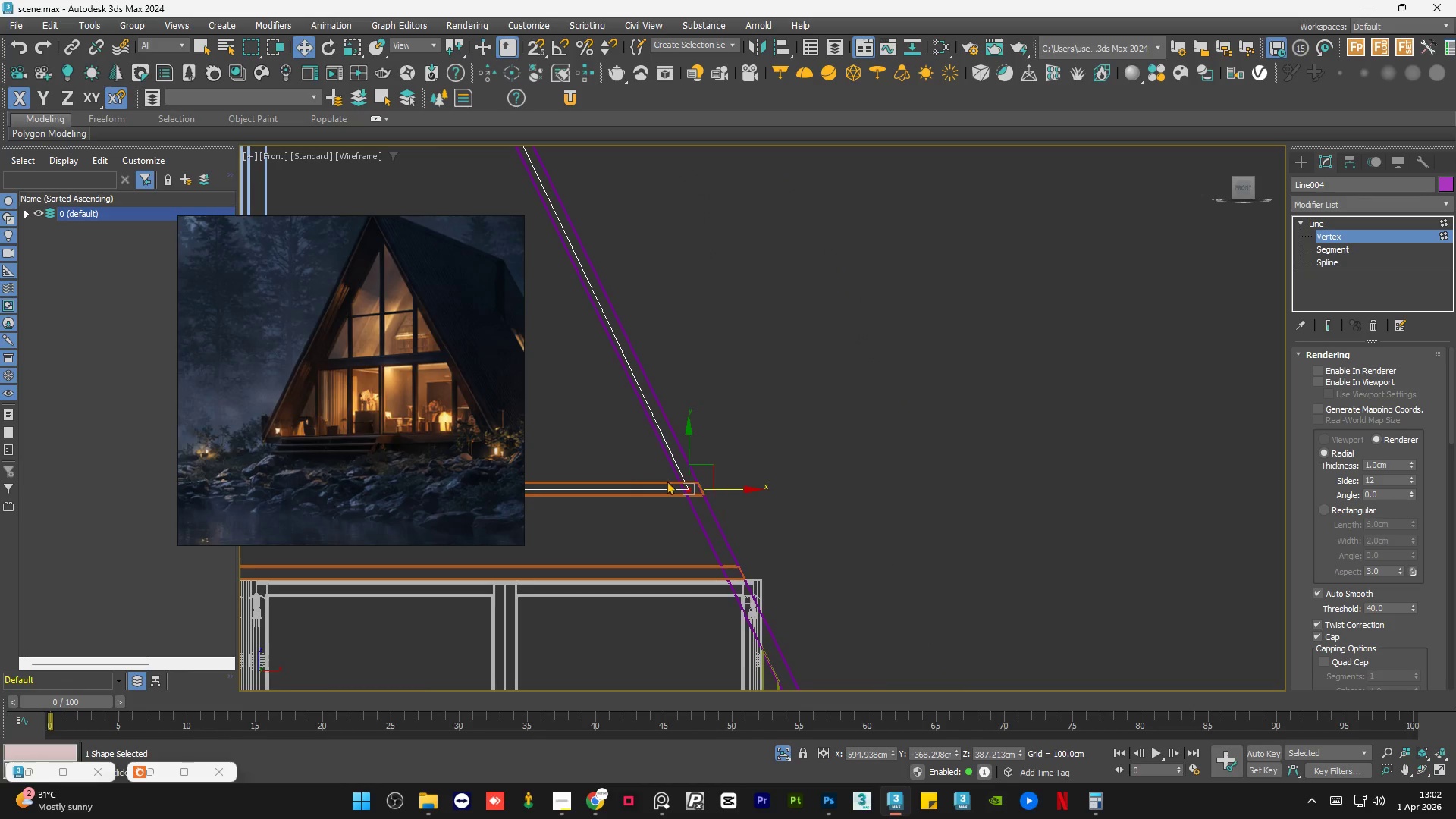 
scroll: coordinate [666, 480], scroll_direction: up, amount: 4.0
 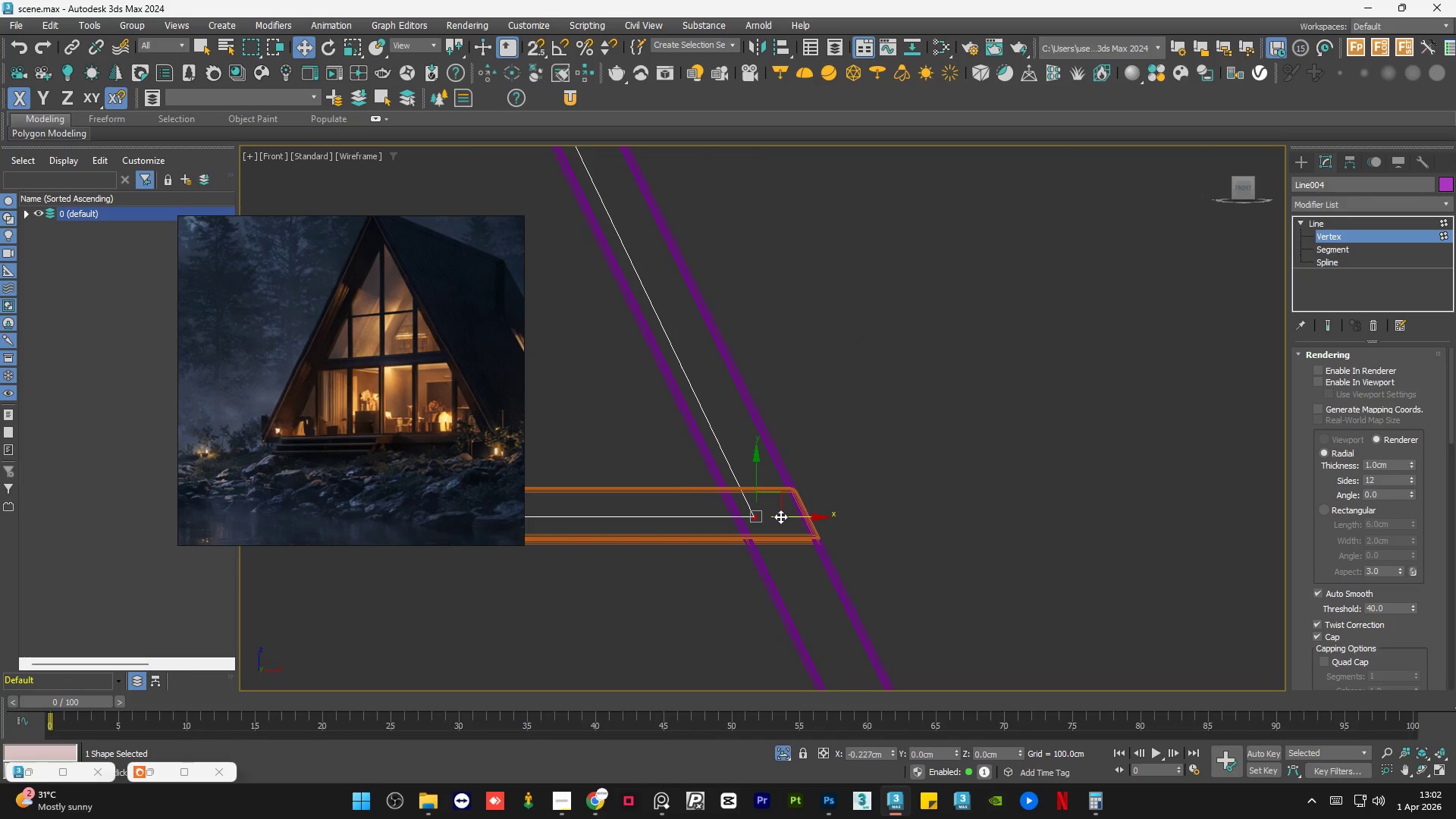 
scroll: coordinate [1147, 557], scroll_direction: down, amount: 8.0
 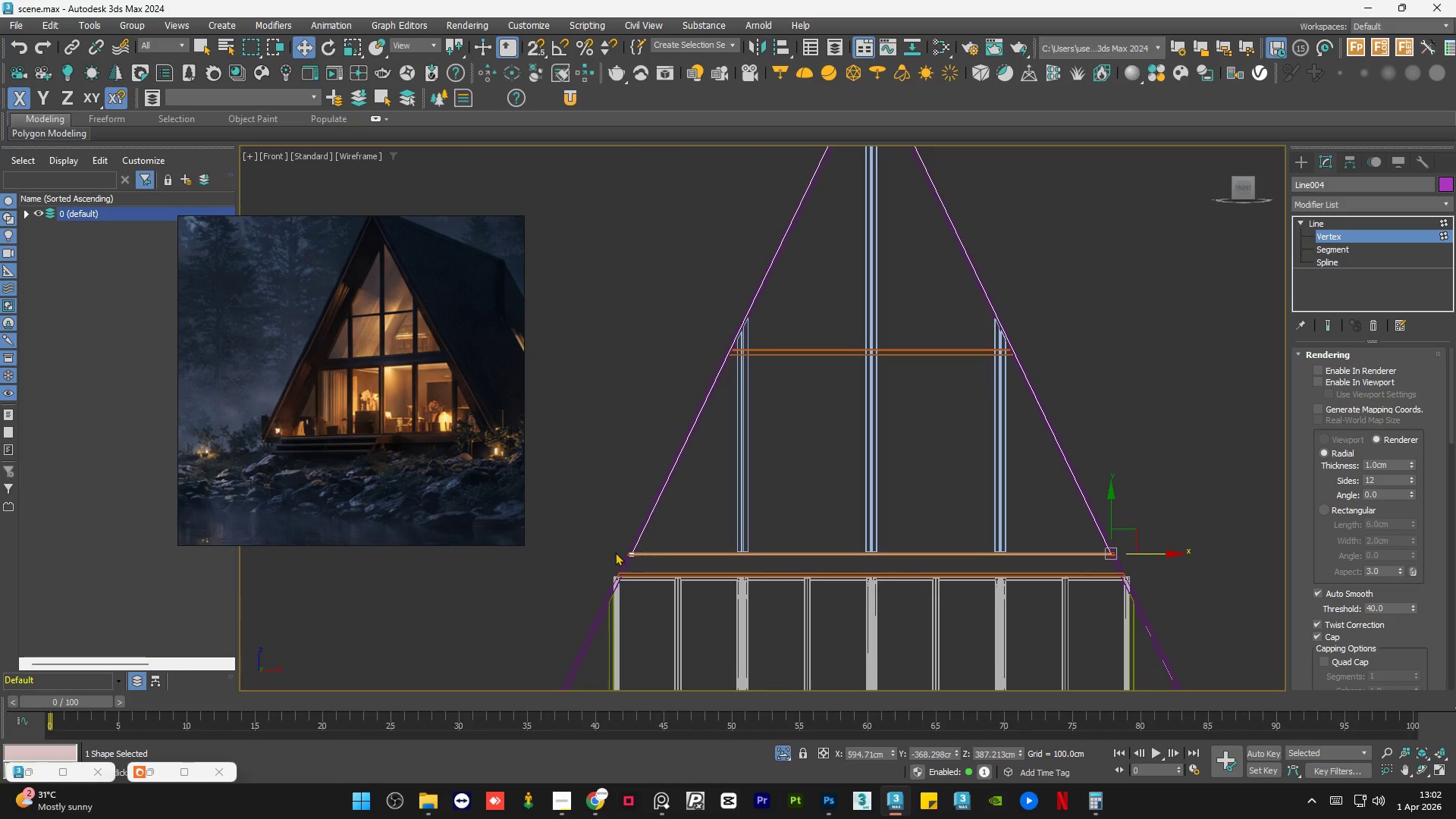 
left_click_drag(start_coordinate=[711, 576], to_coordinate=[583, 644])
 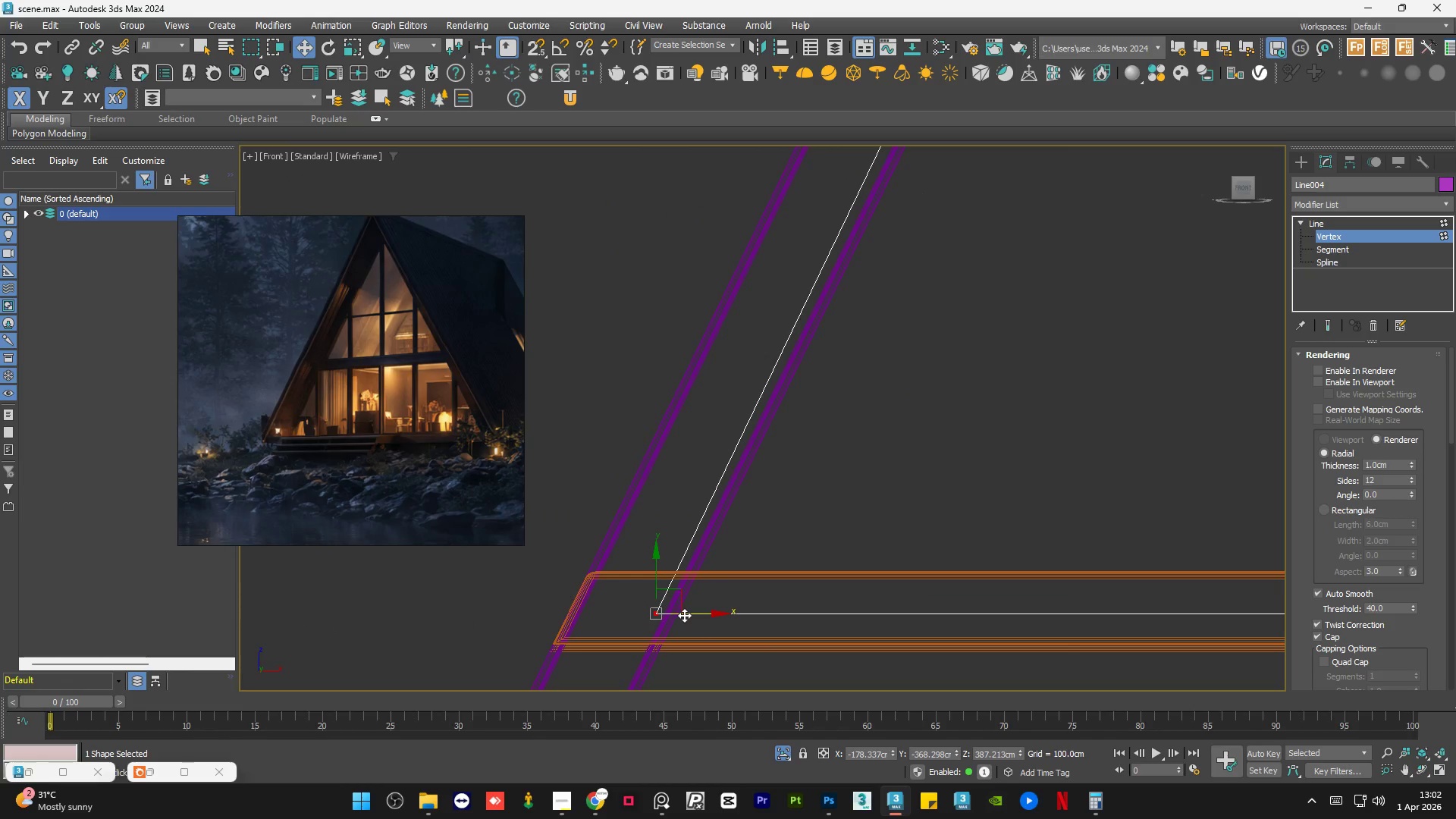 
scroll: coordinate [712, 587], scroll_direction: up, amount: 9.0
 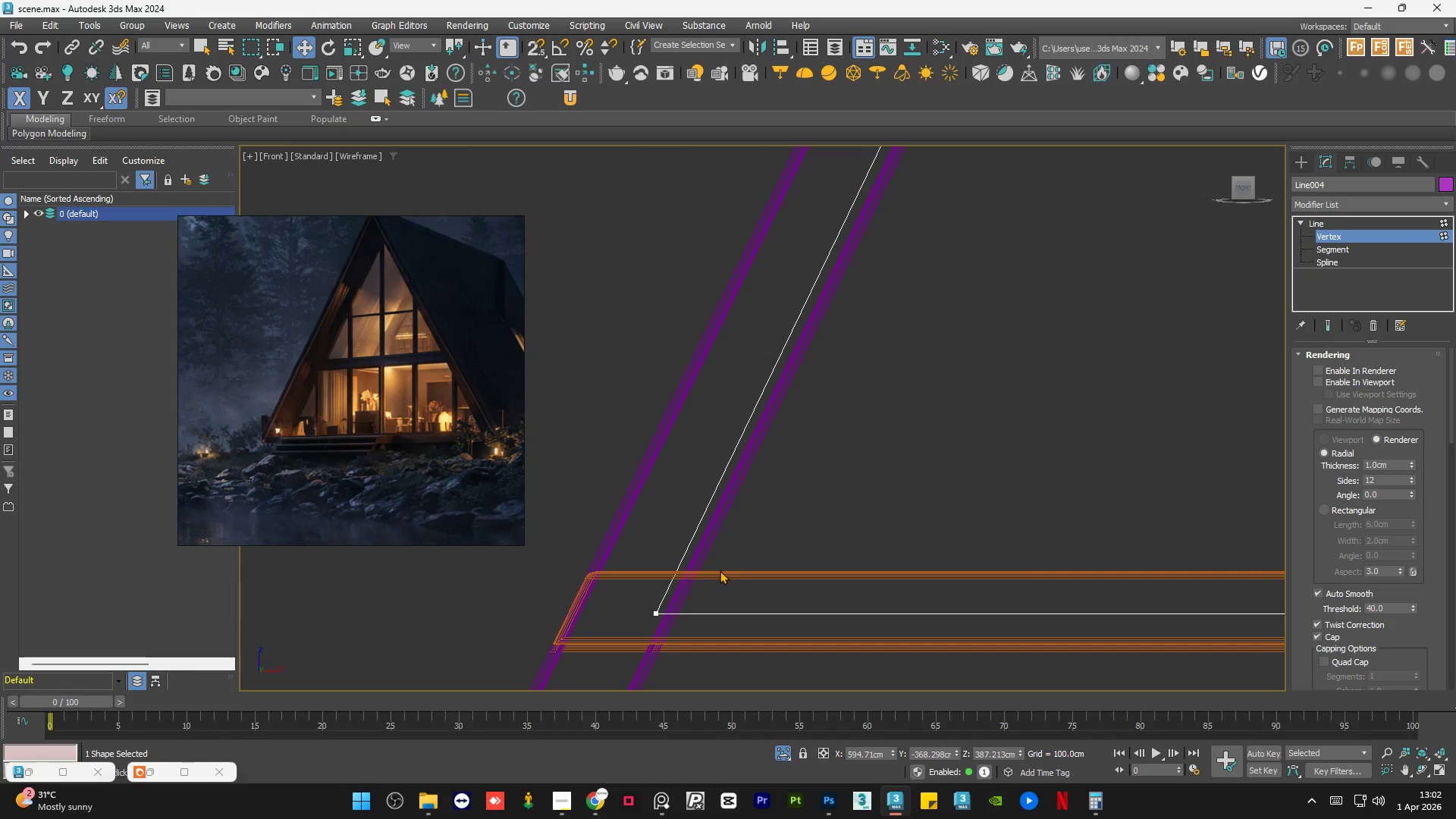 
left_click_drag(start_coordinate=[684, 615], to_coordinate=[676, 615])
 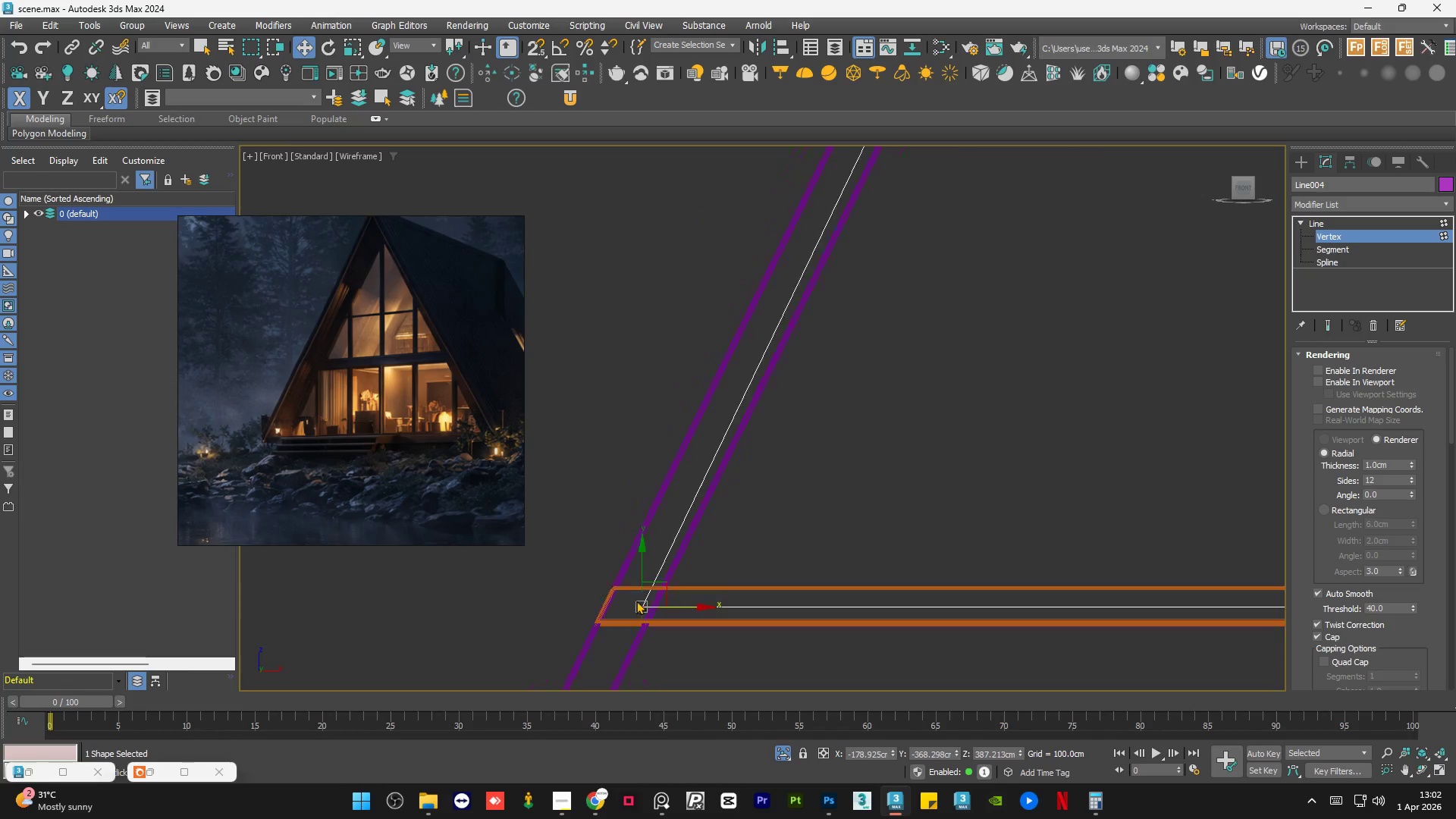 
scroll: coordinate [656, 597], scroll_direction: down, amount: 10.0
 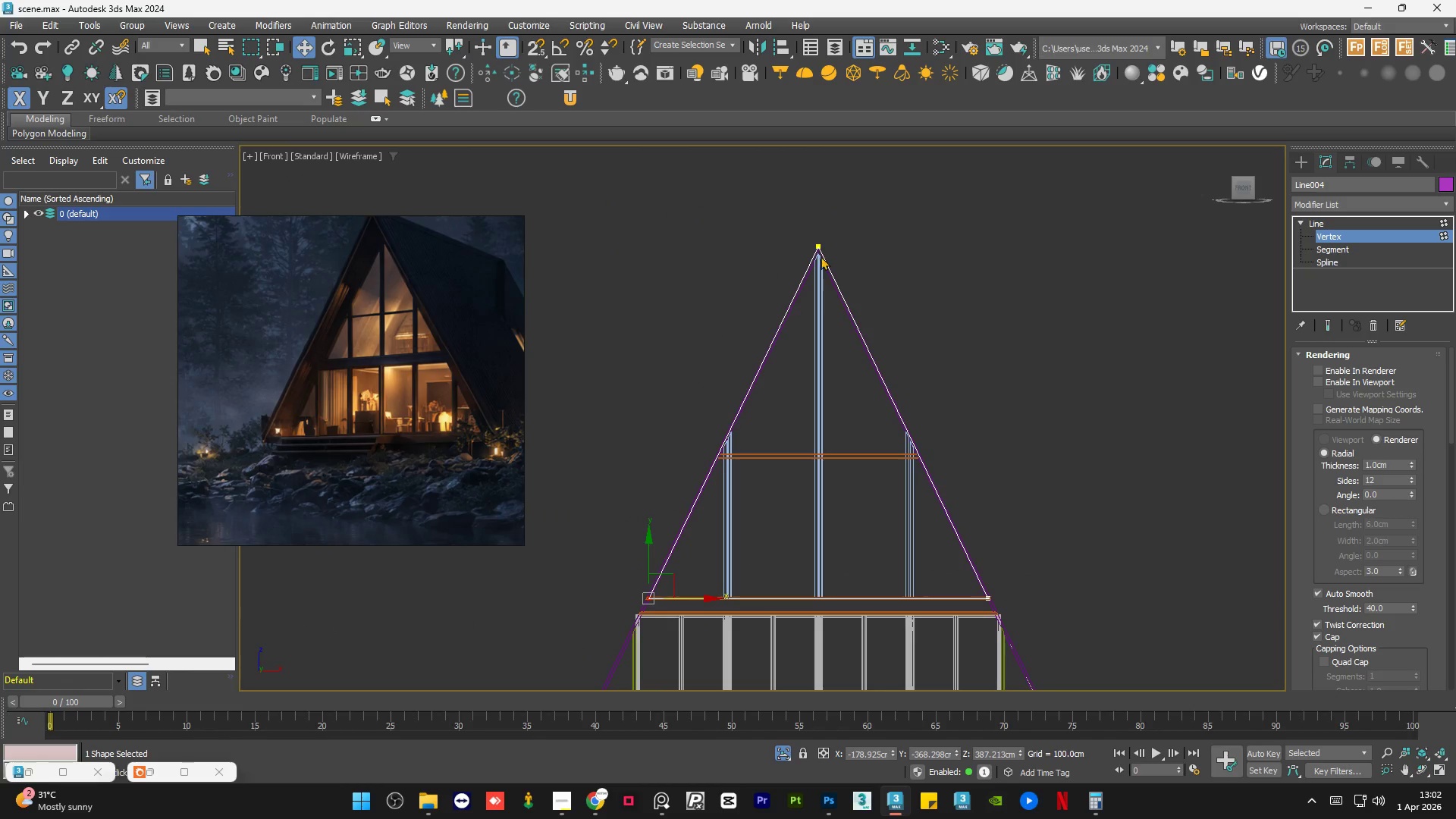 
scroll: coordinate [821, 209], scroll_direction: up, amount: 6.0
 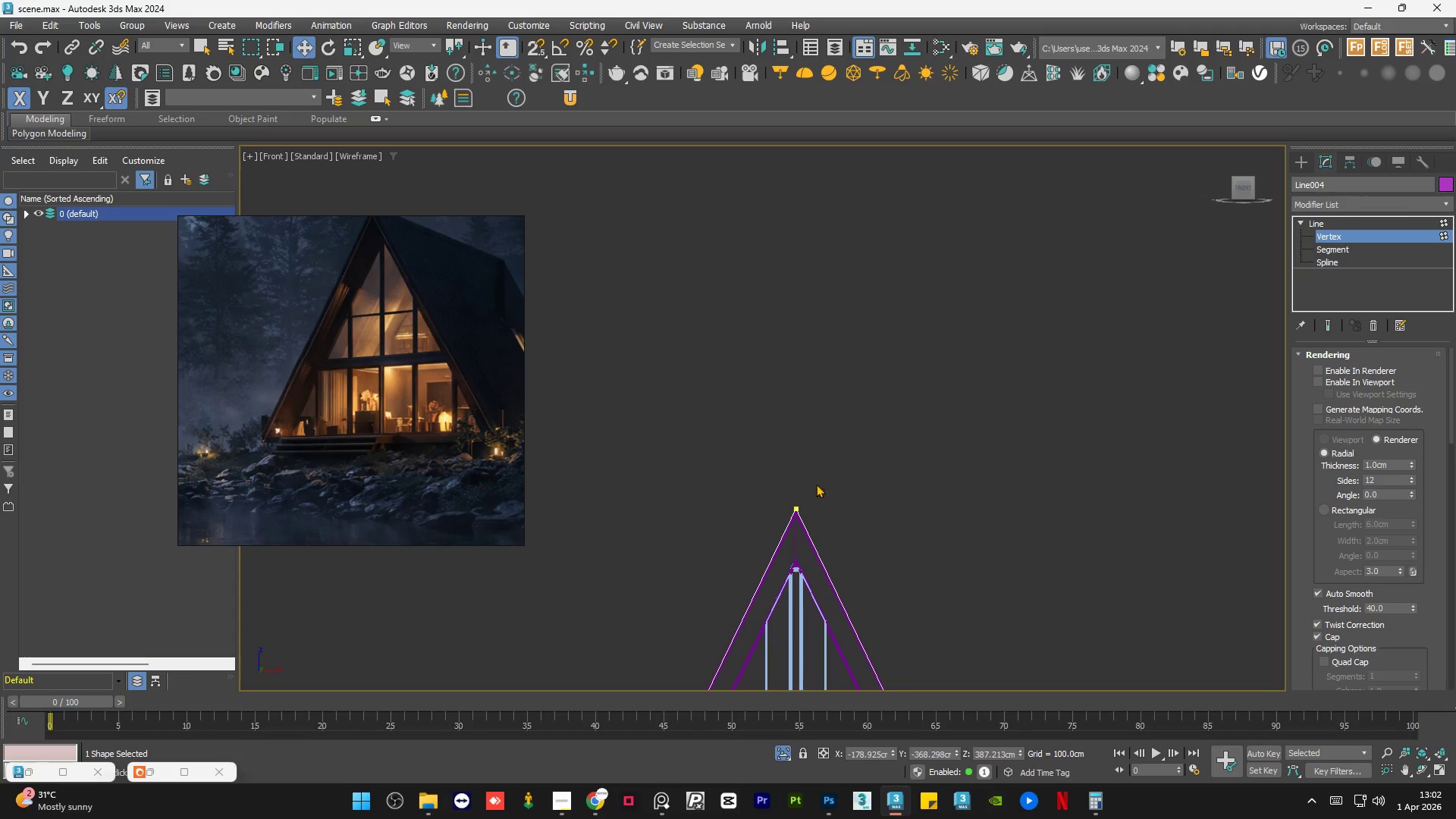 
left_click_drag(start_coordinate=[824, 475], to_coordinate=[751, 554])
 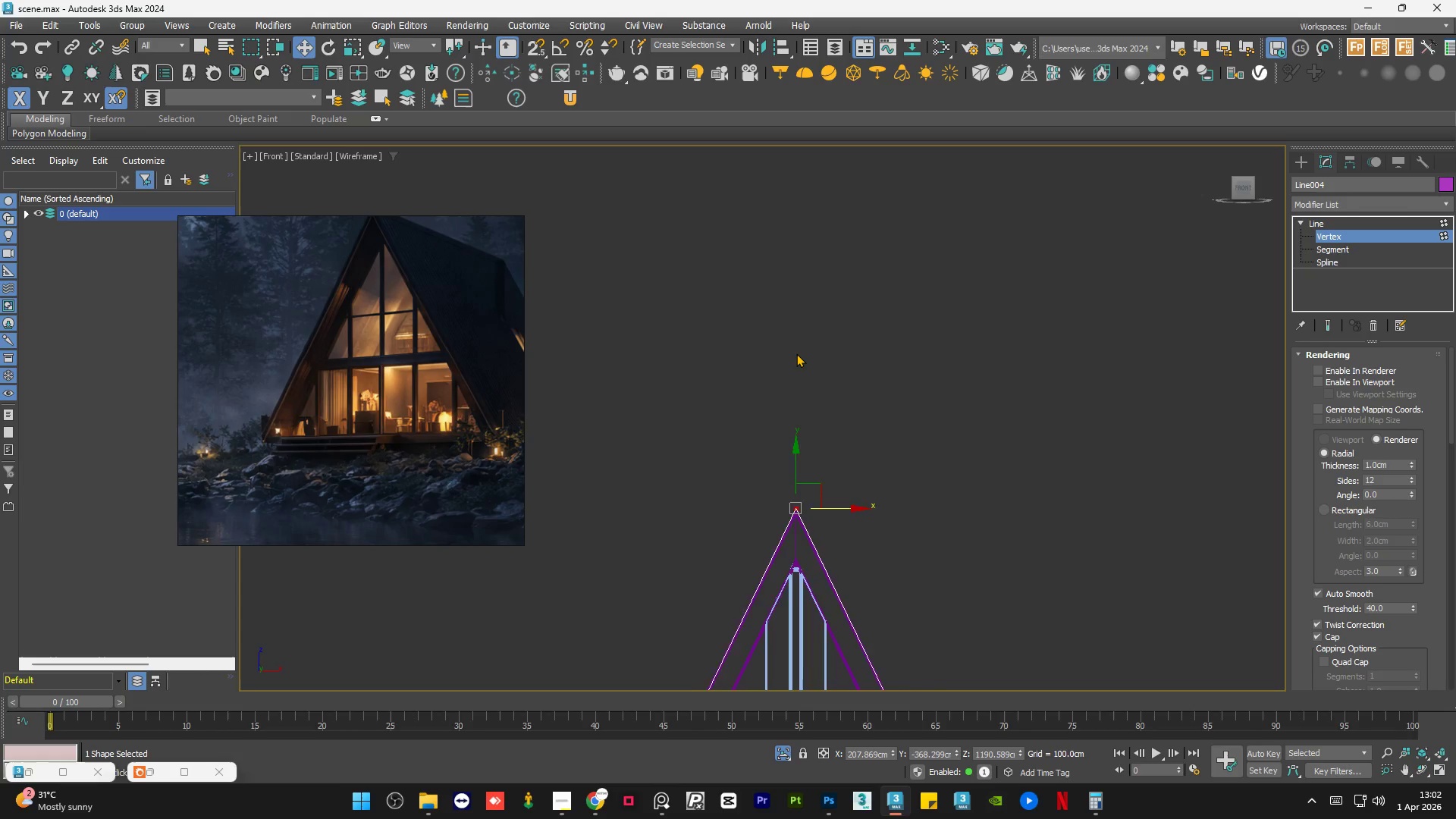 
scroll: coordinate [799, 384], scroll_direction: up, amount: 1.0
 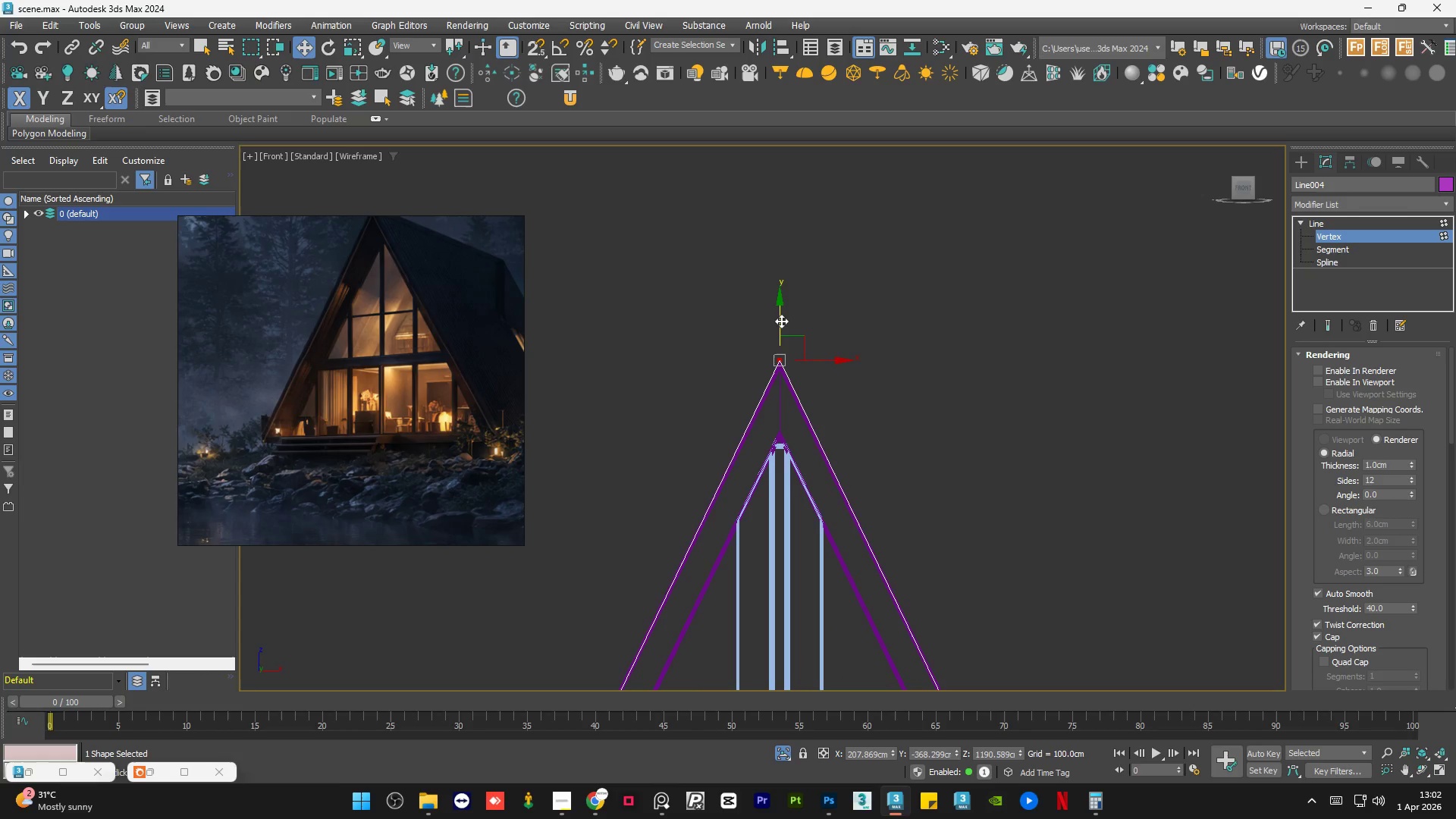 
left_click_drag(start_coordinate=[781, 315], to_coordinate=[795, 359])
 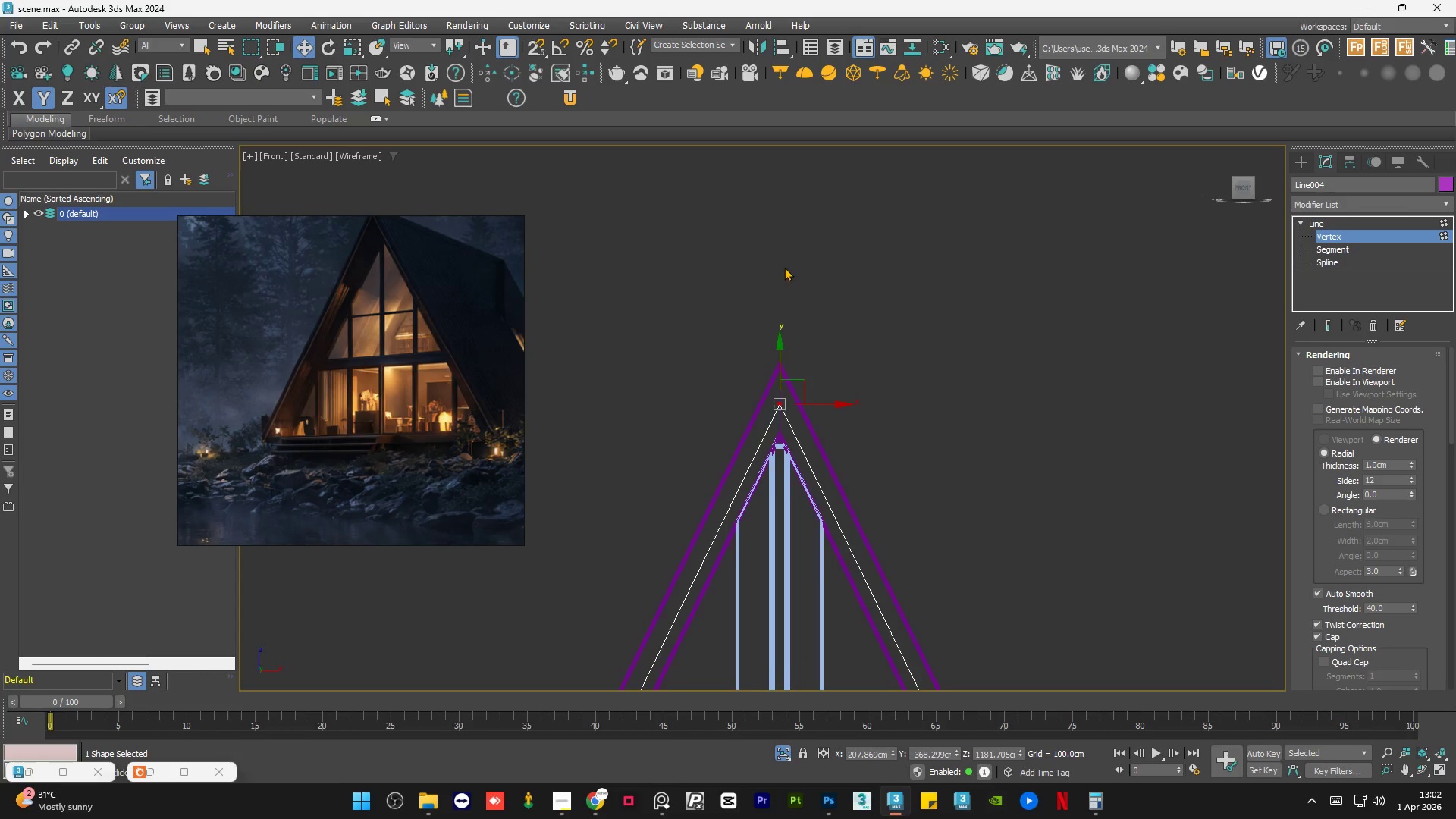 
scroll: coordinate [781, 308], scroll_direction: up, amount: 3.0
 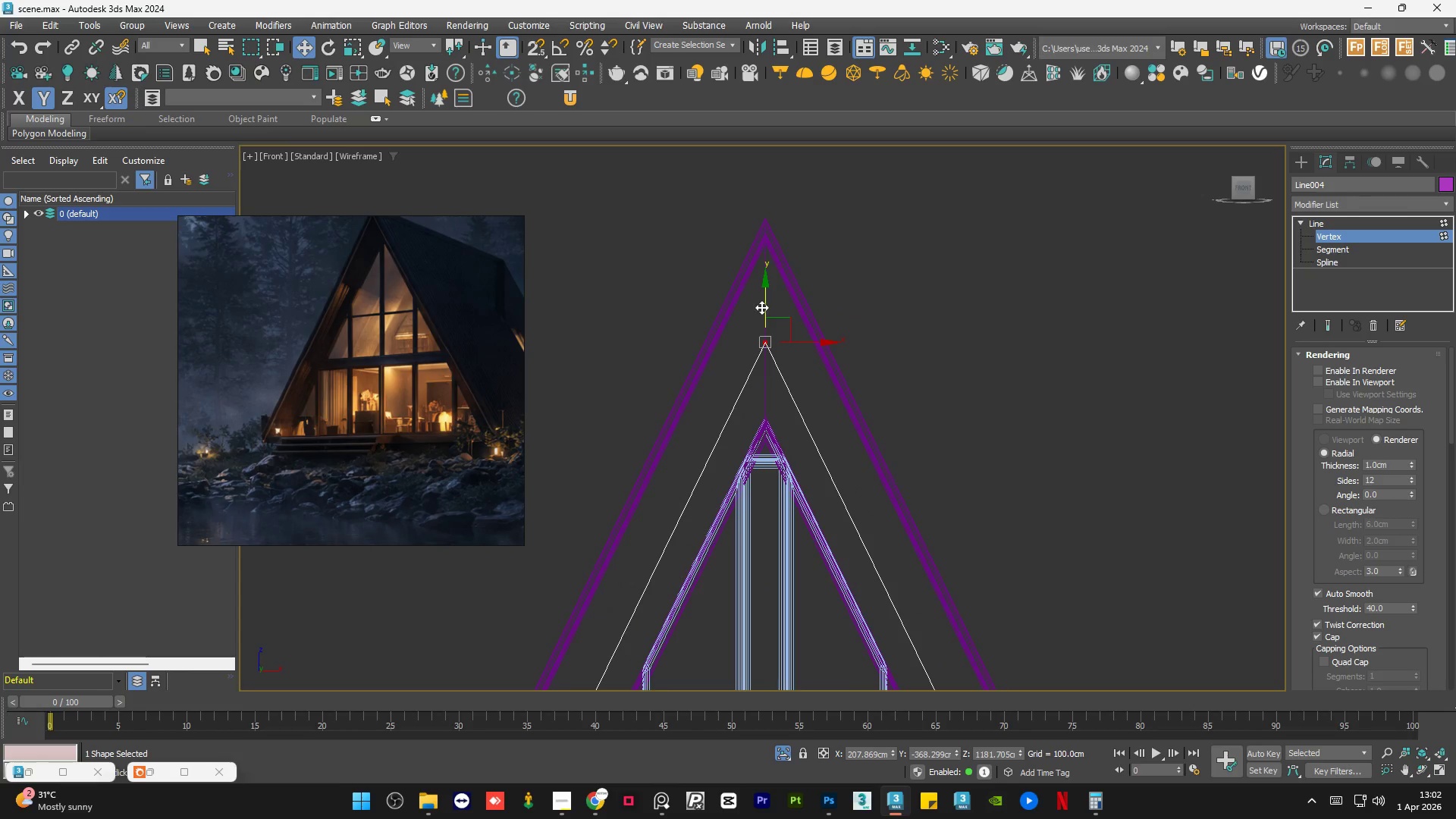 
left_click_drag(start_coordinate=[764, 306], to_coordinate=[768, 311])
 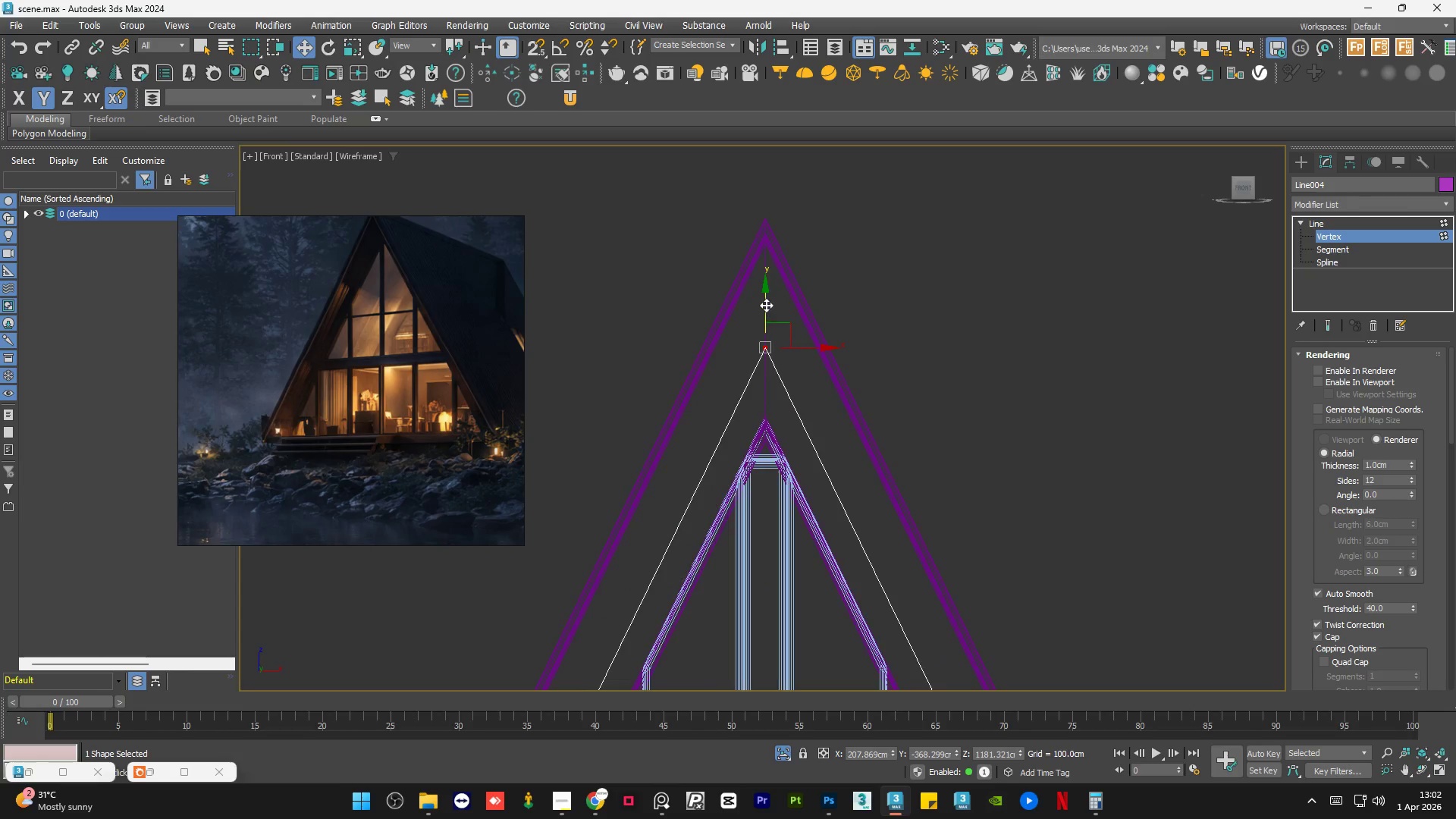 
scroll: coordinate [766, 305], scroll_direction: down, amount: 9.0
 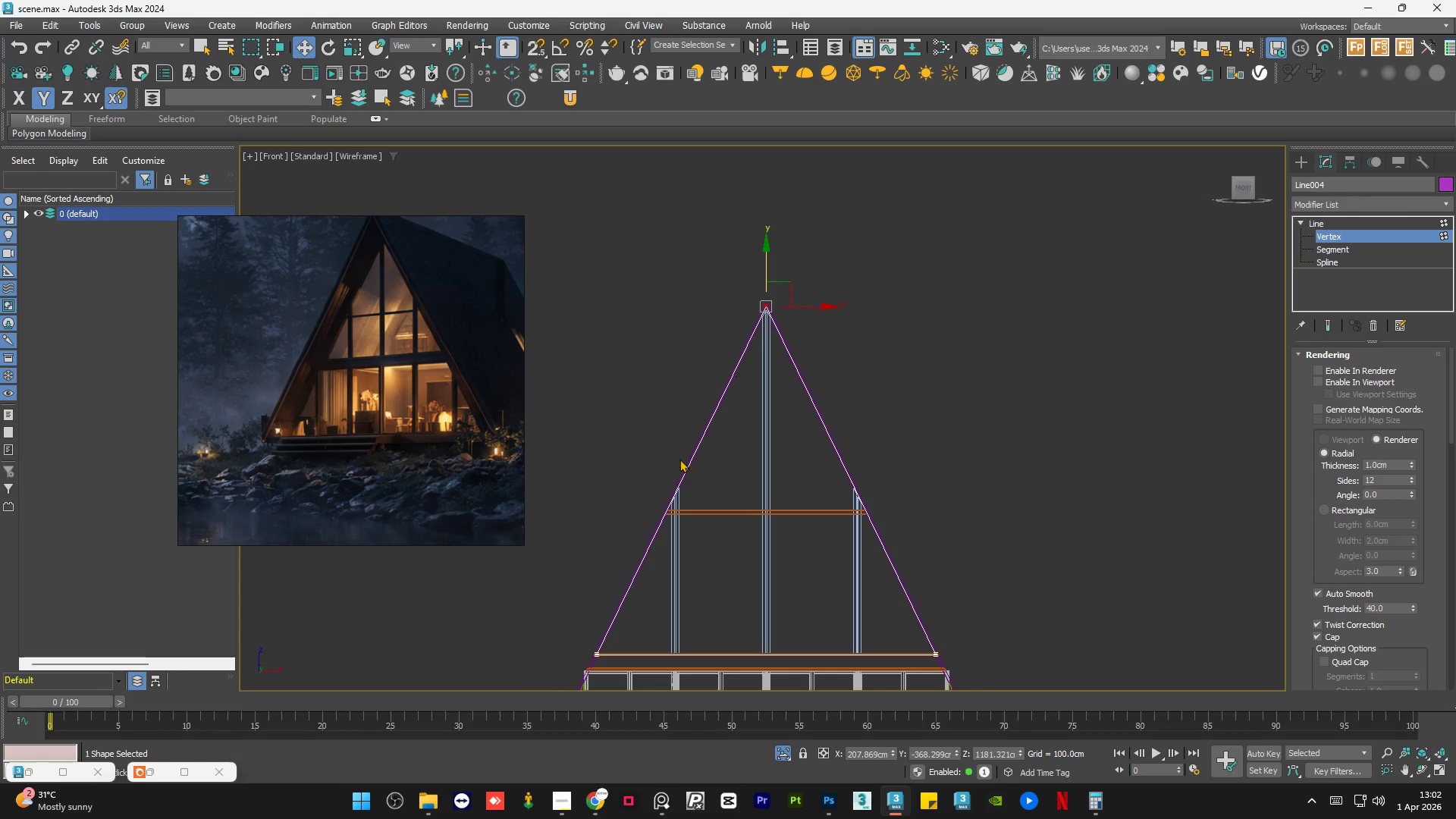 
scroll: coordinate [679, 507], scroll_direction: up, amount: 6.0
 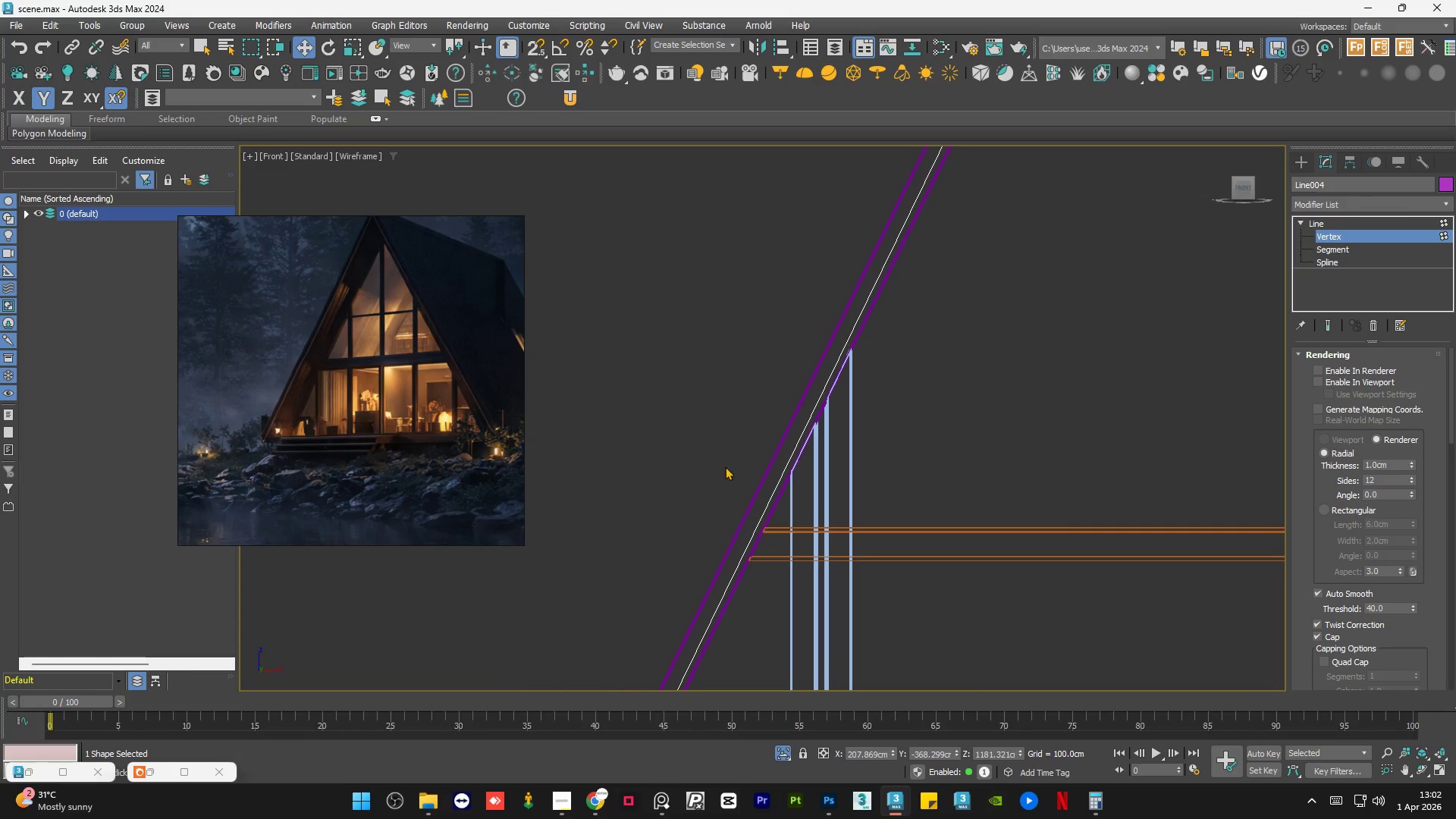 
scroll: coordinate [777, 420], scroll_direction: down, amount: 6.0
 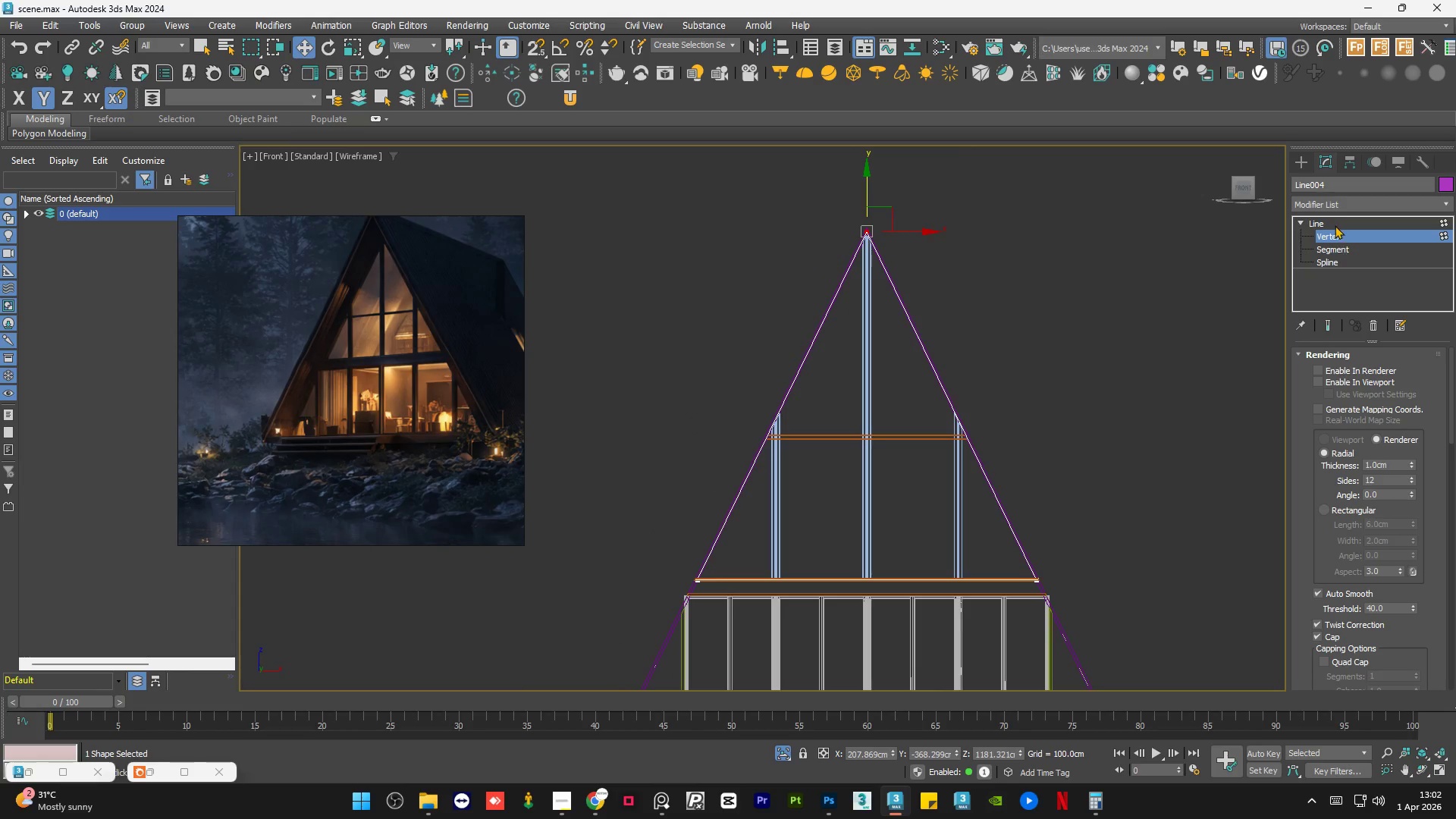 
left_click([1335, 225])
 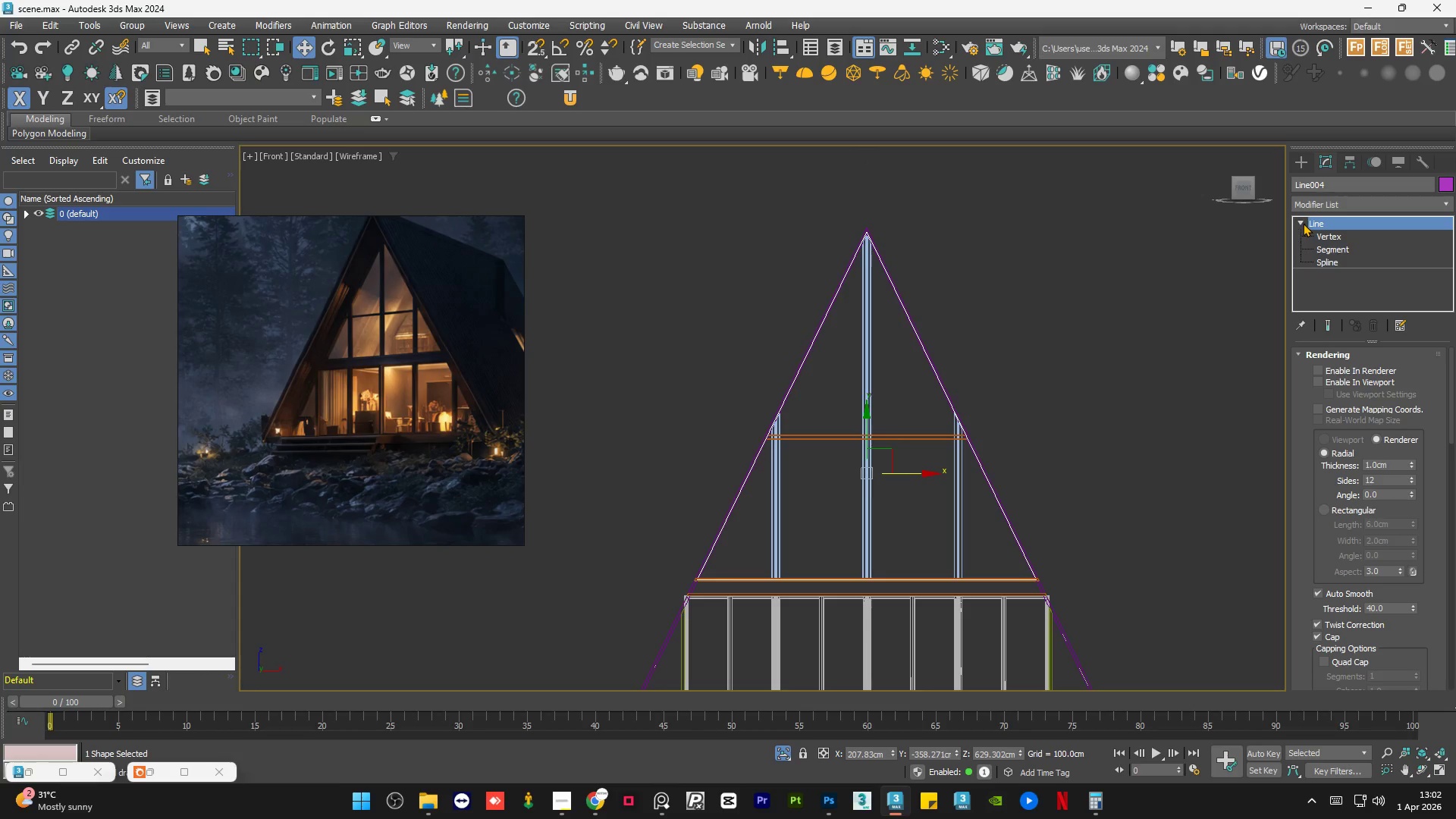 
left_click([1303, 223])
 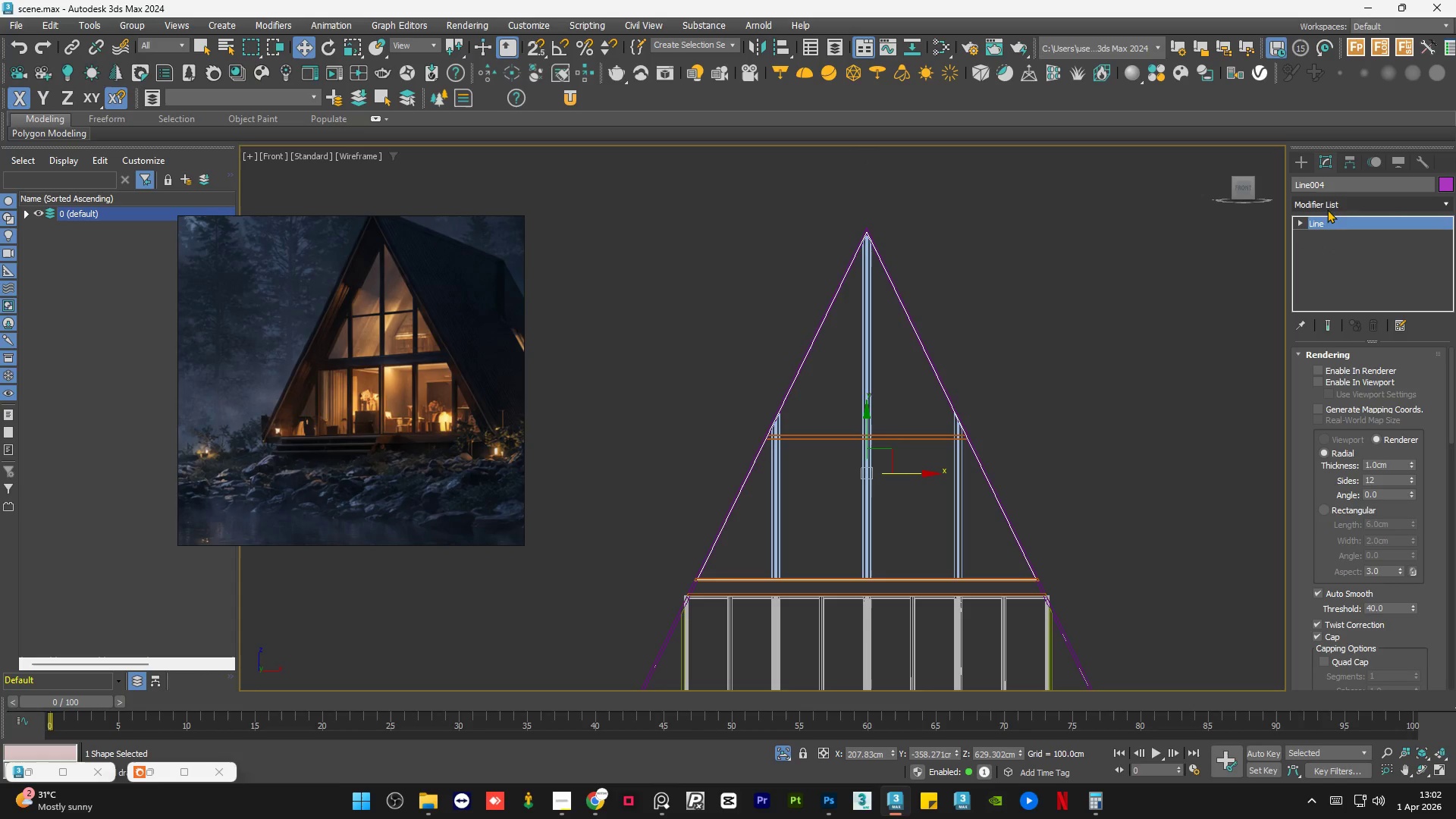 
left_click([1328, 208])
 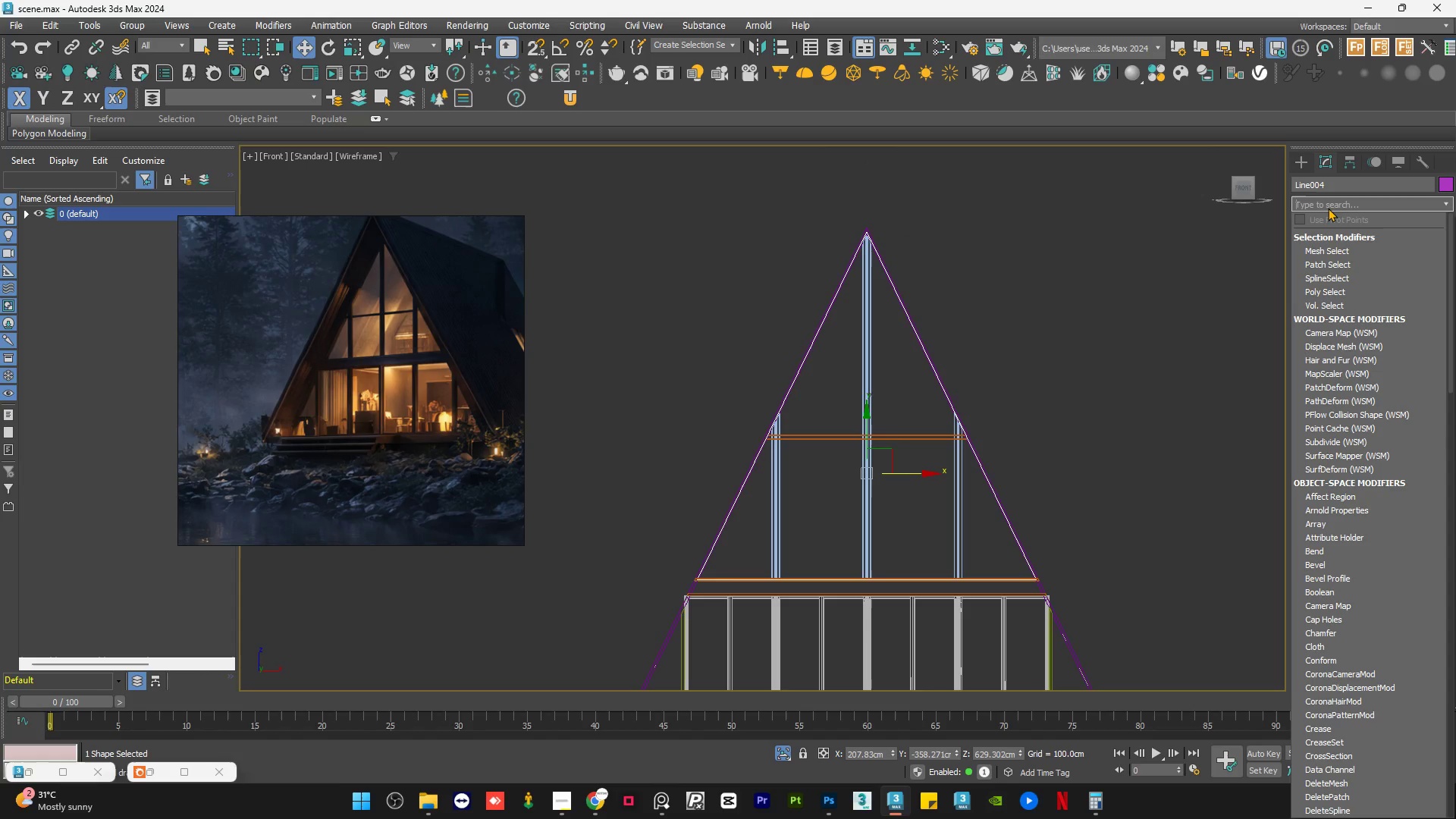 
type(ex)
 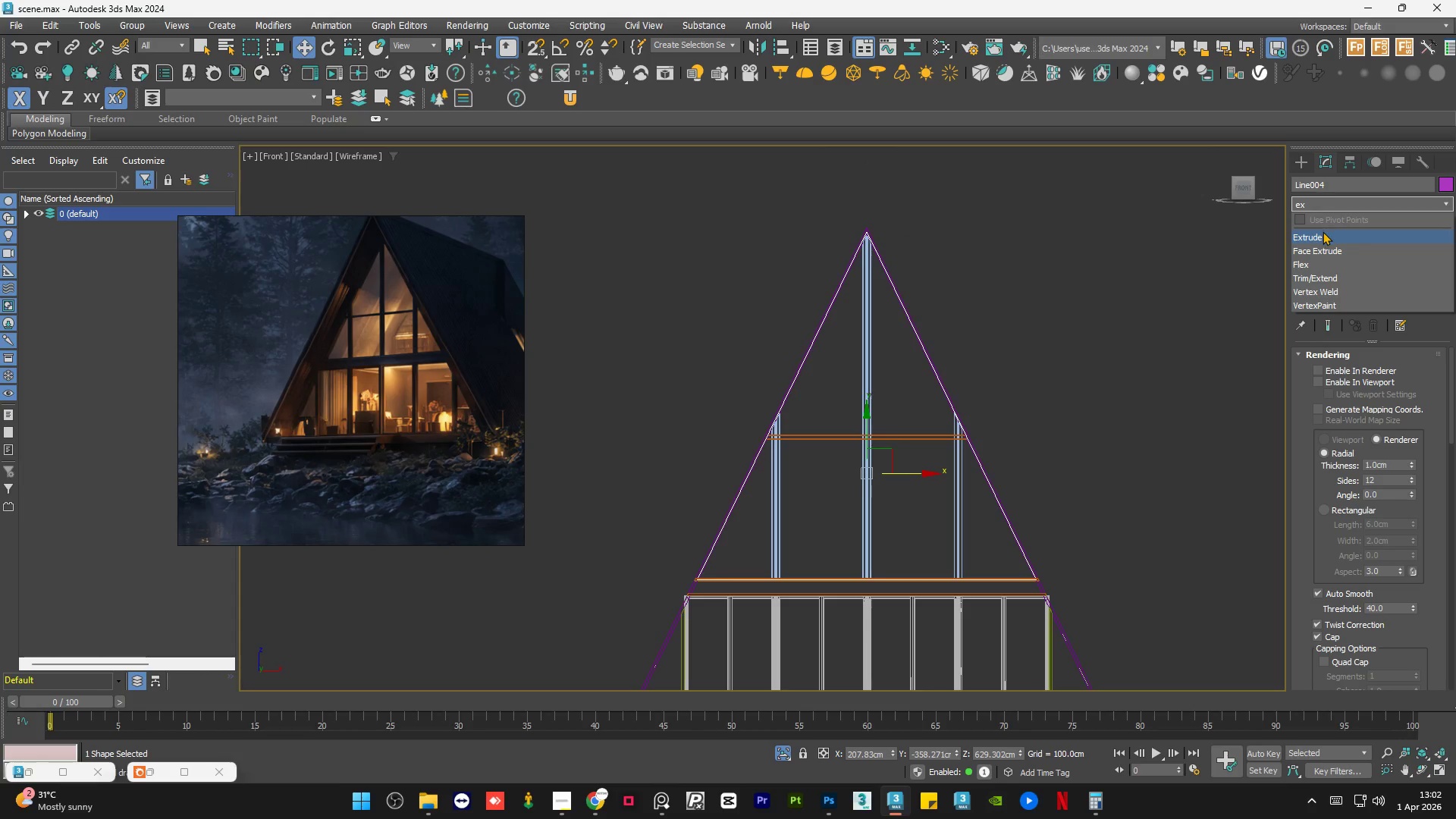 
left_click([1323, 238])
 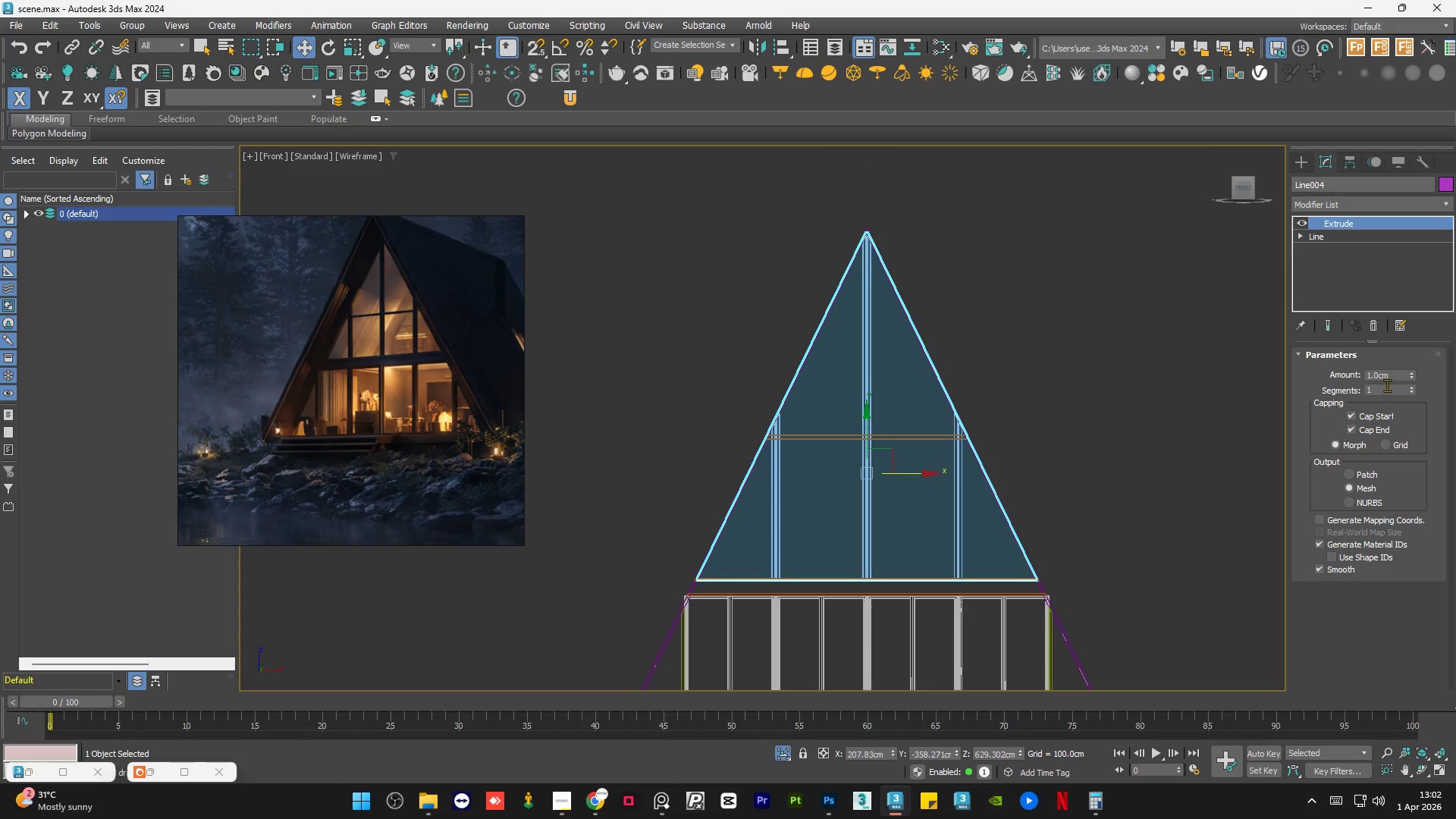 
left_click([1144, 368])
 